 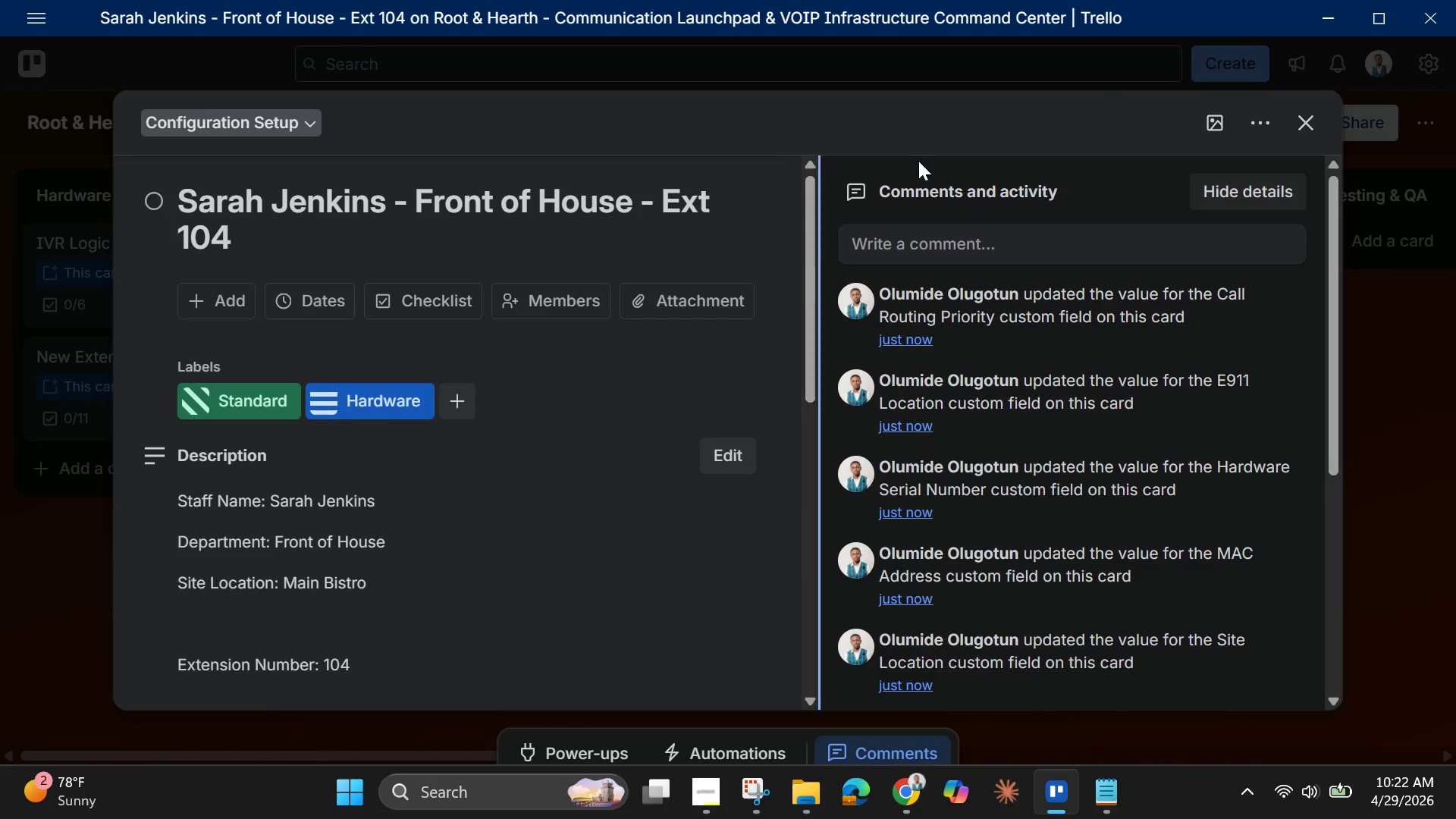 
left_click([1222, 114])
 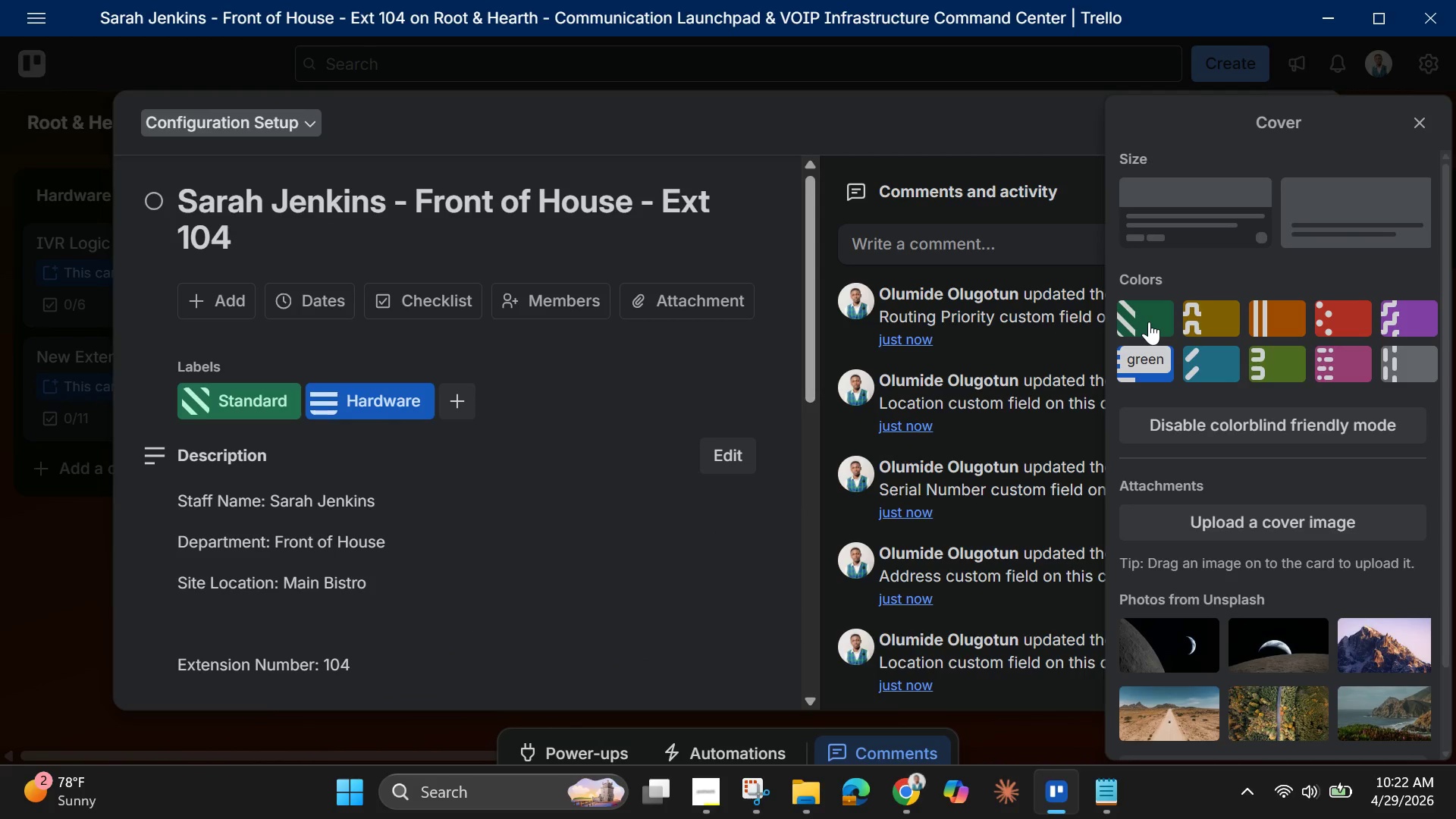 
left_click([1149, 322])
 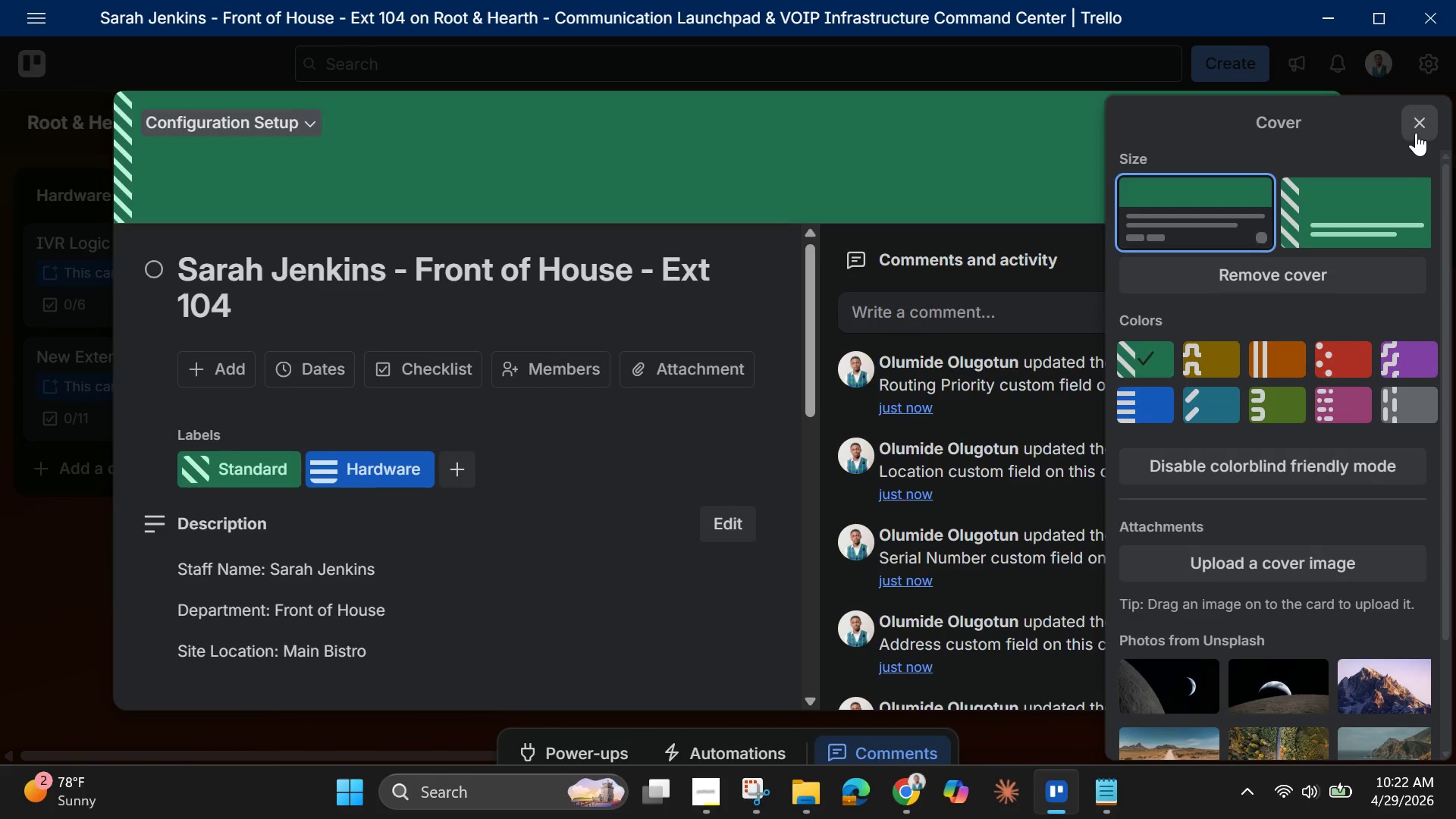 
left_click([1416, 125])
 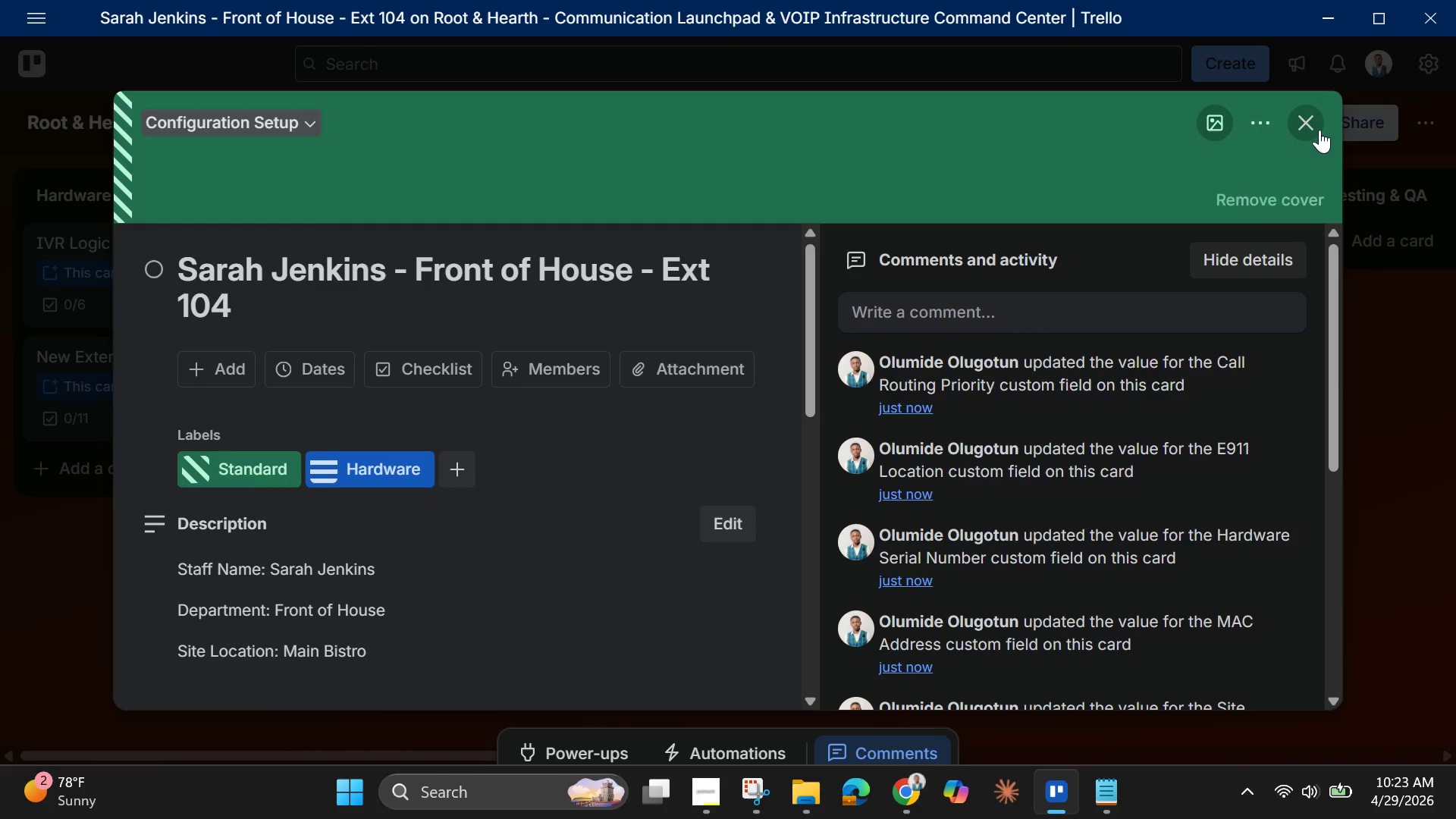 
left_click([1316, 127])
 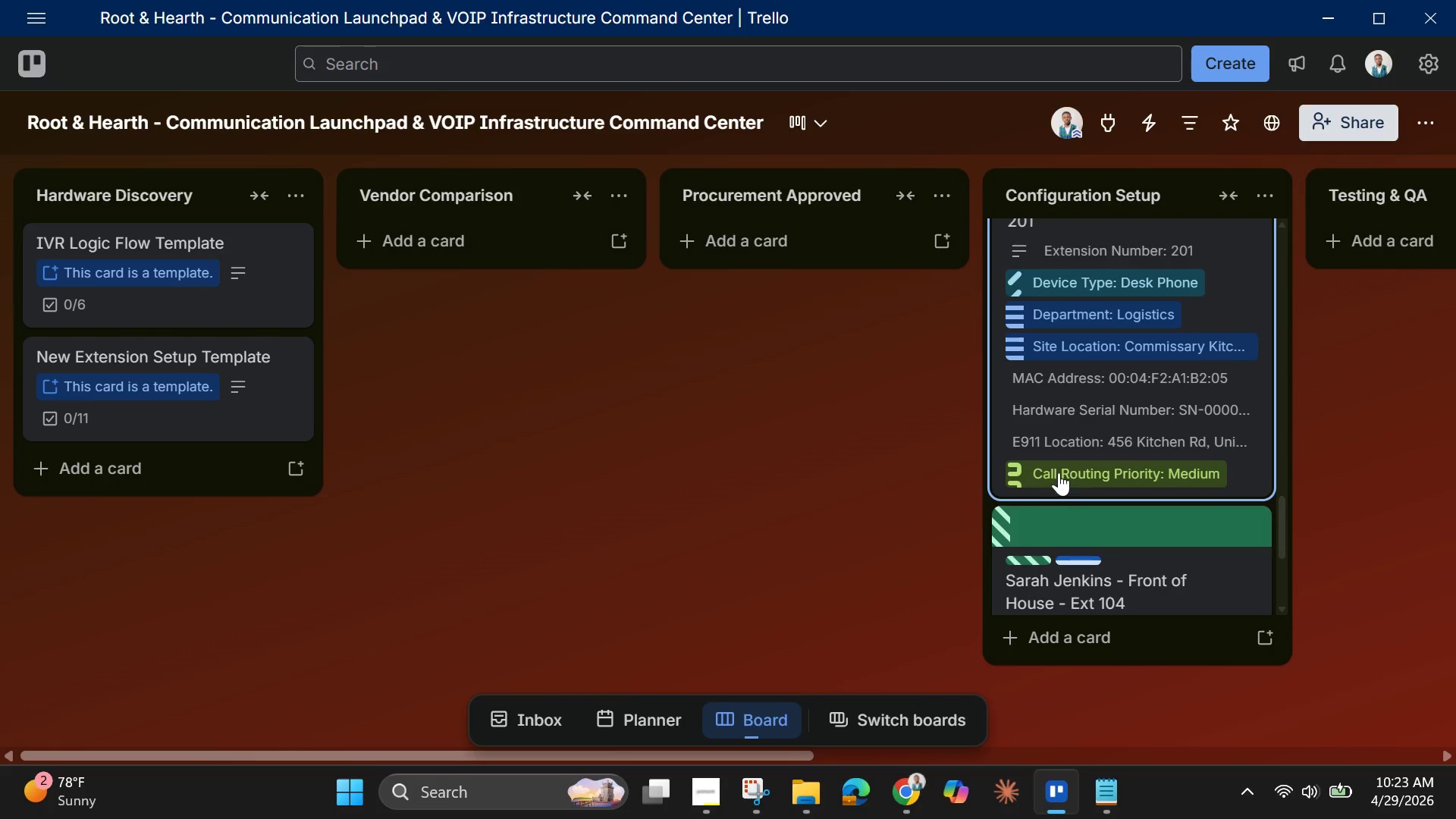 
scroll: coordinate [1082, 479], scroll_direction: down, amount: 8.0
 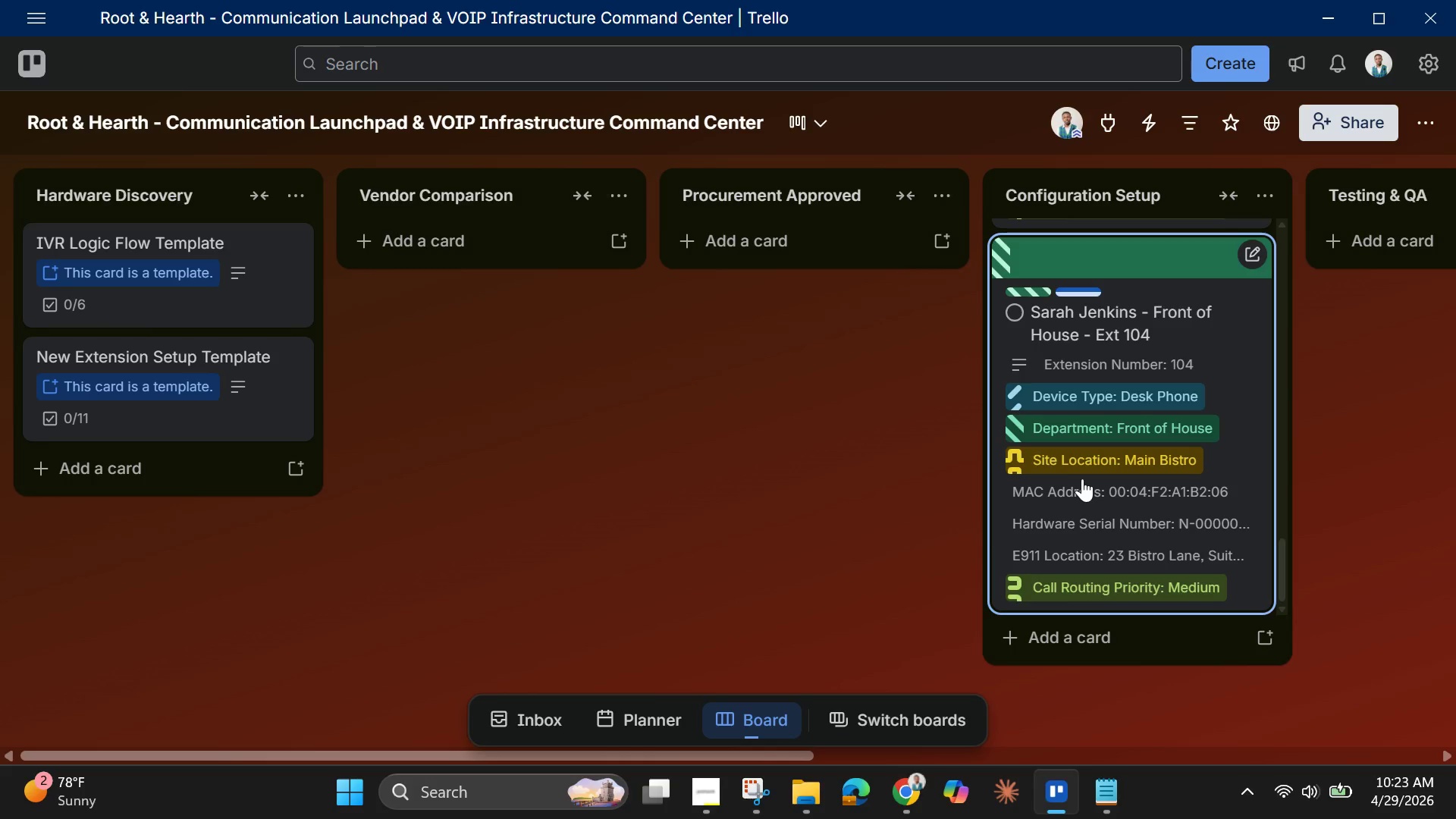 
wait(22.3)
 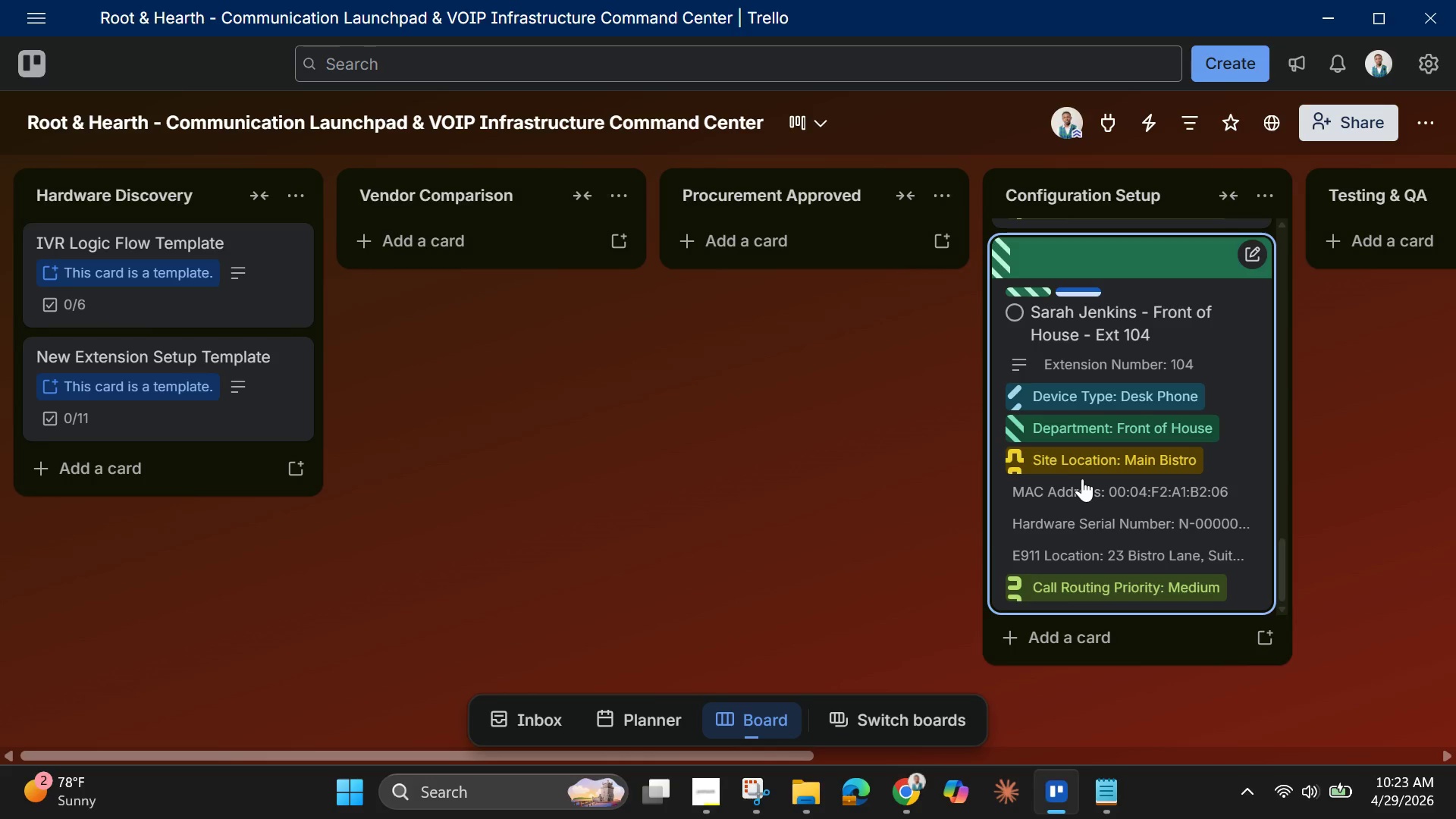 
scroll: coordinate [1071, 522], scroll_direction: down, amount: 2.0
 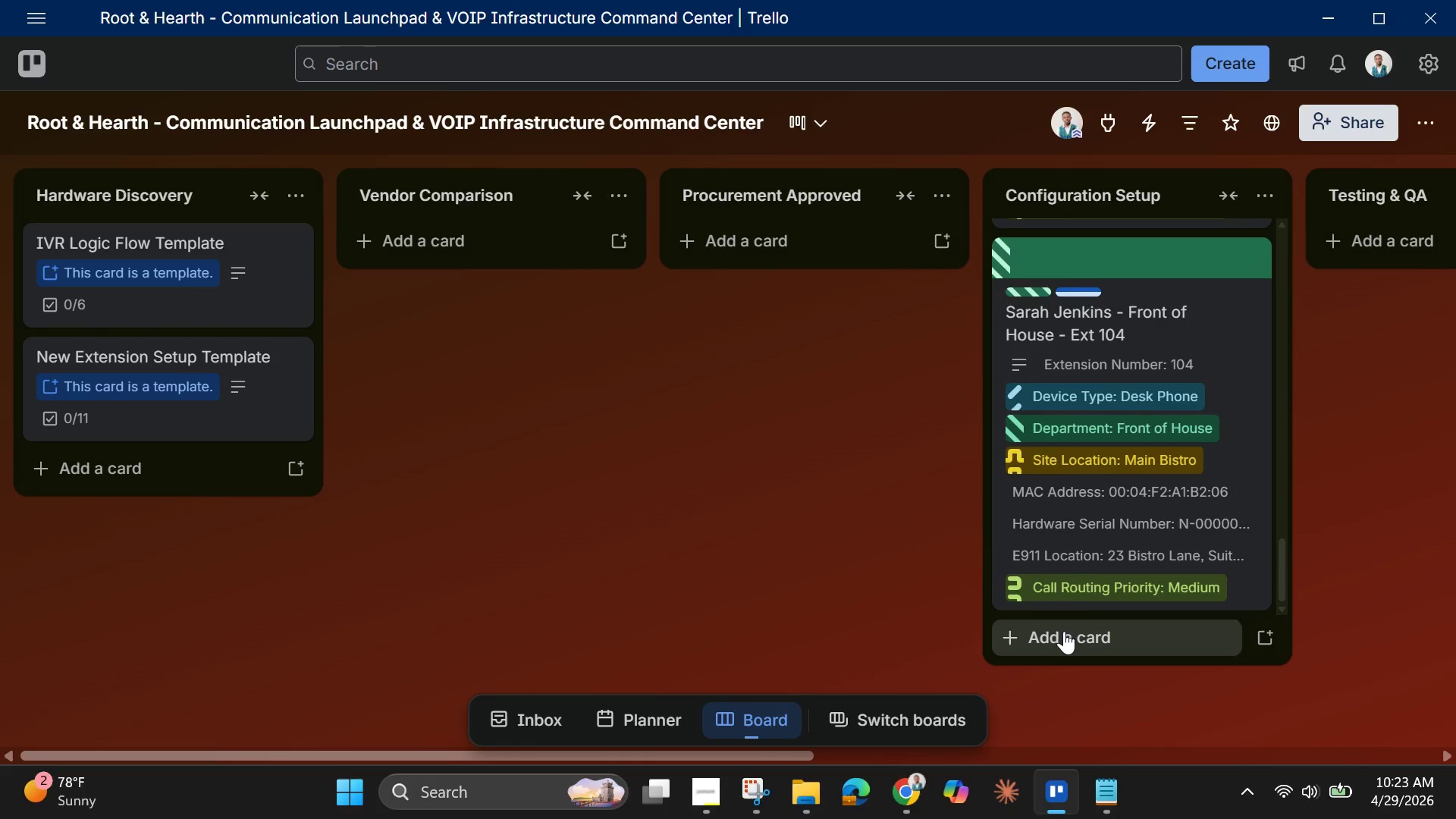 
left_click([1064, 631])
 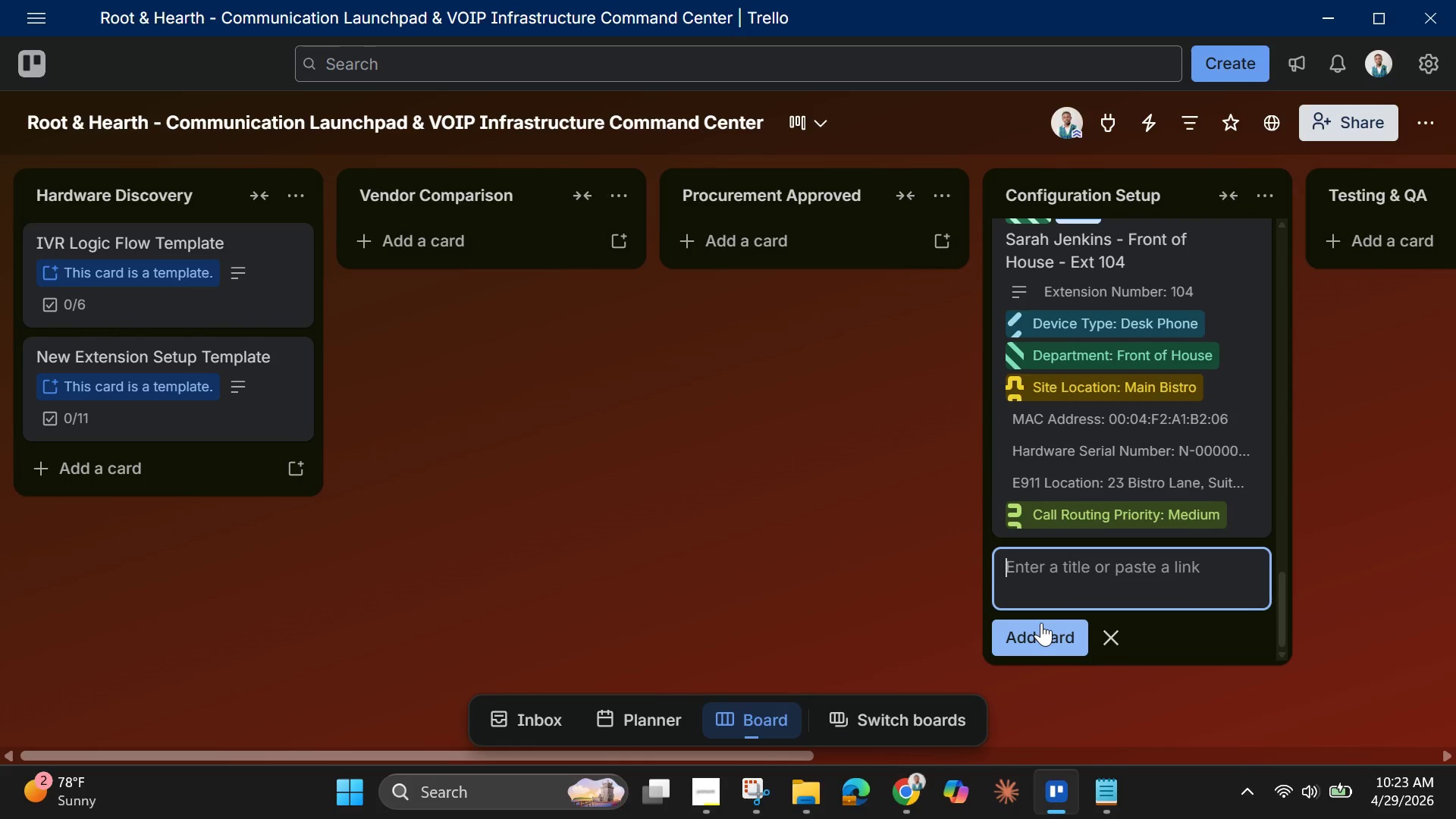 
wait(8.49)
 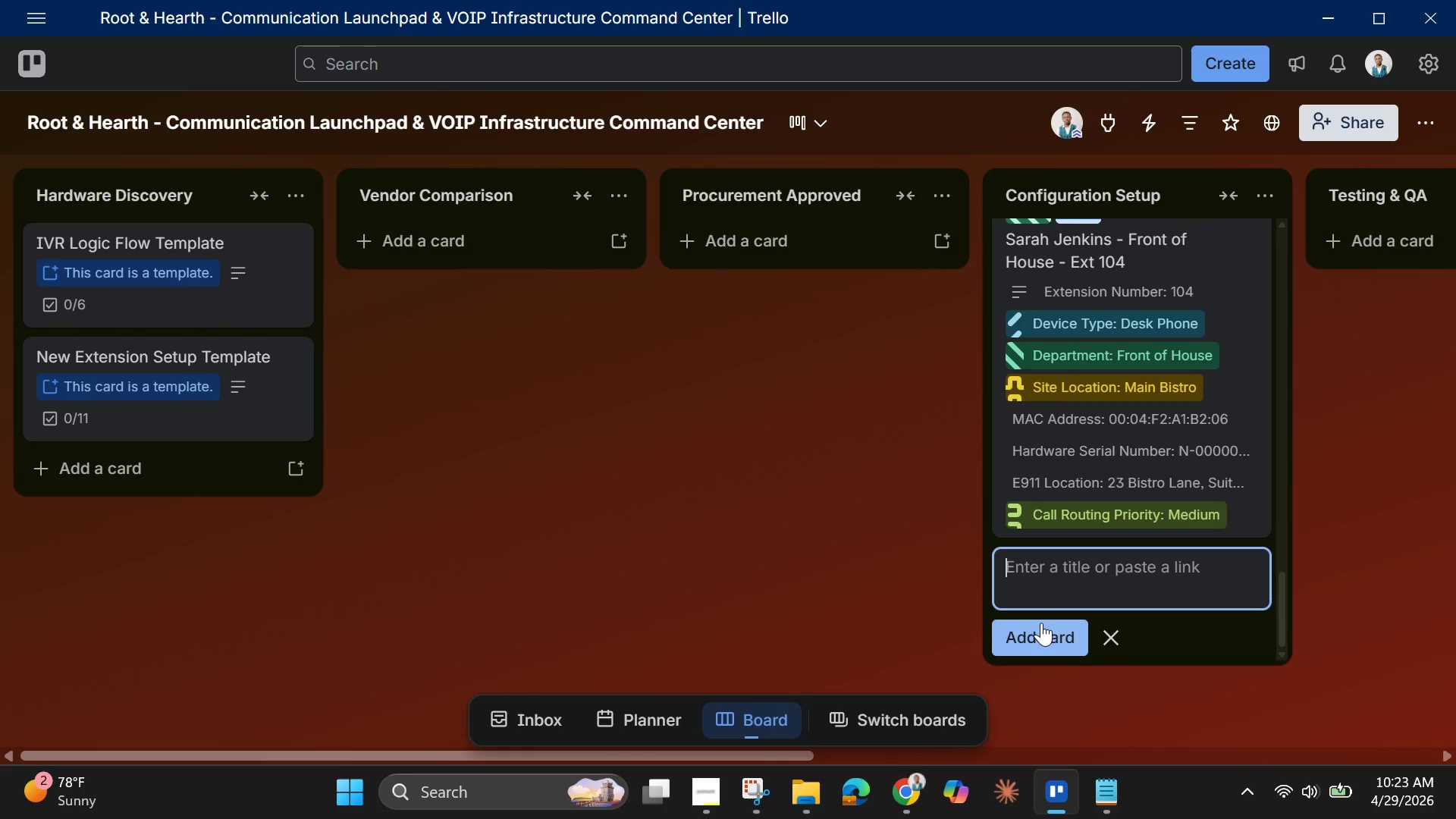 
scroll: coordinate [1041, 381], scroll_direction: up, amount: 2.0
 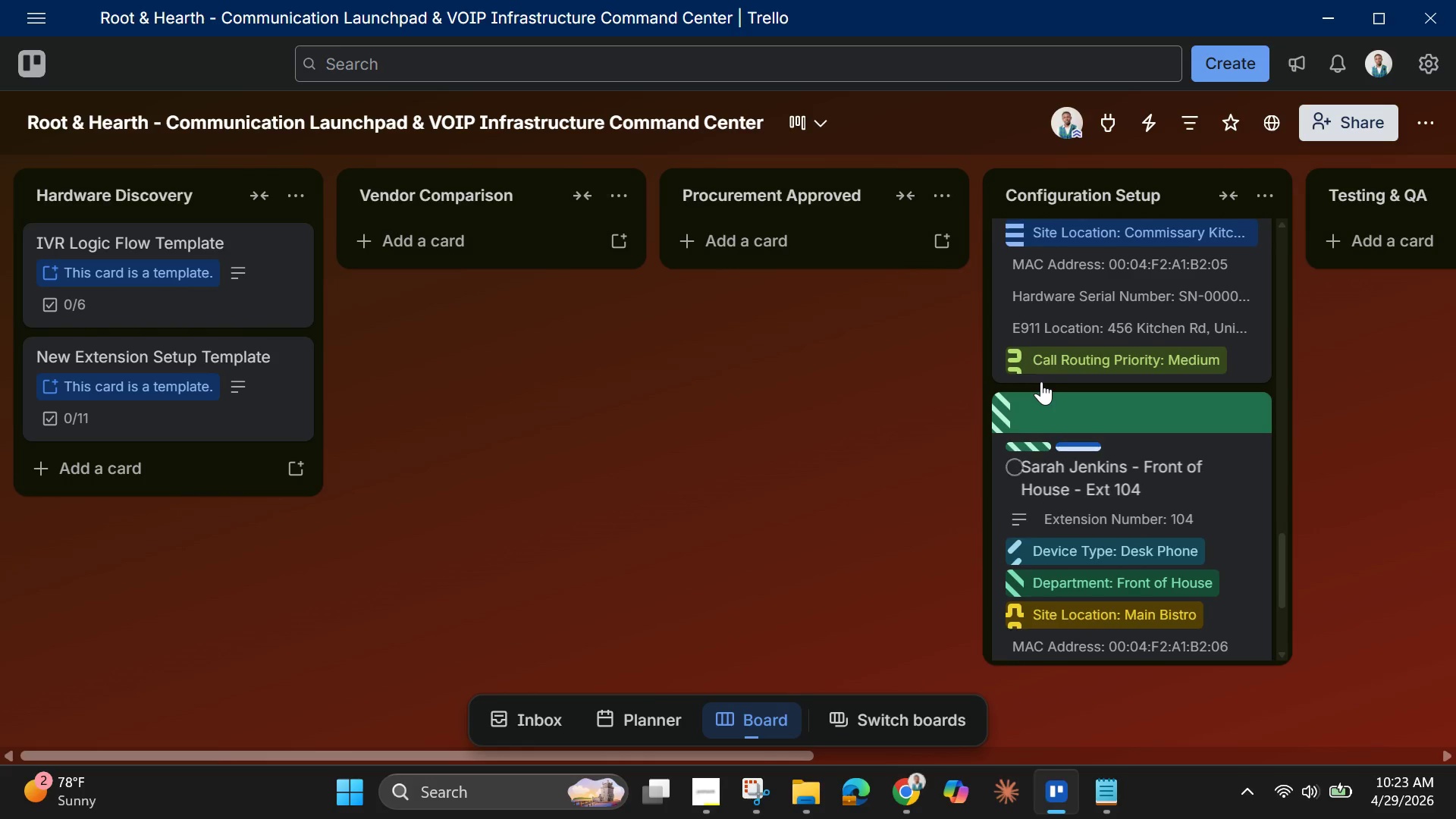 
scroll: coordinate [1041, 381], scroll_direction: down, amount: 2.0
 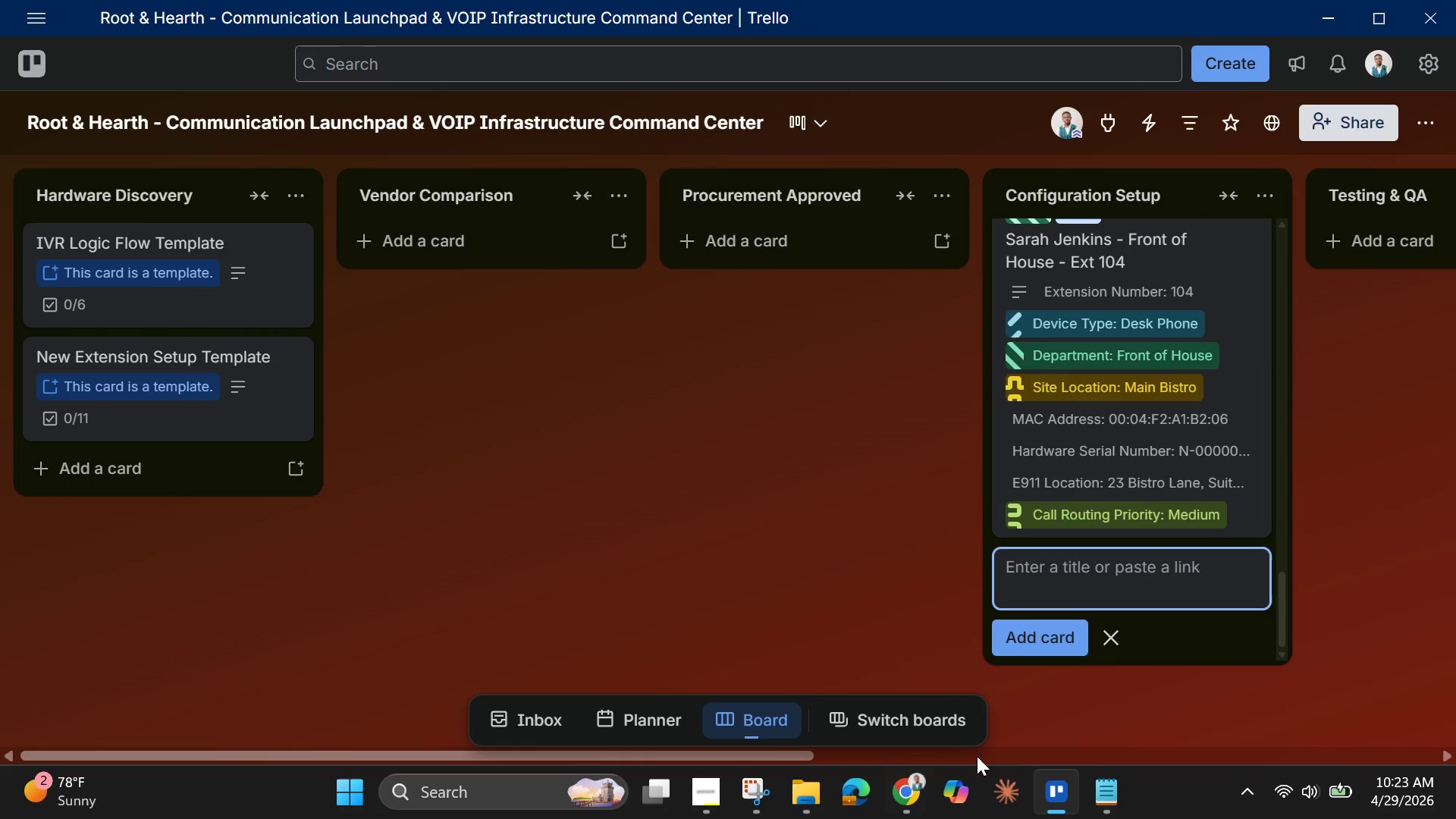 
left_click([1103, 787])
 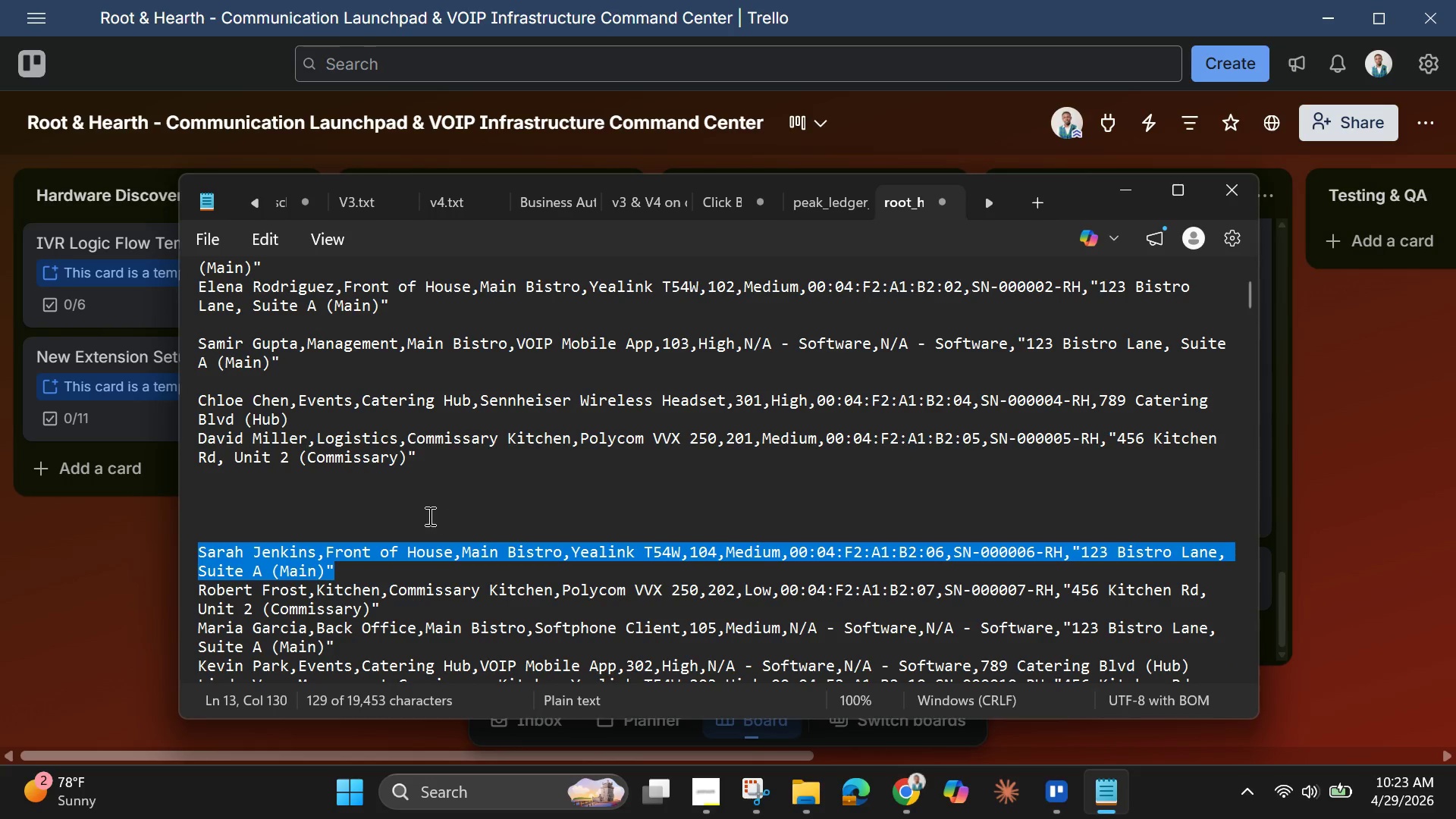 
scroll: coordinate [420, 508], scroll_direction: down, amount: 1.0
 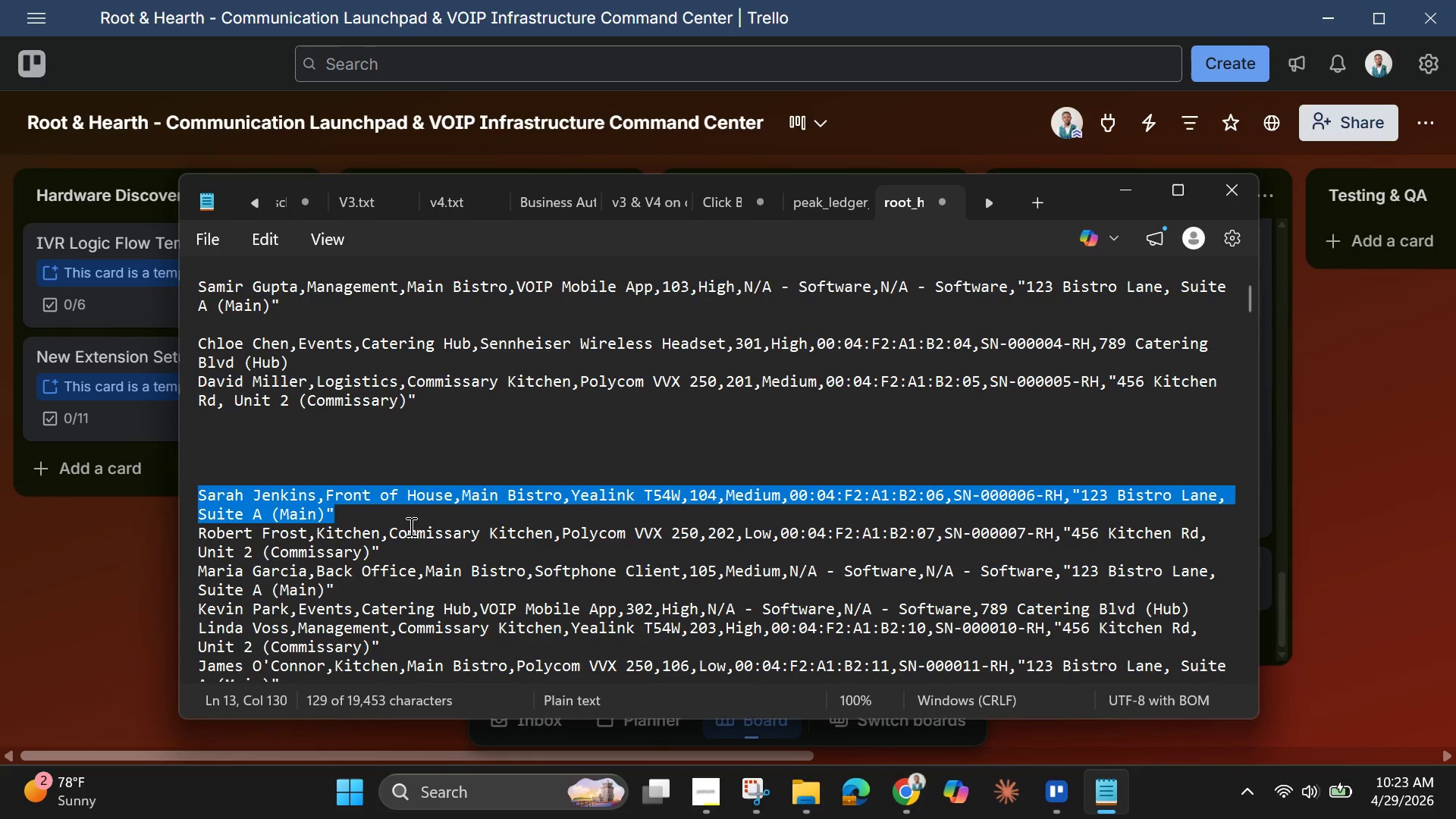 
left_click([413, 522])
 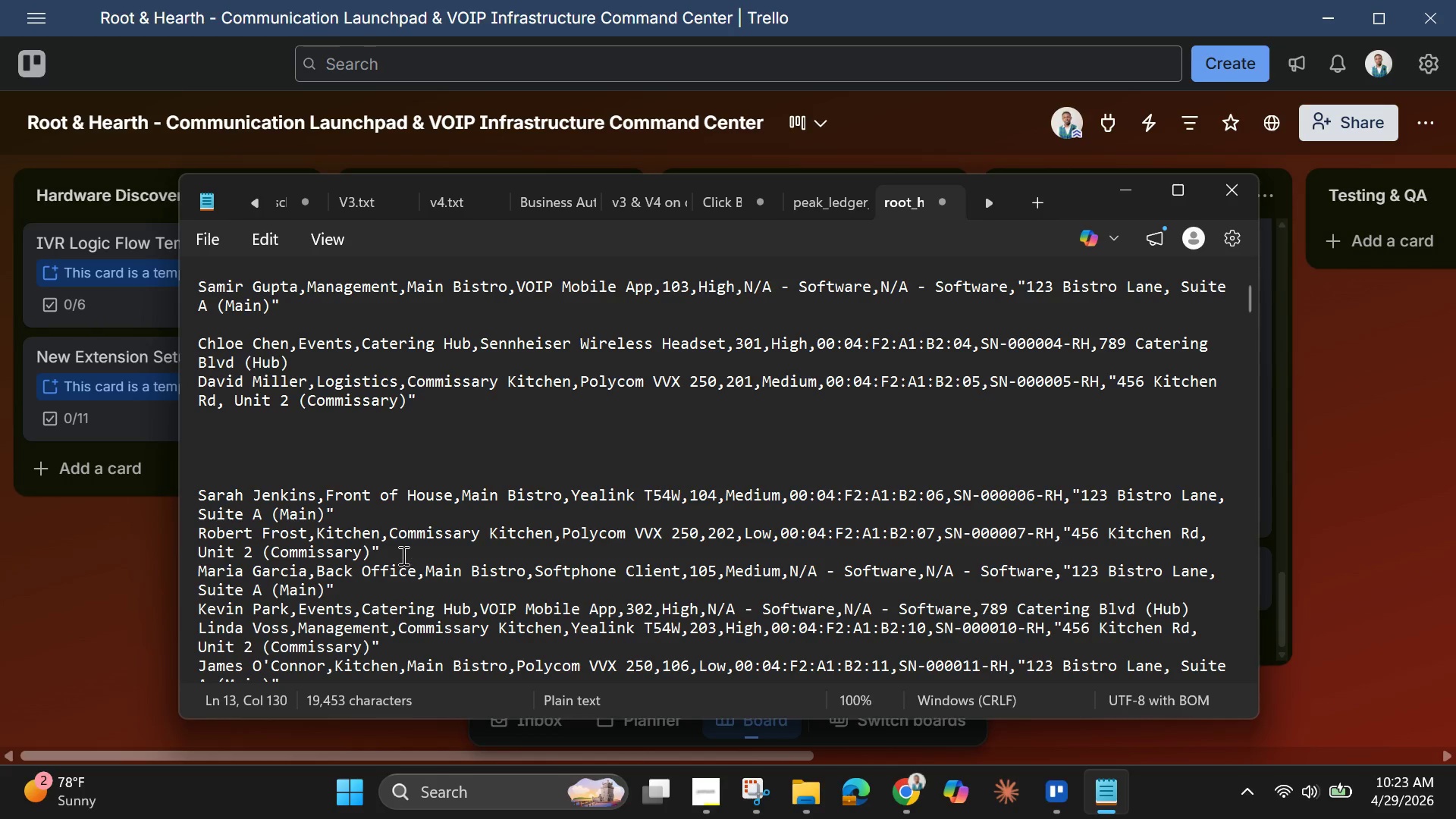 
left_click_drag(start_coordinate=[400, 555], to_coordinate=[196, 531])
 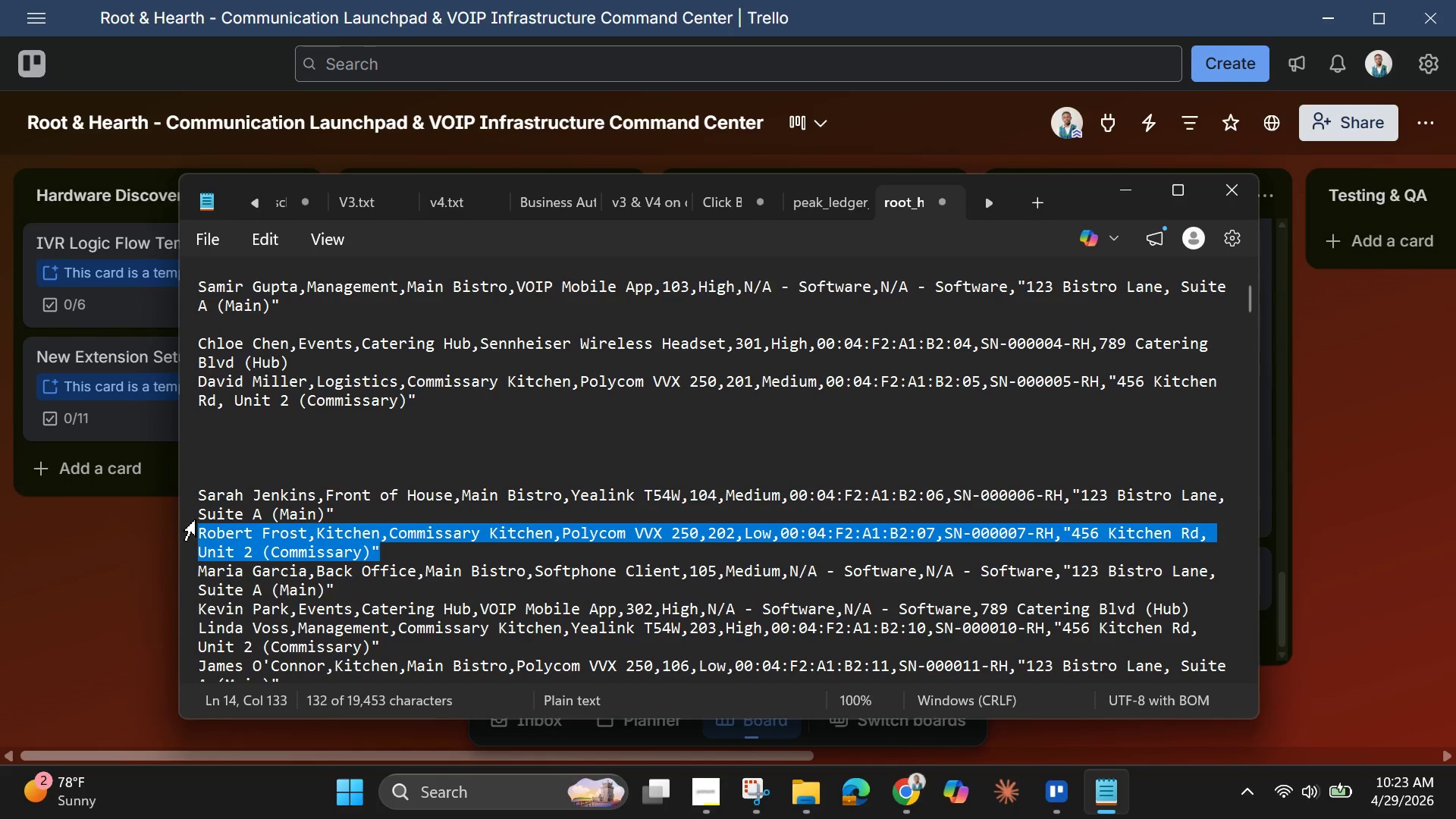 
hold_key(key=ControlLeft, duration=1.03)
 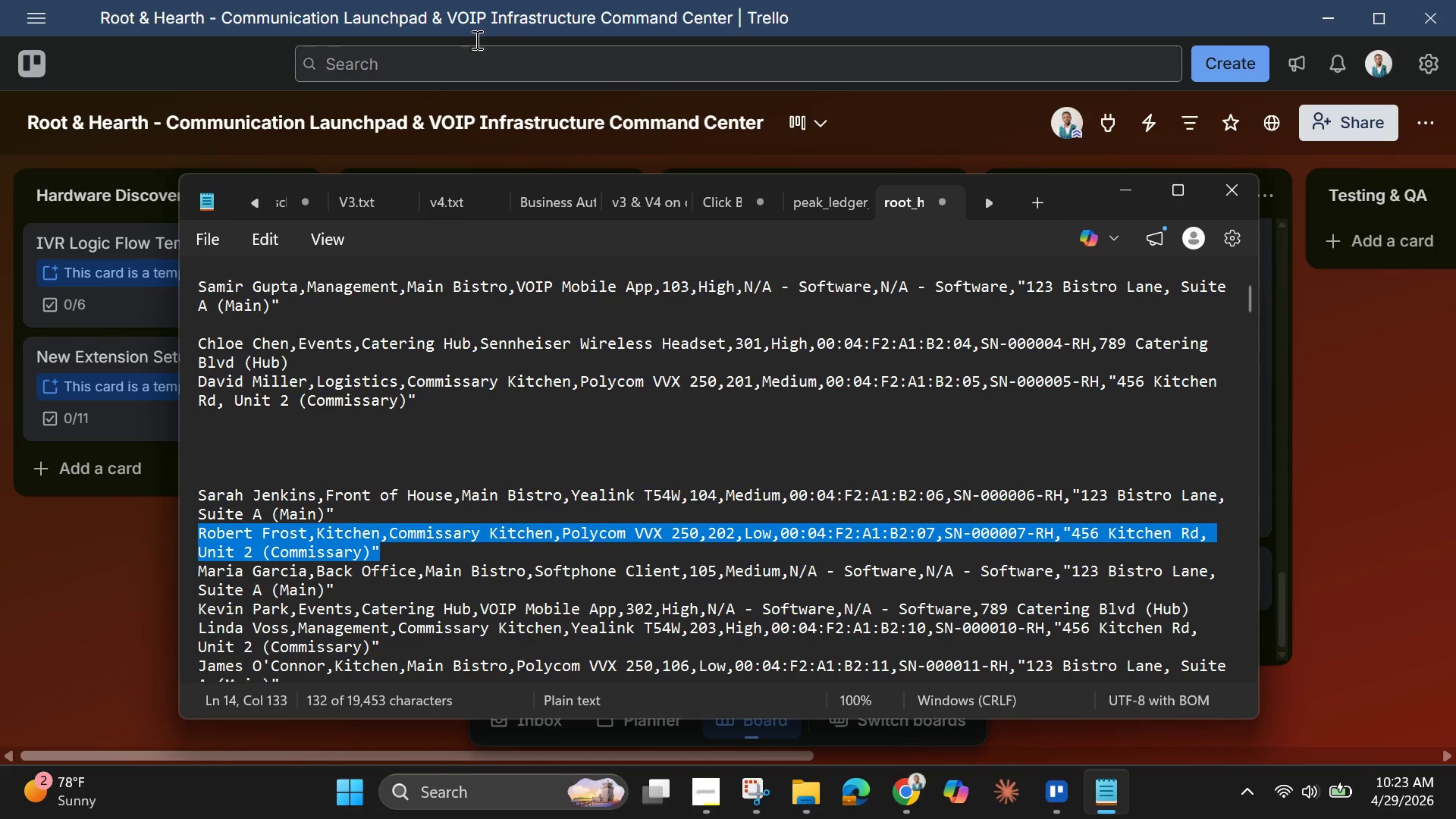 
hold_key(key=C, duration=0.31)
 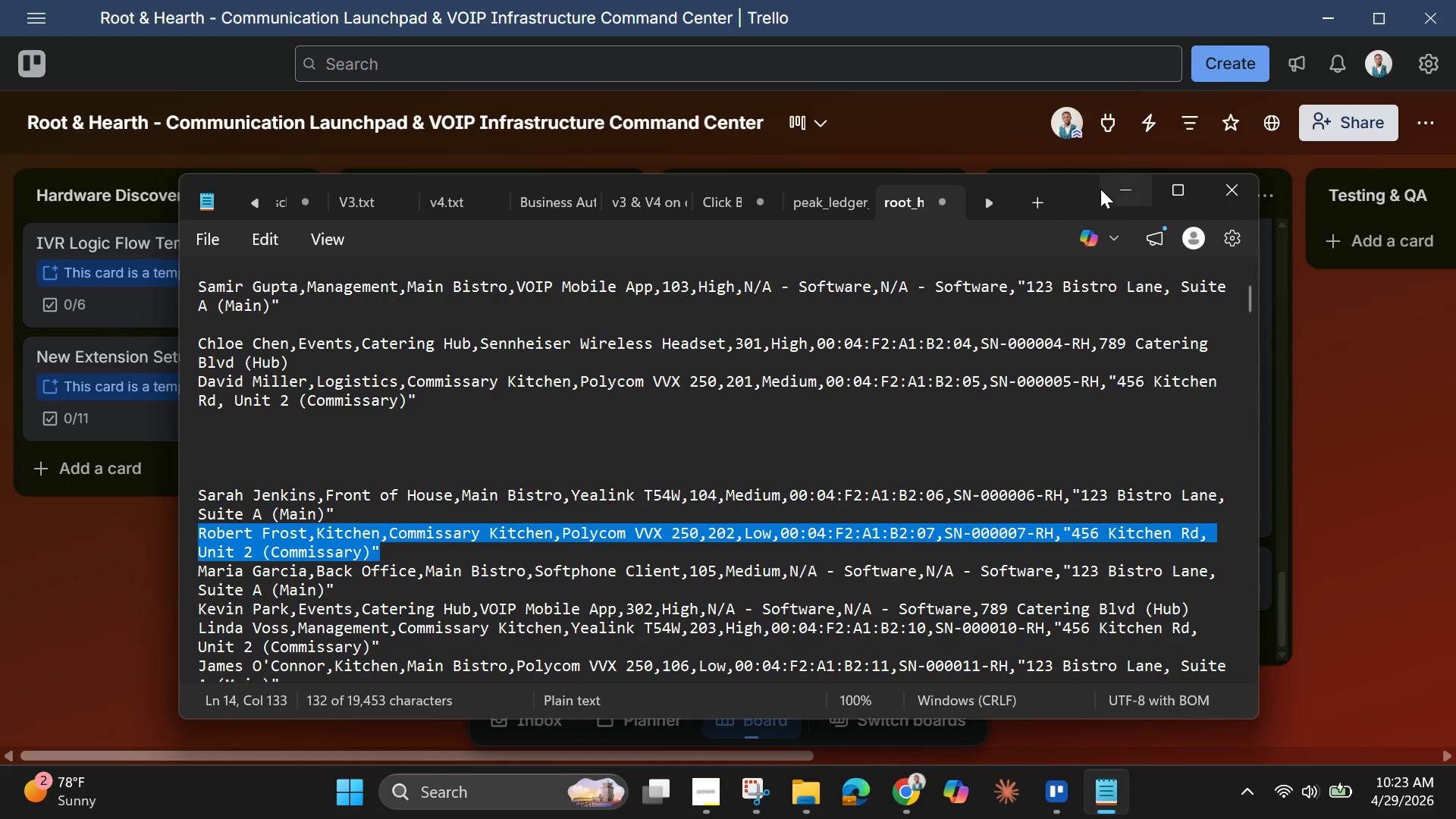 
left_click([1124, 180])
 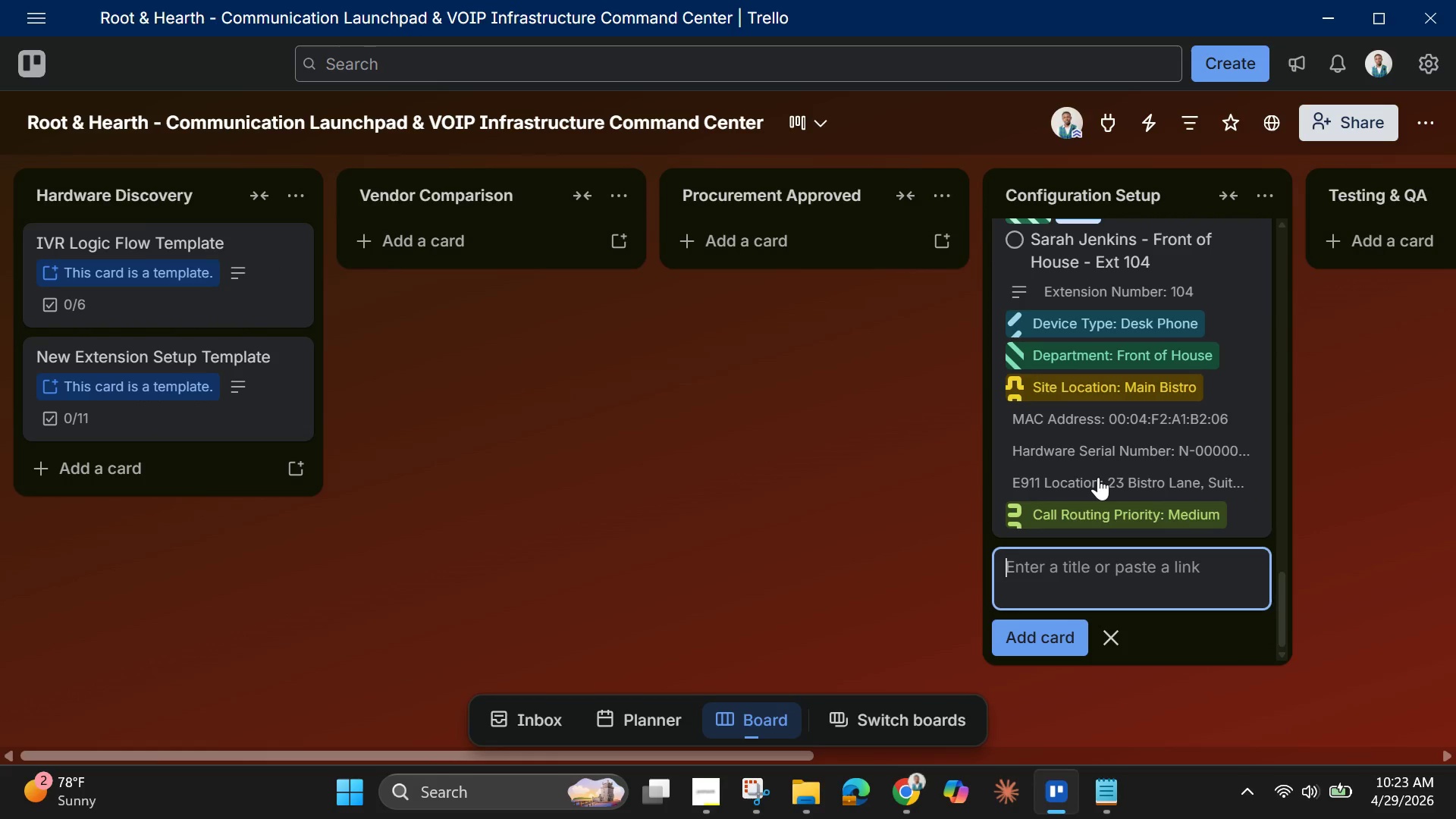 
key(Control+V)
 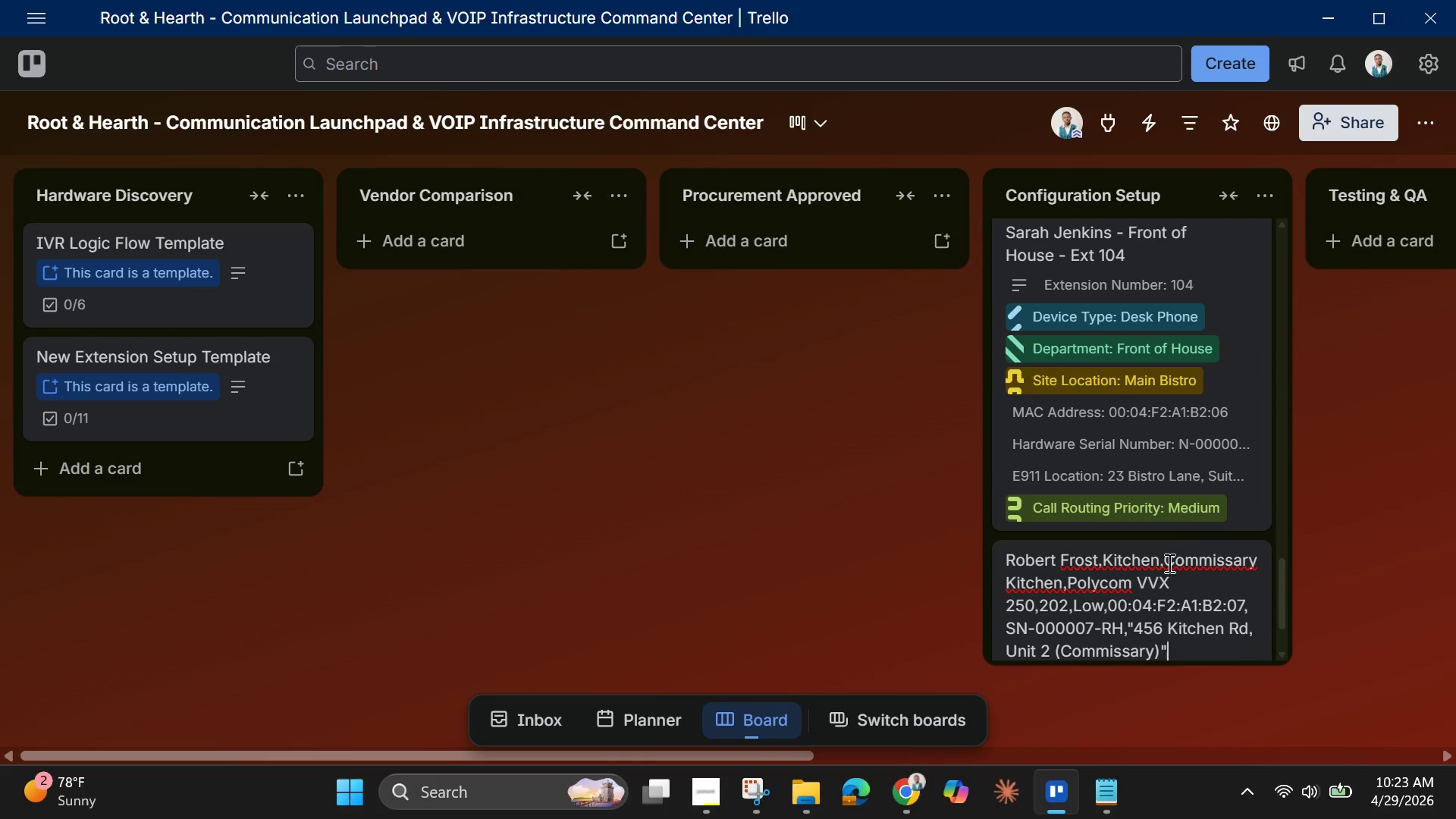 
left_click_drag(start_coordinate=[1163, 559], to_coordinate=[1223, 666])
 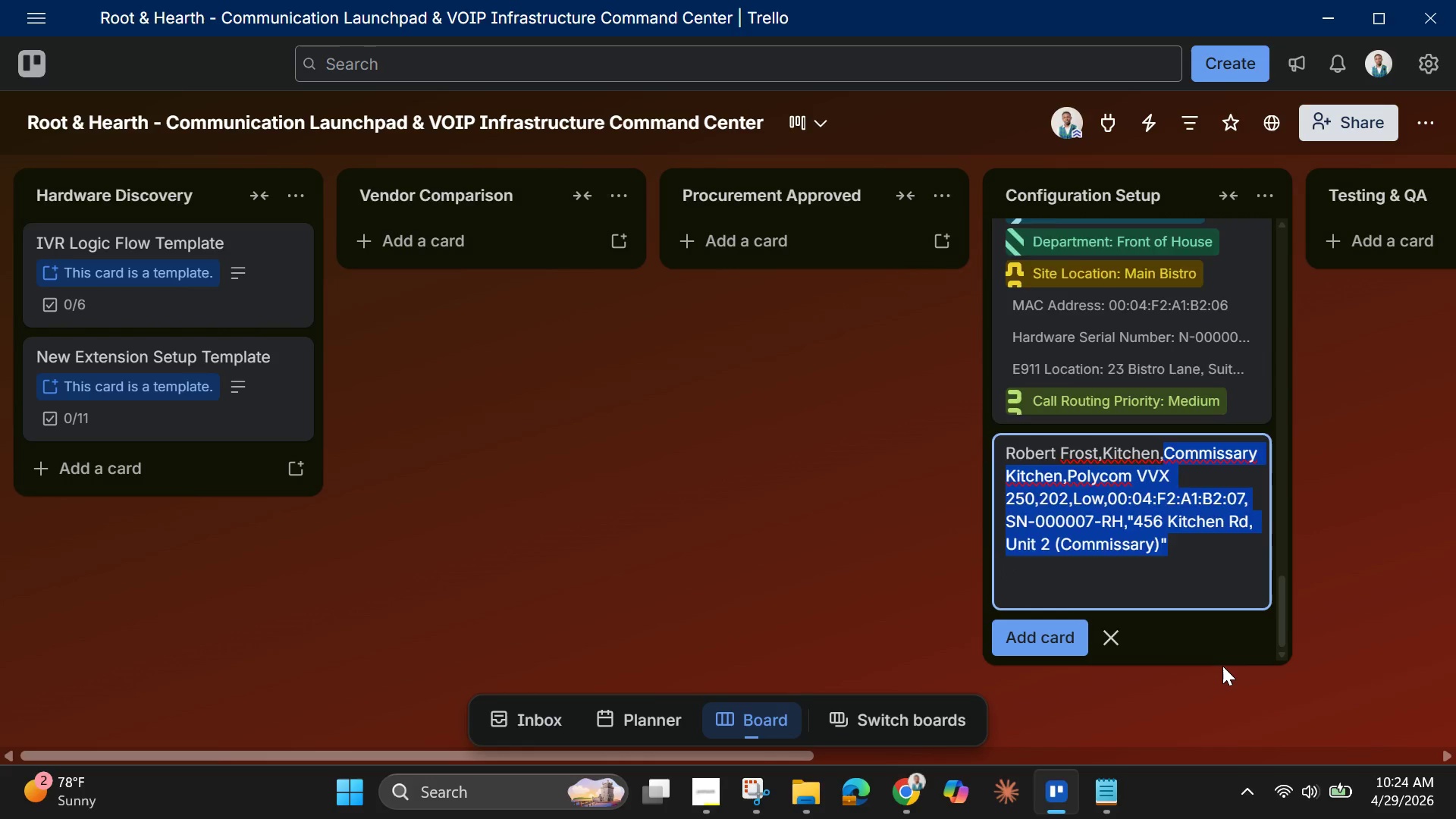 
key(Backspace)
 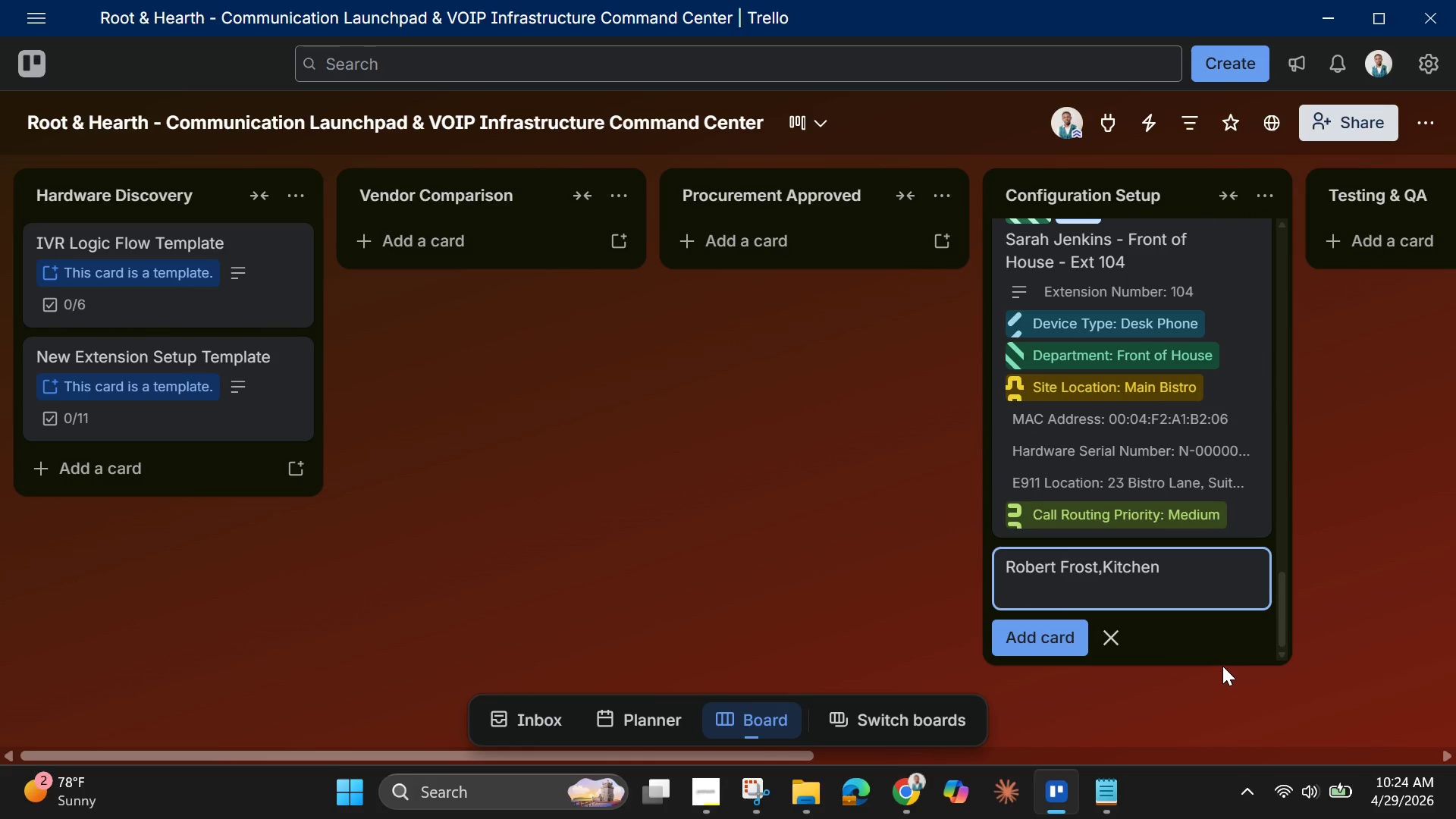 
key(Backspace)
 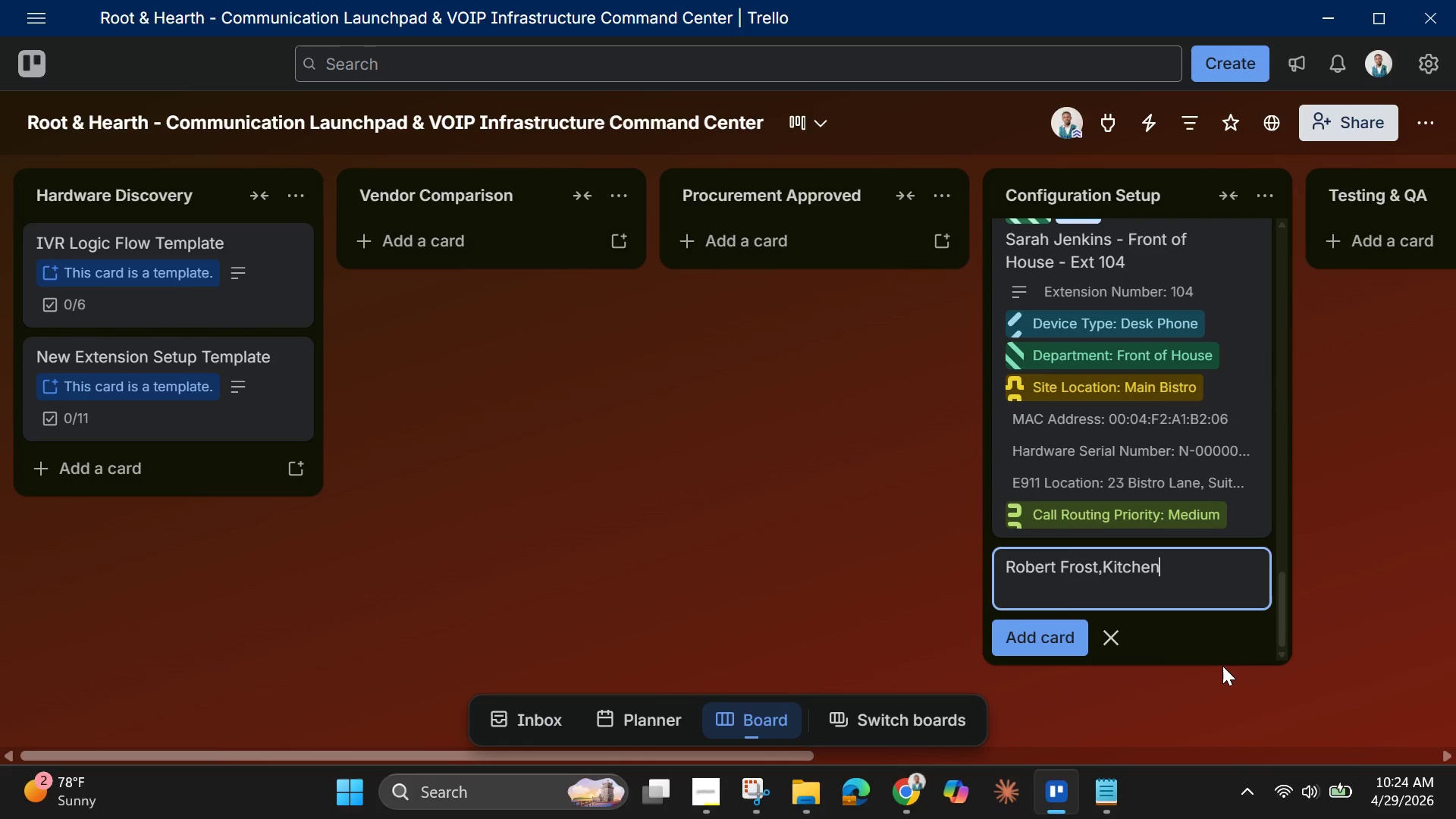 
key(N)
 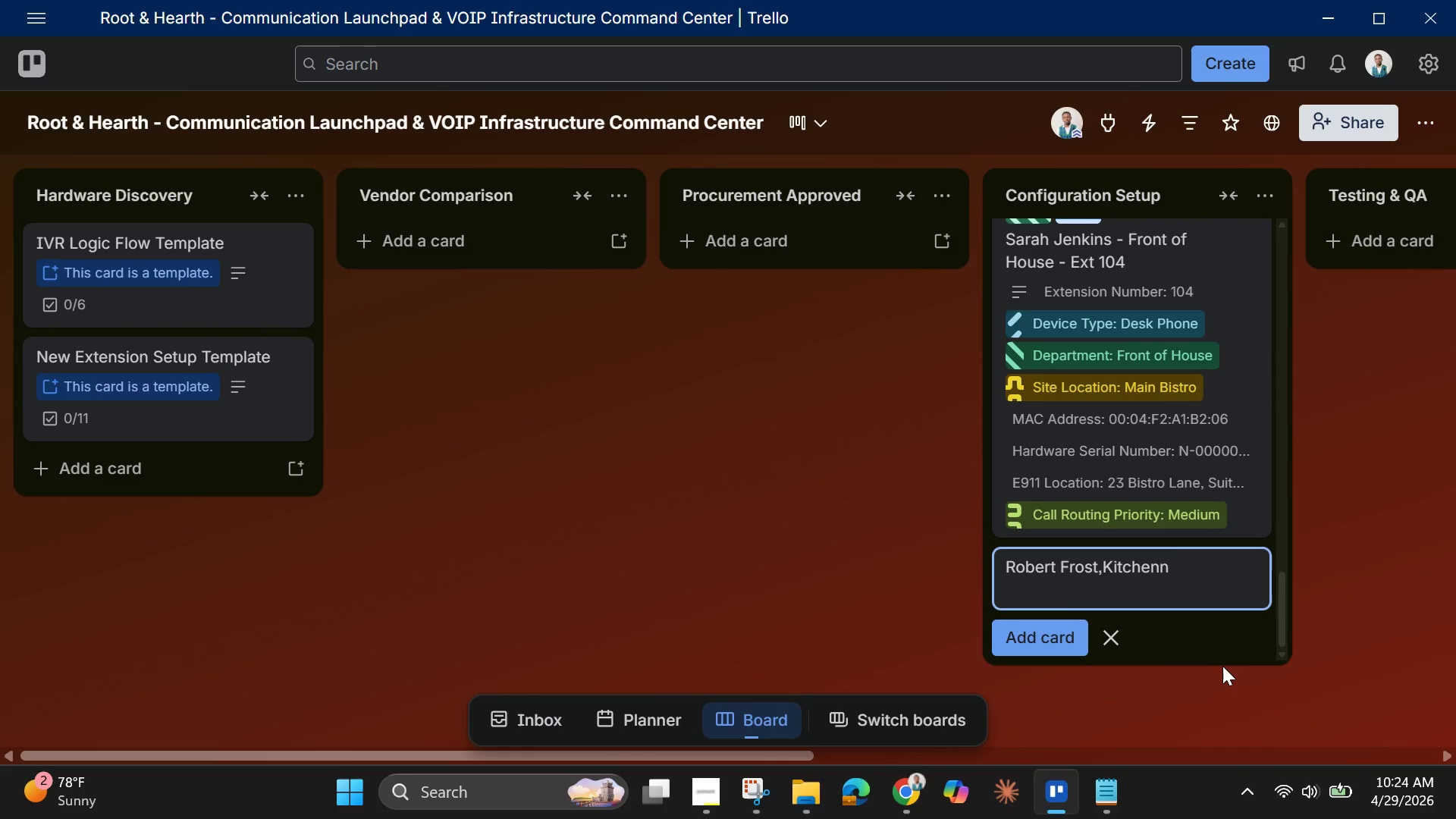 
key(Minus)
 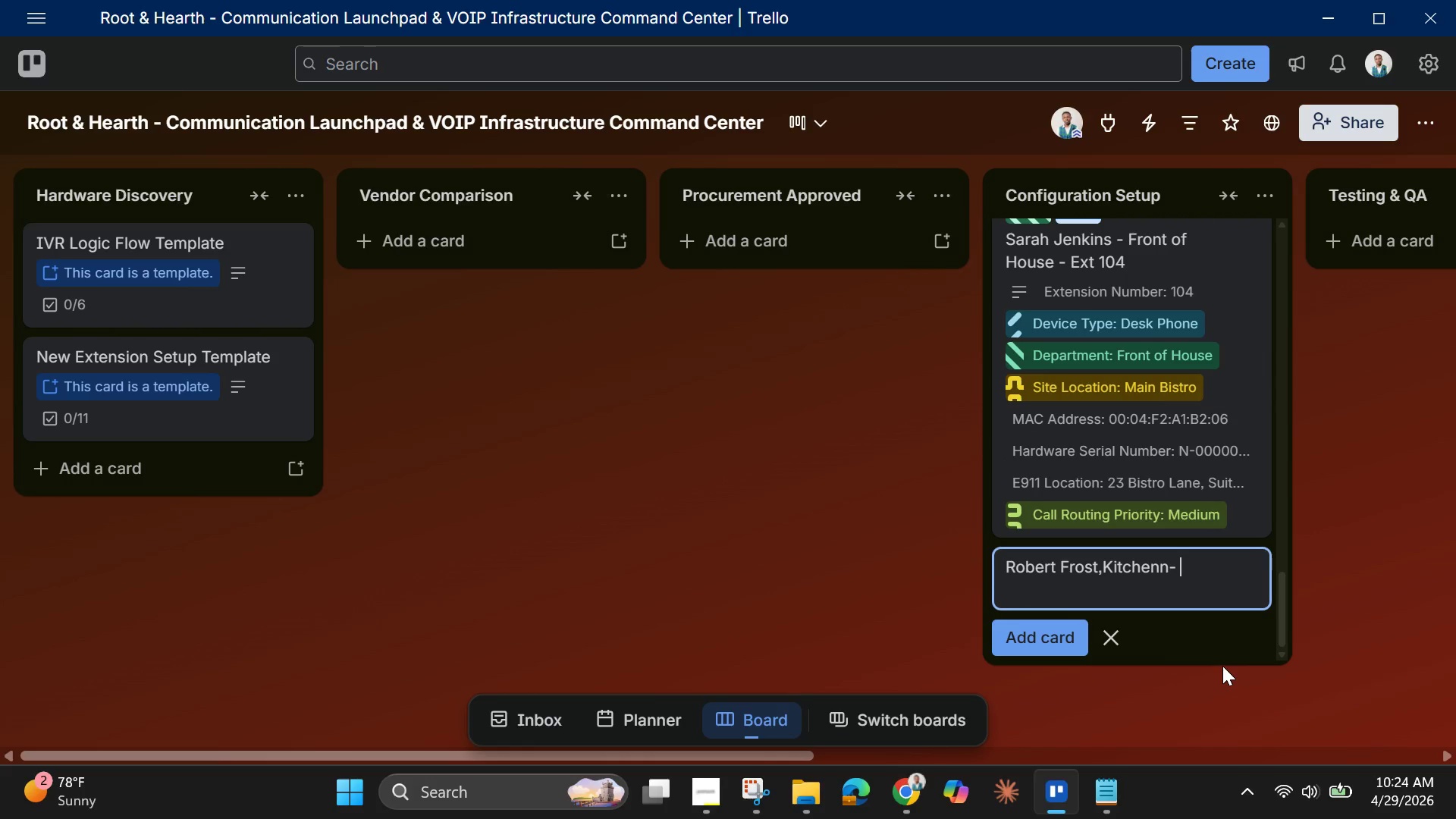 
key(Space)
 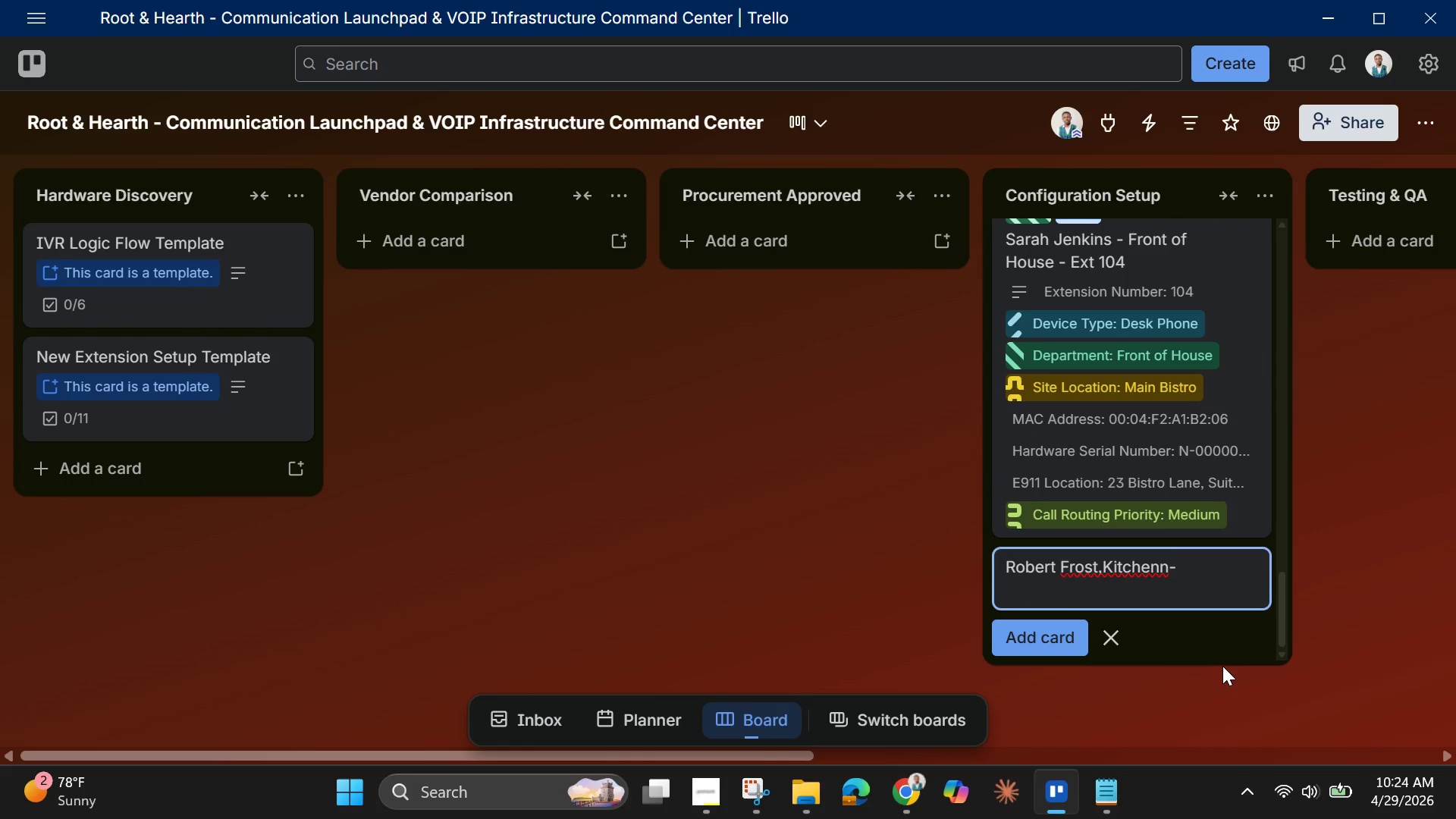 
key(Backspace)
 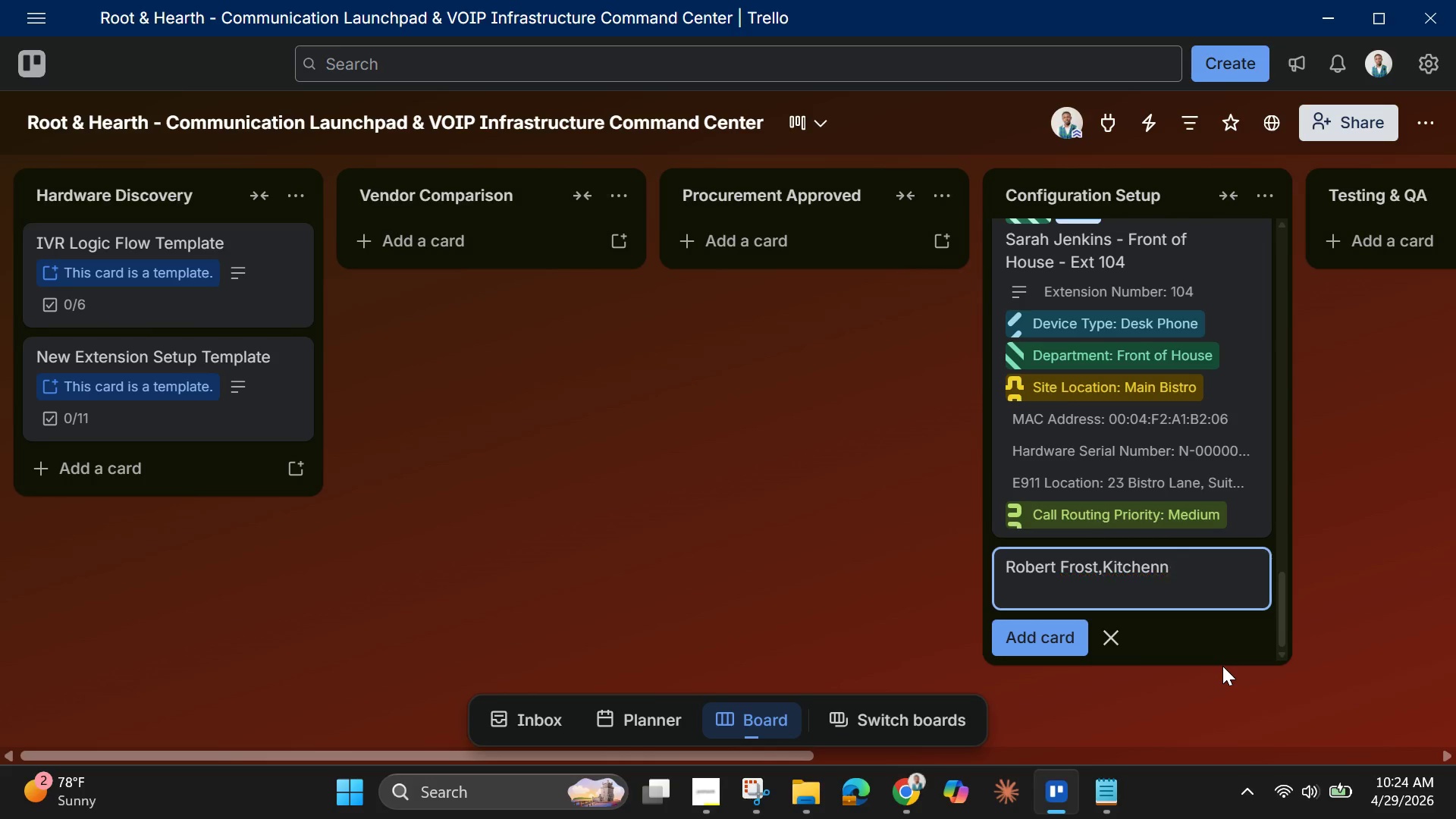 
key(Backspace)
 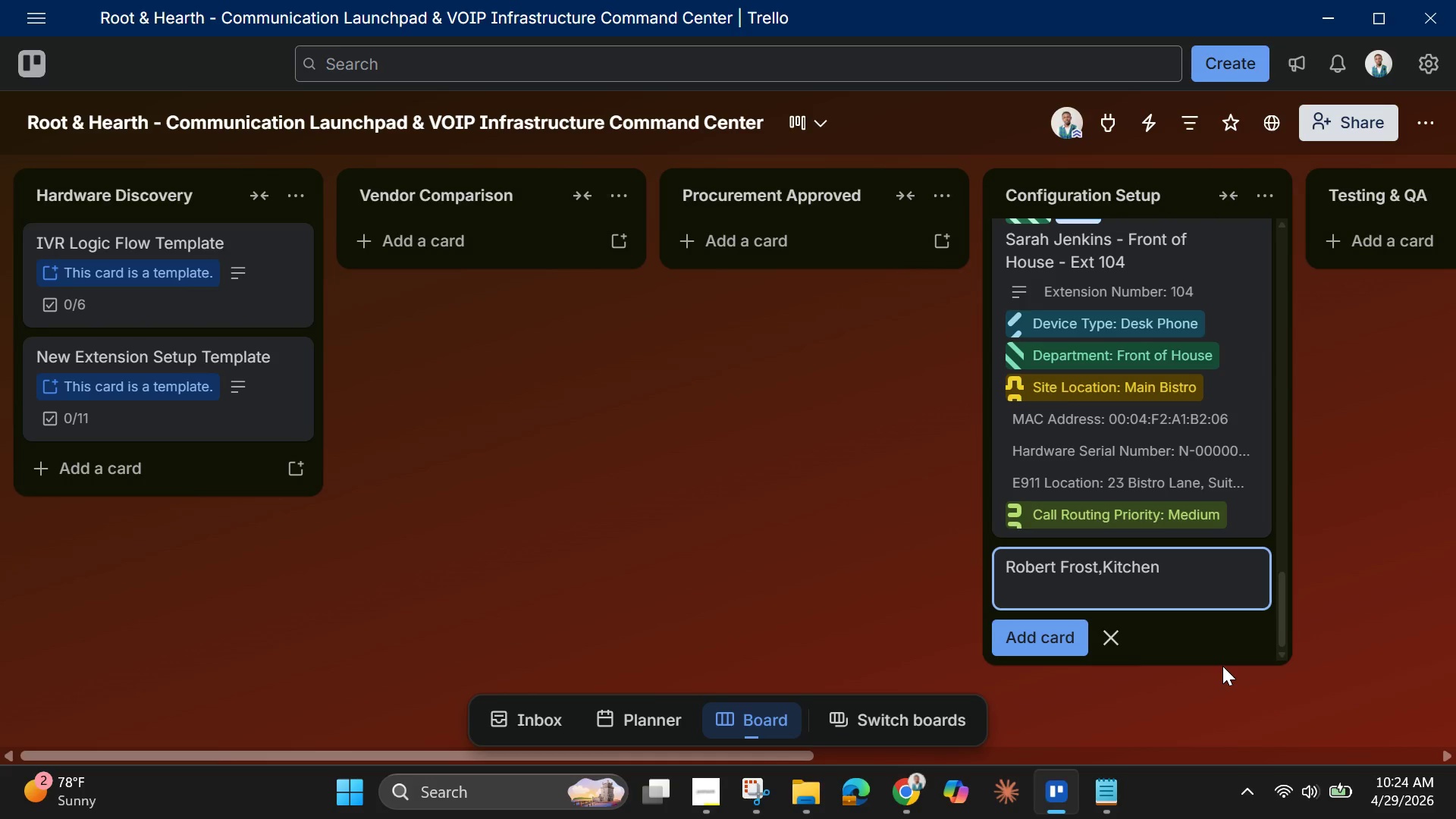 
key(Backspace)
 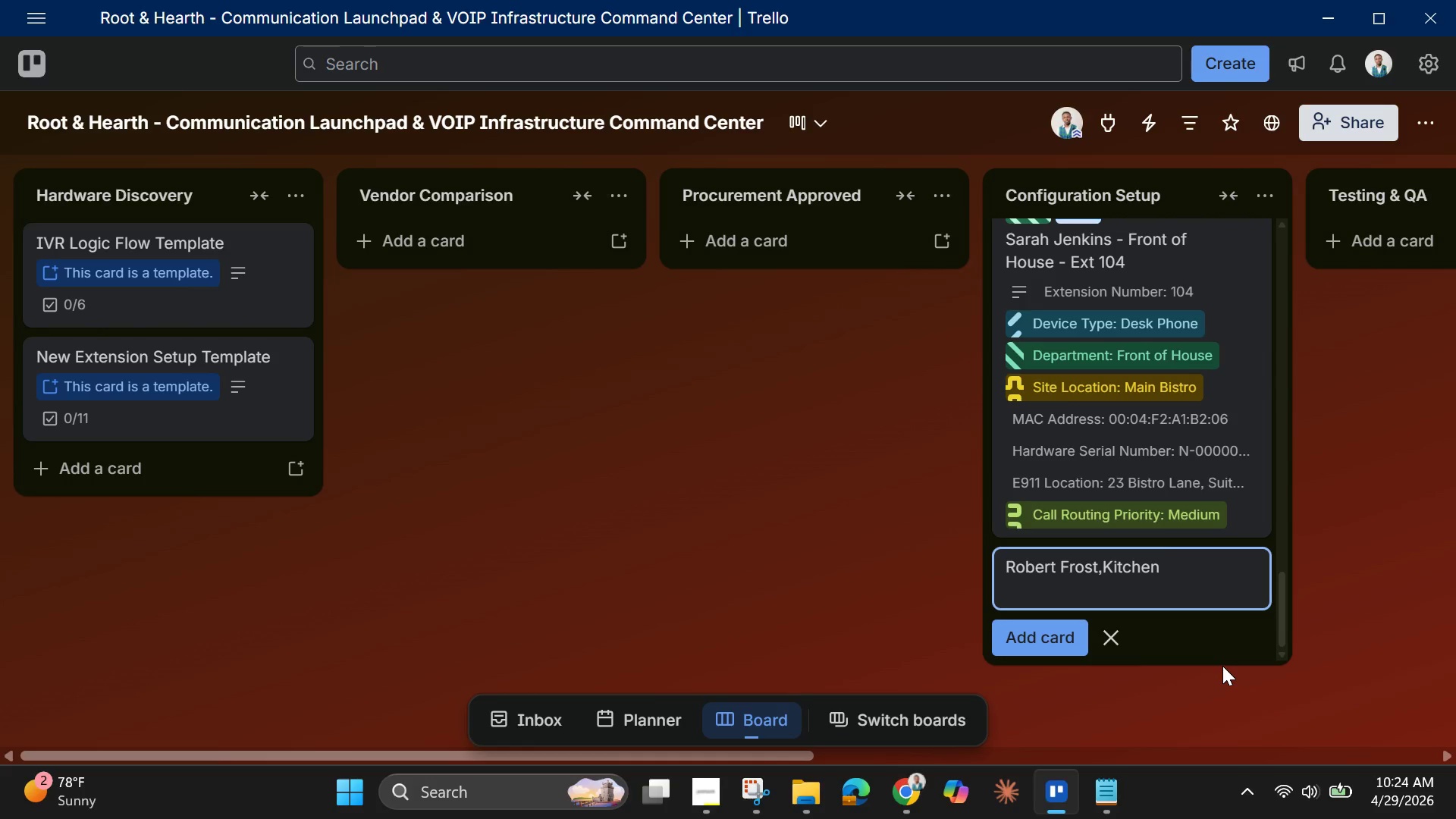 
key(Space)
 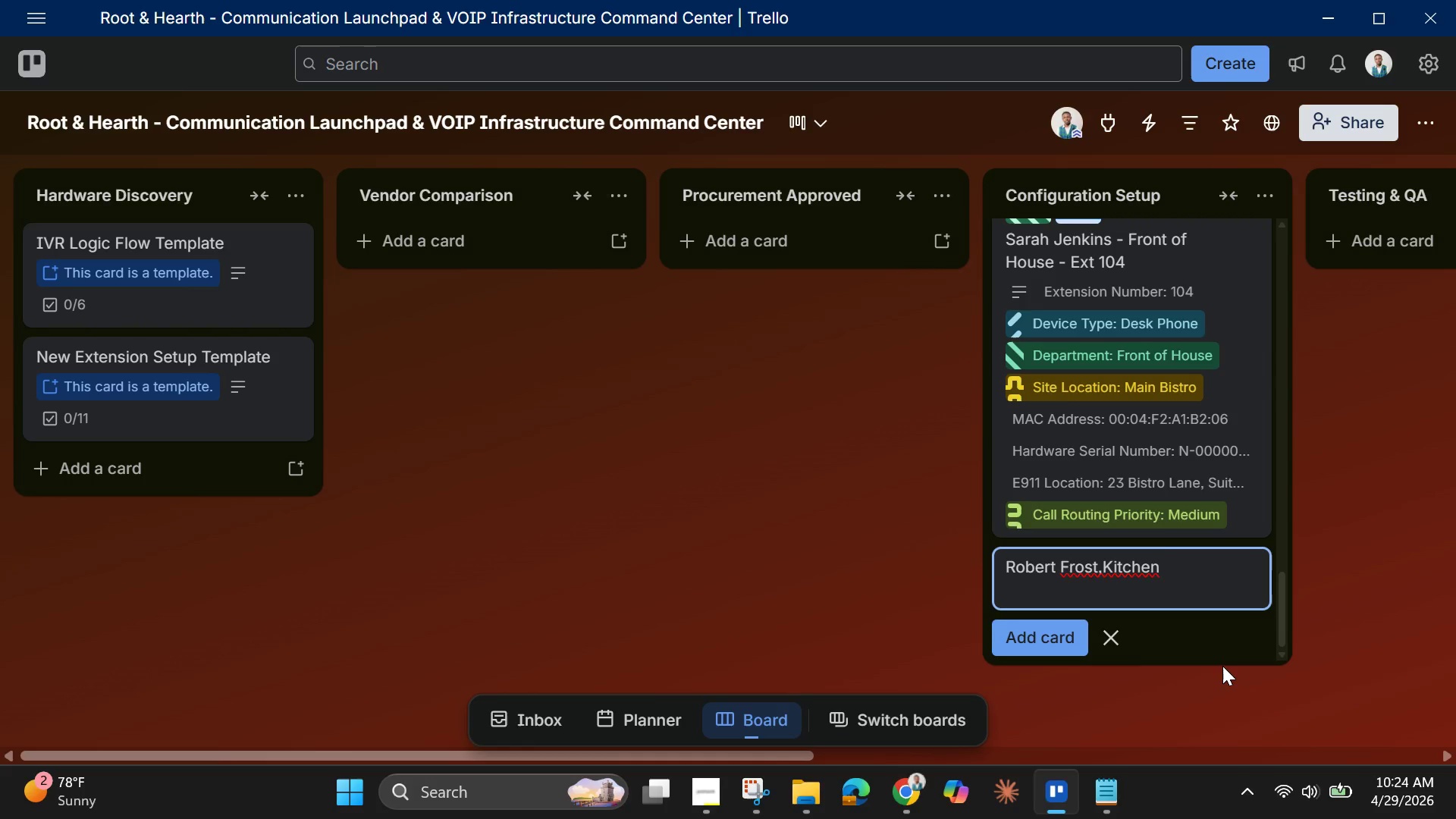 
key(Minus)
 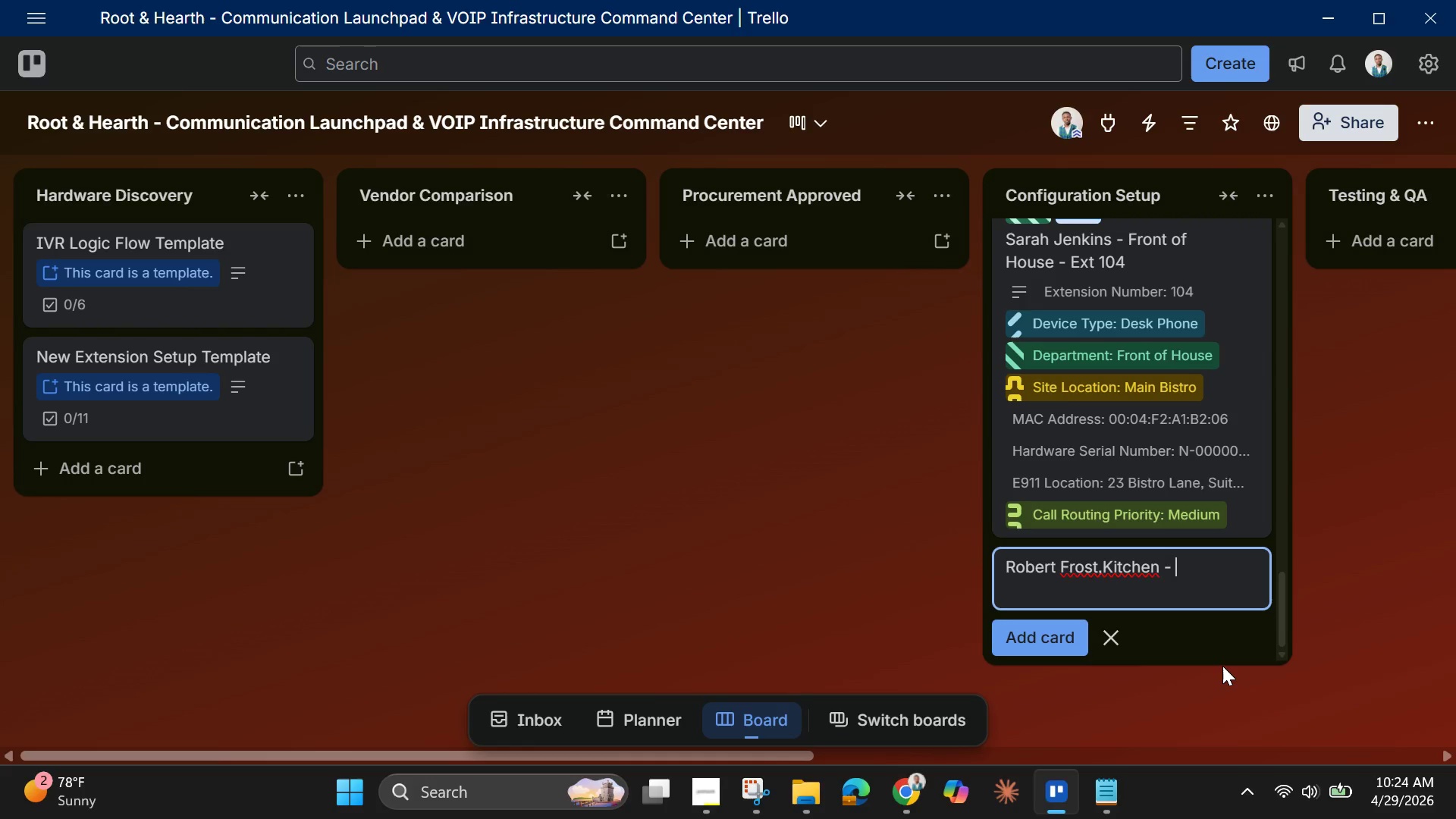 
key(Space)
 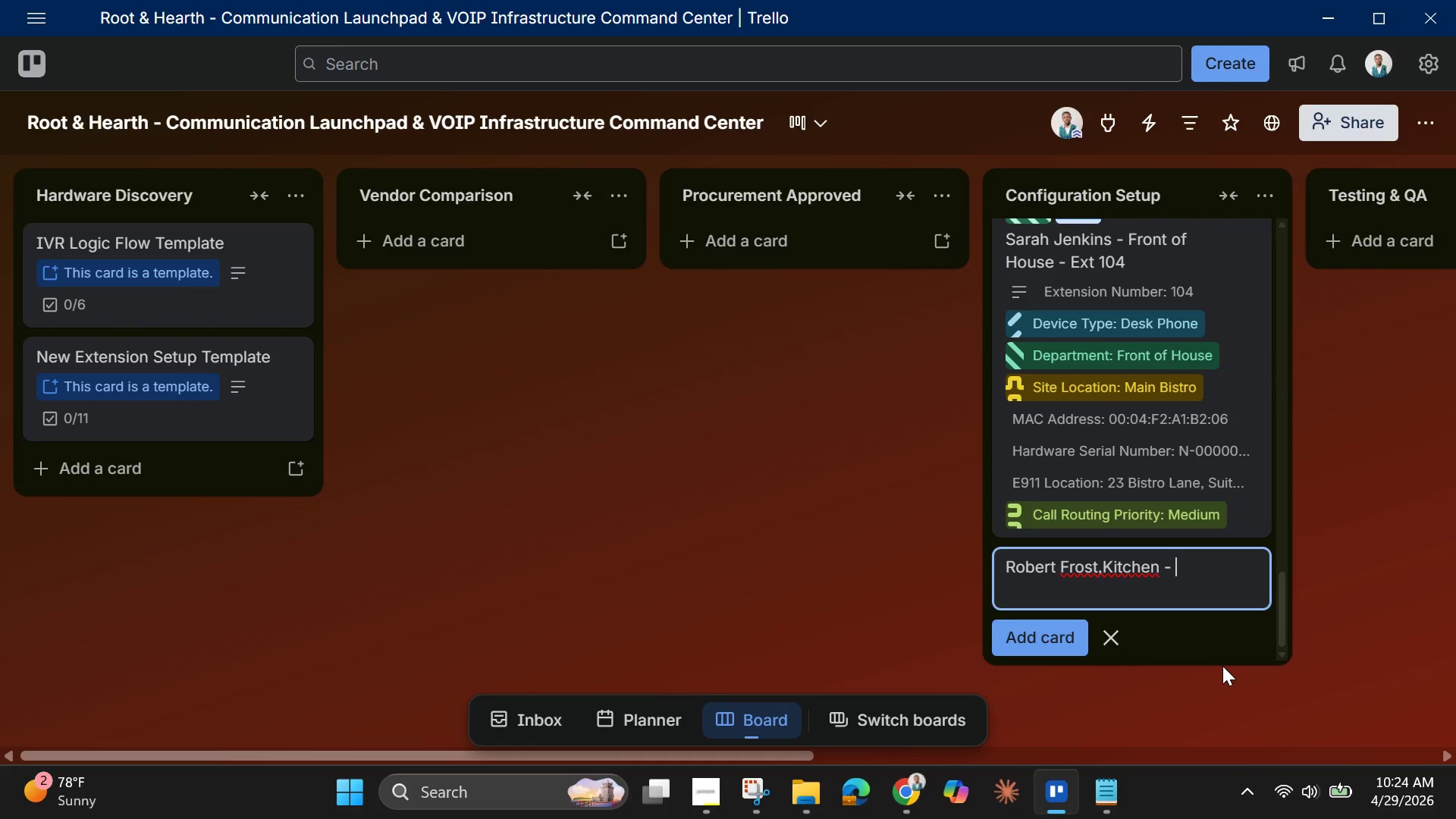 
type(Ext 202)
 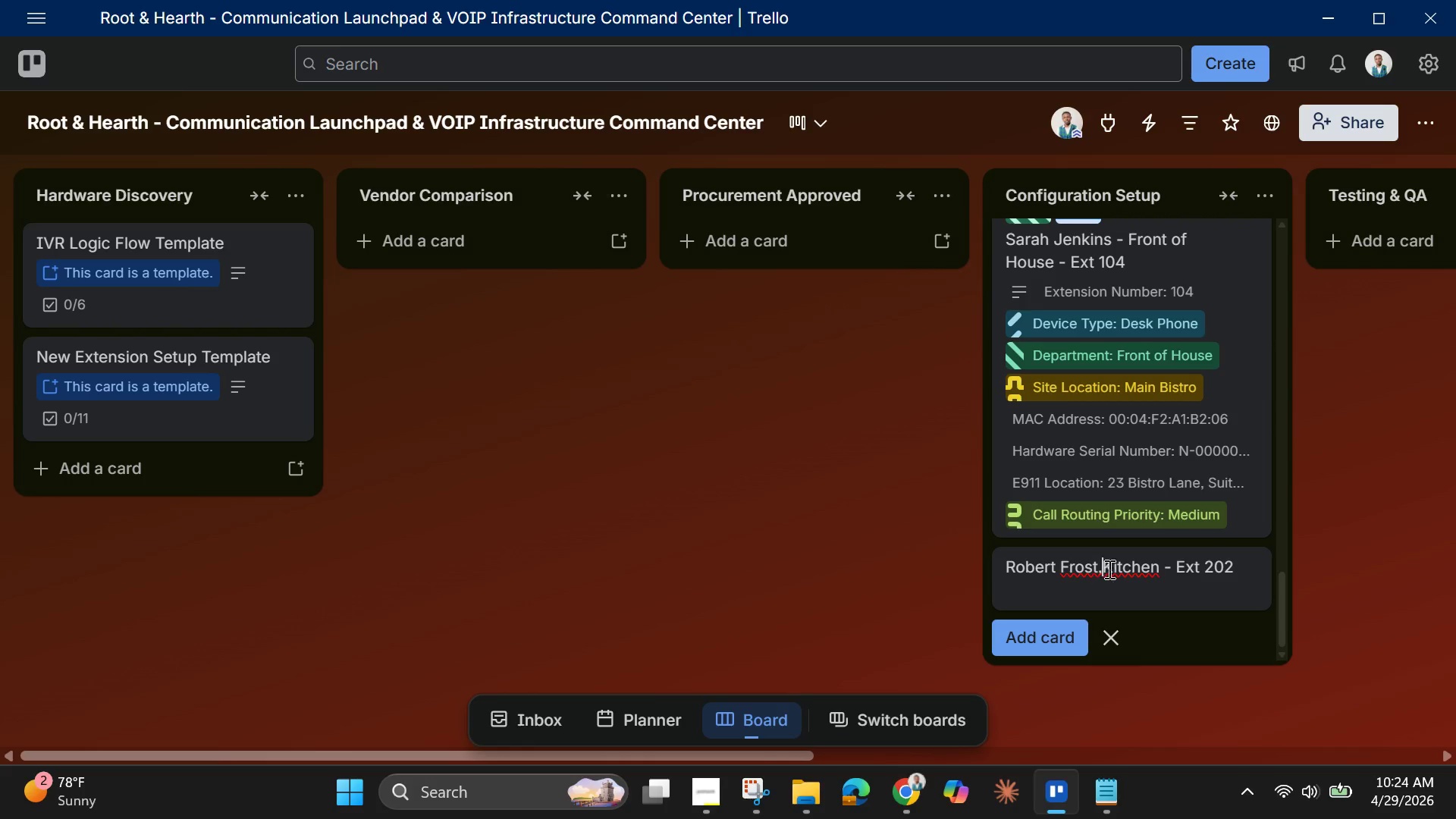 
key(Backspace)
 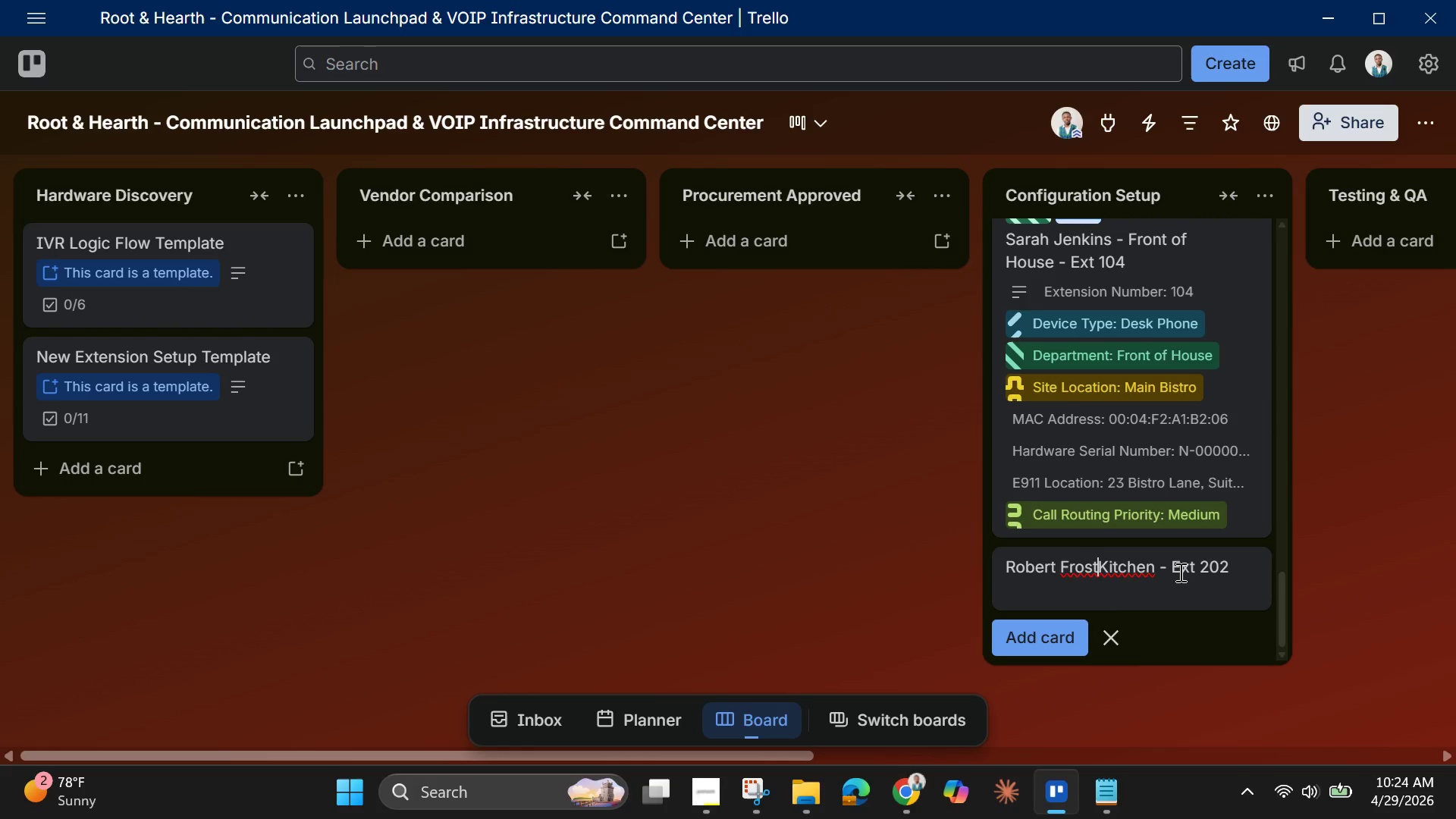 
key(Space)
 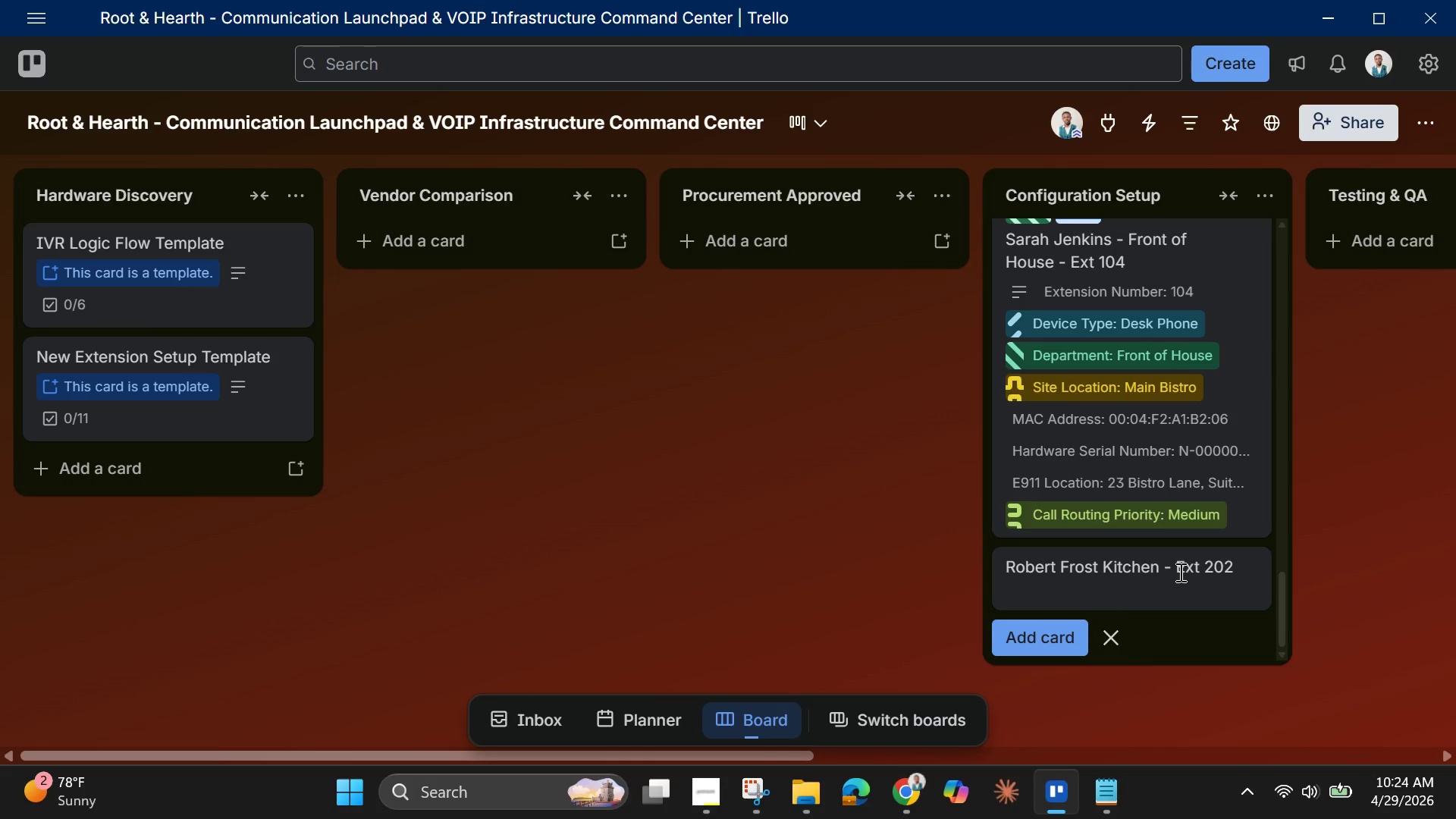 
key(Minus)
 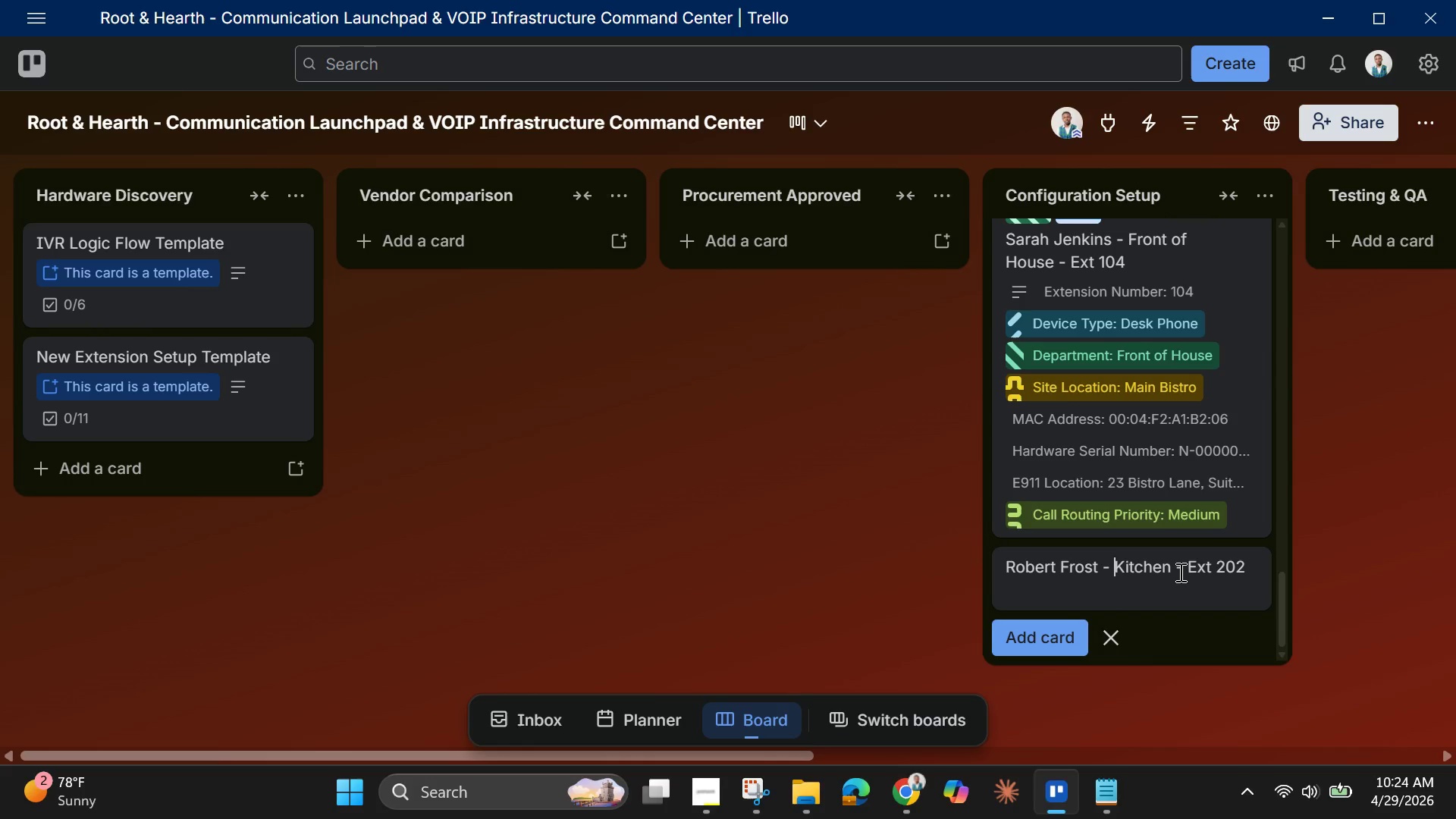 
key(Space)
 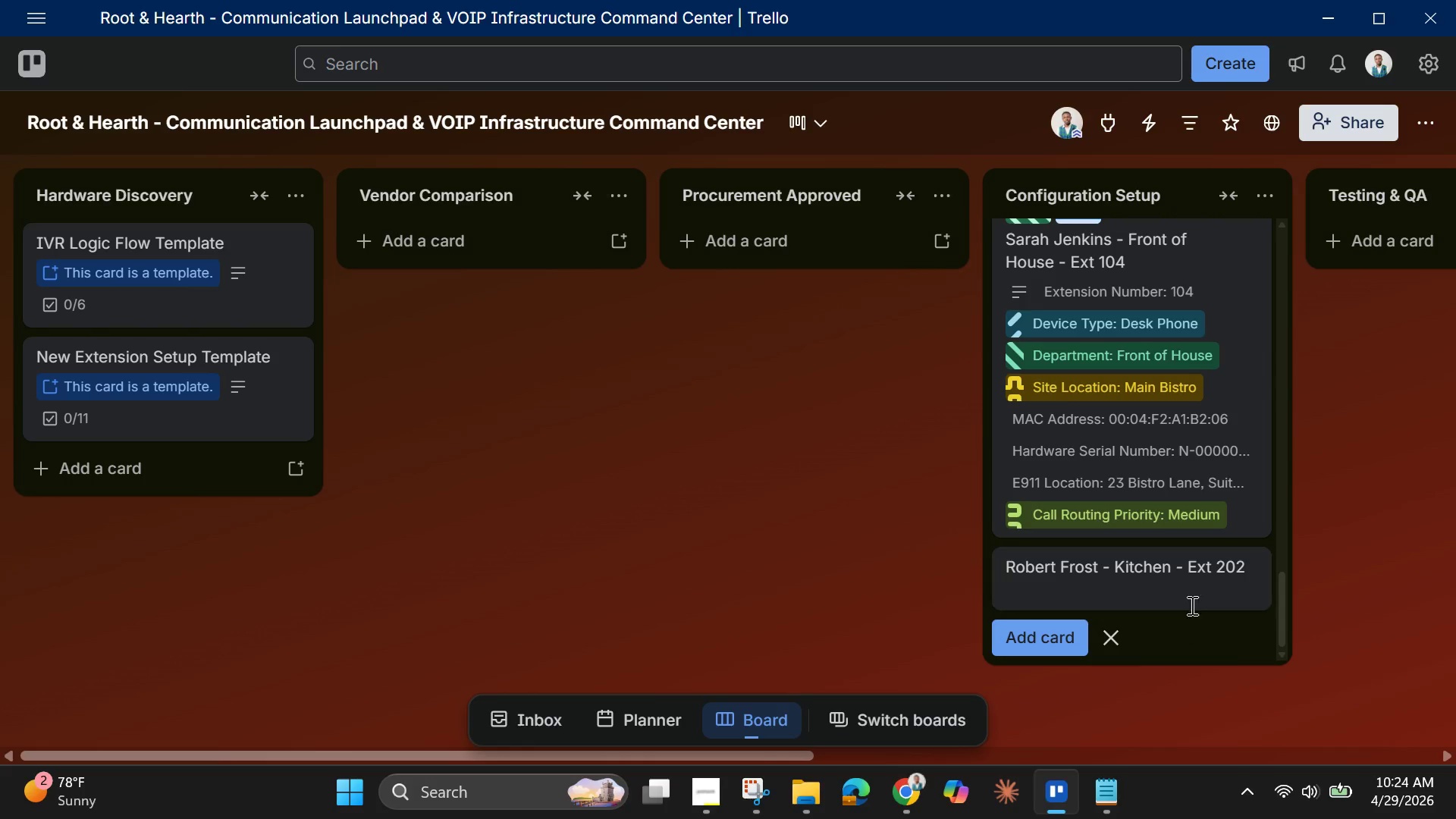 
left_click([1192, 593])
 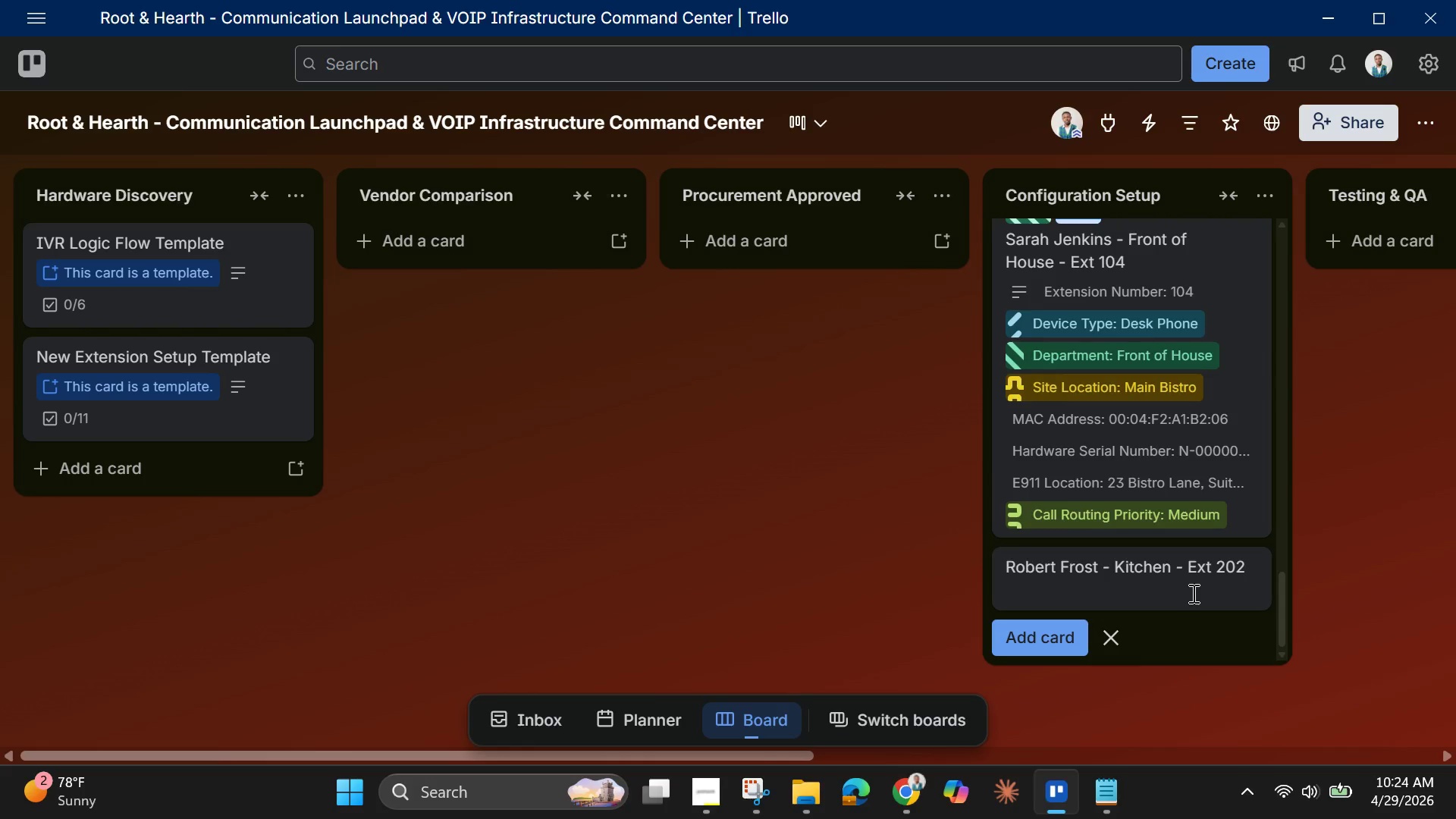 
key(Enter)
 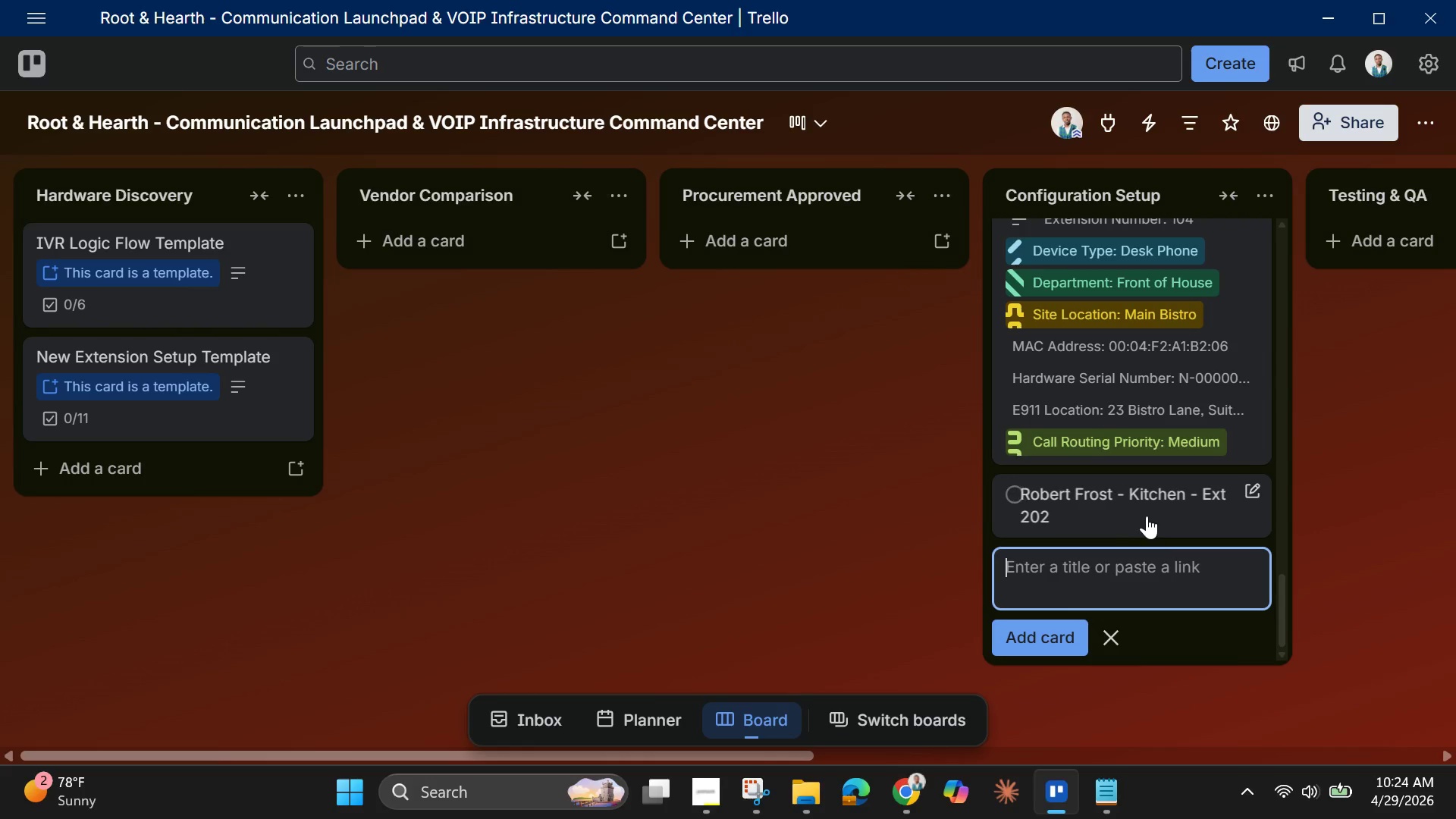 
left_click([1139, 500])
 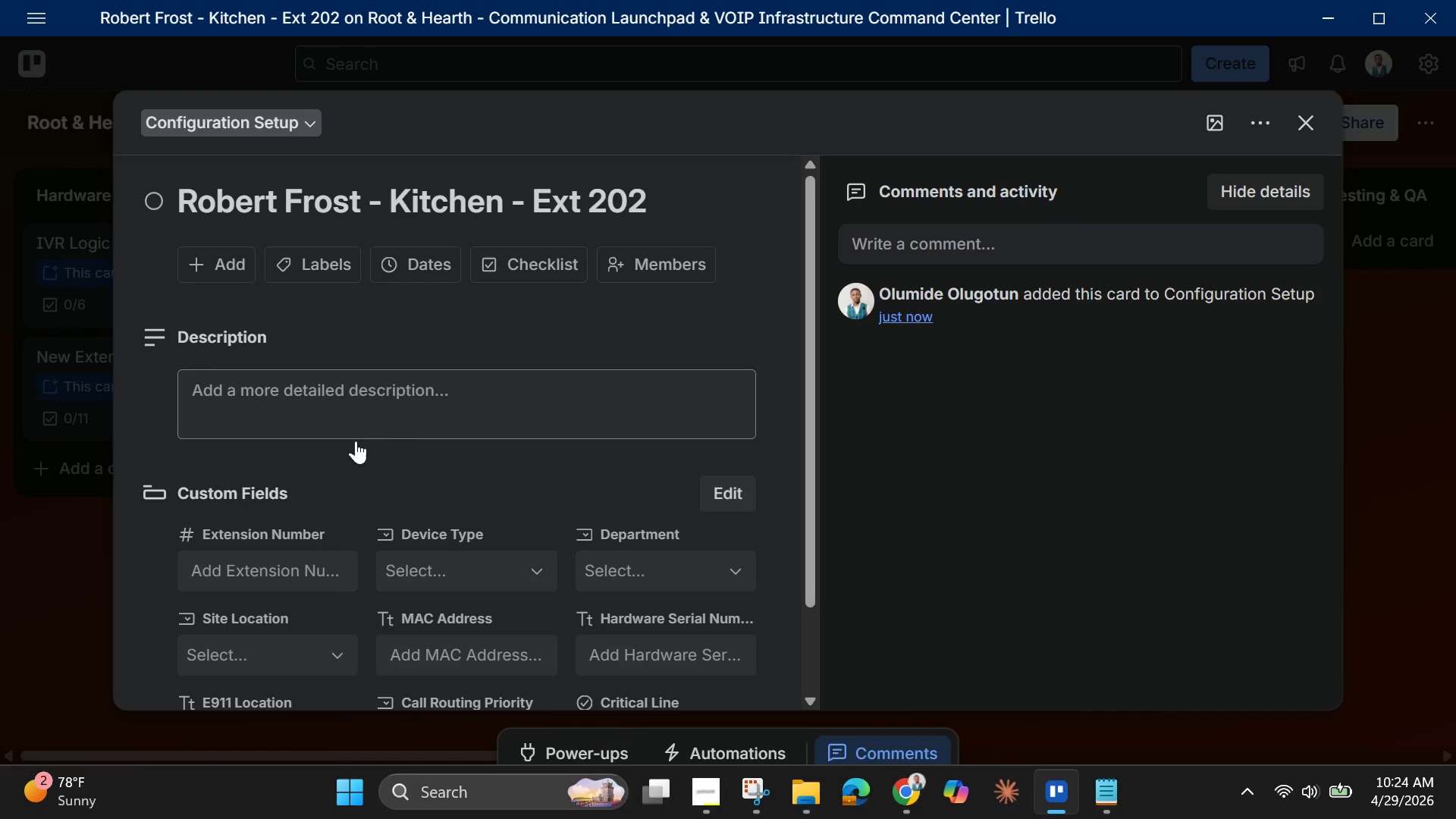 
left_click([316, 396])
 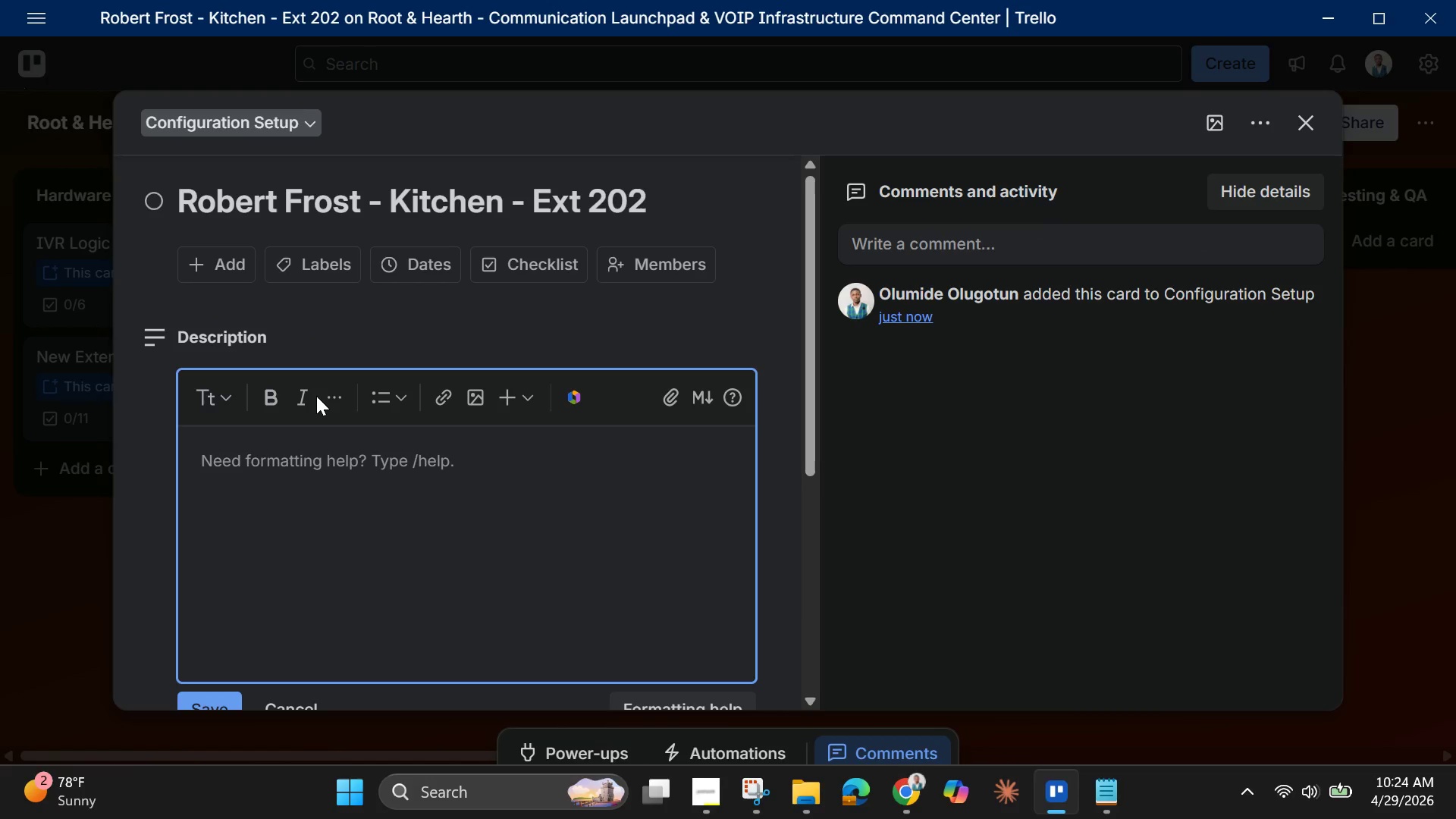 
key(Control+V)
 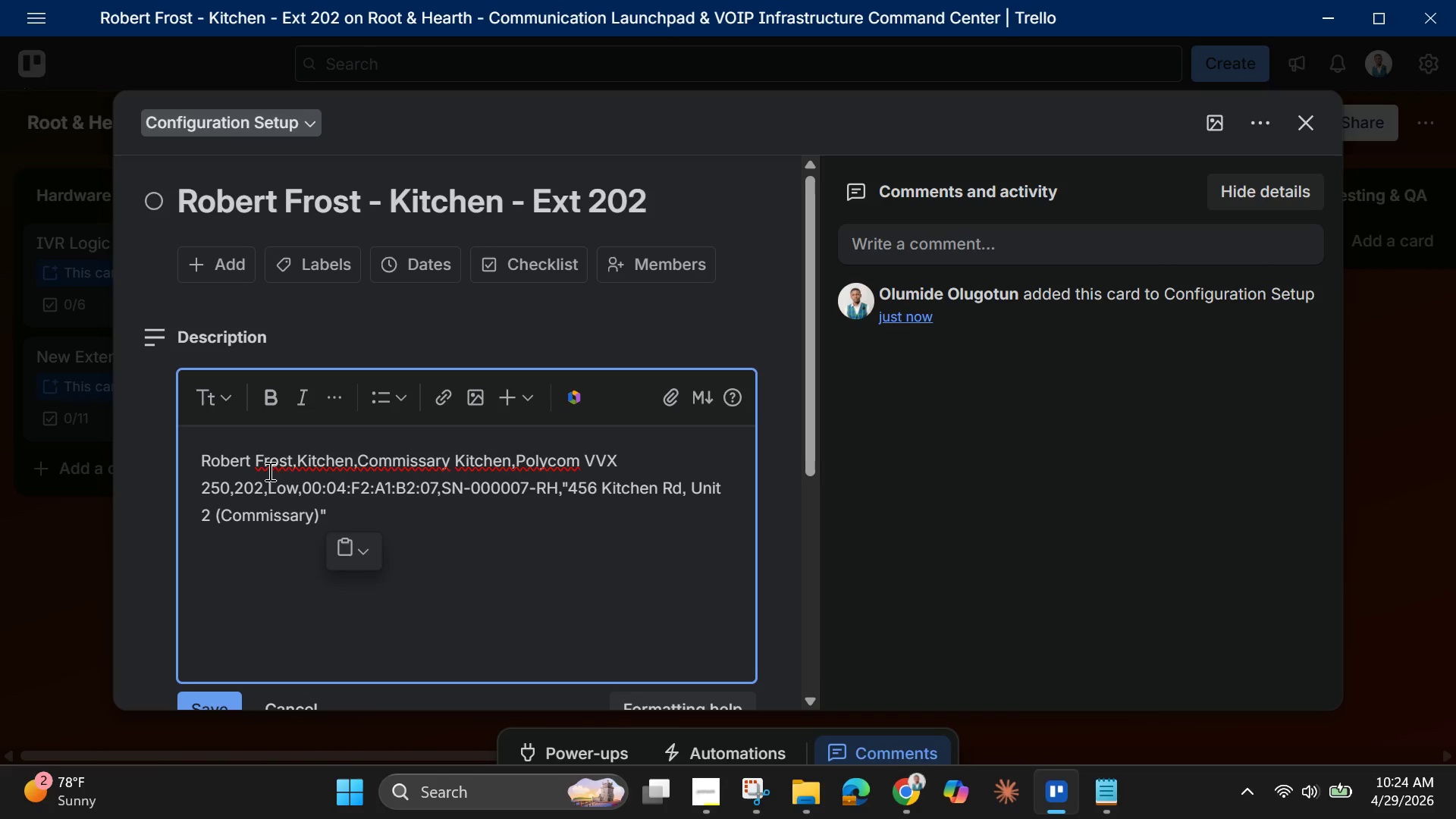 
wait(6.5)
 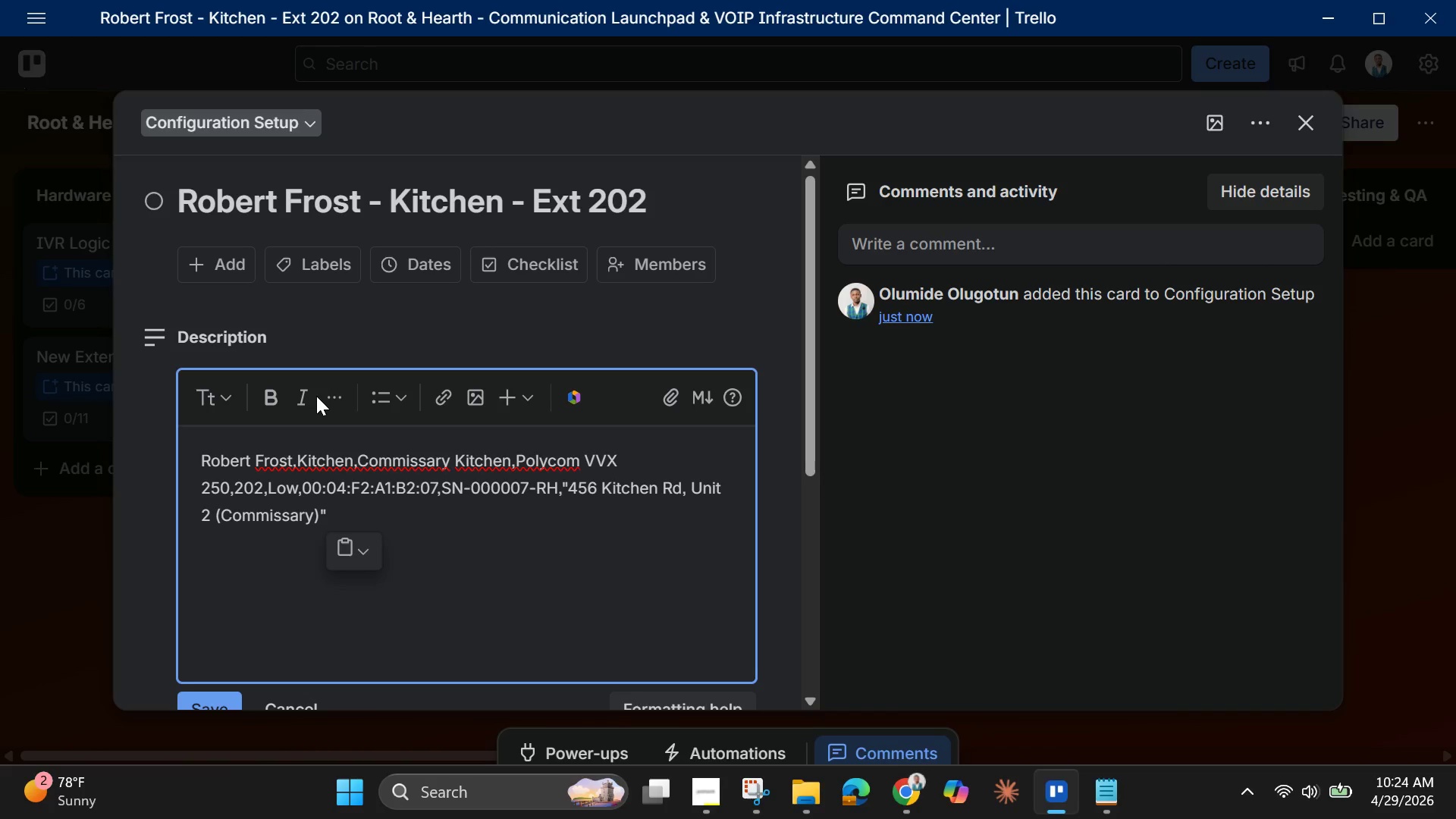 
scroll: coordinate [320, 488], scroll_direction: down, amount: 1.0
 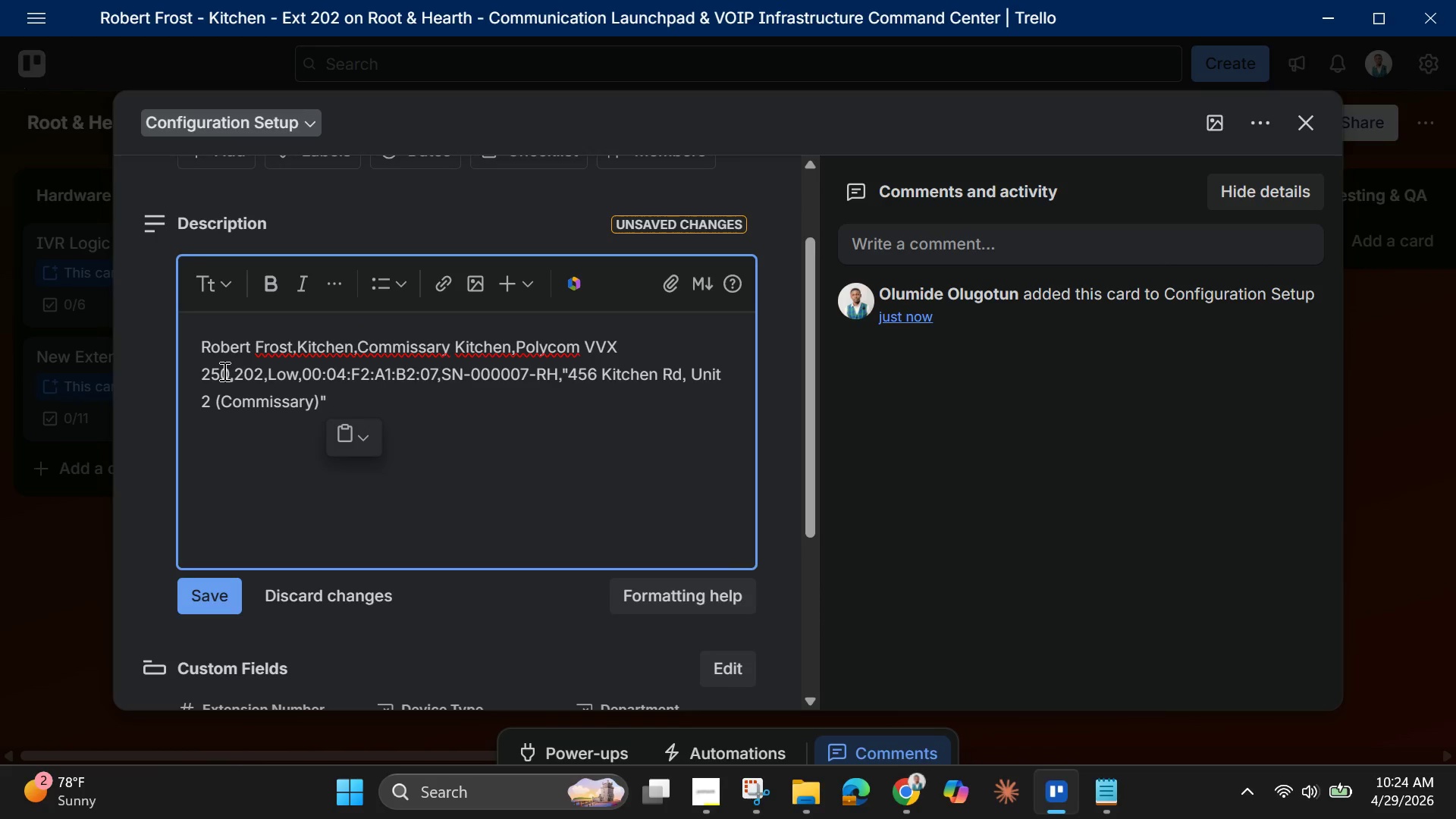 
left_click([233, 372])
 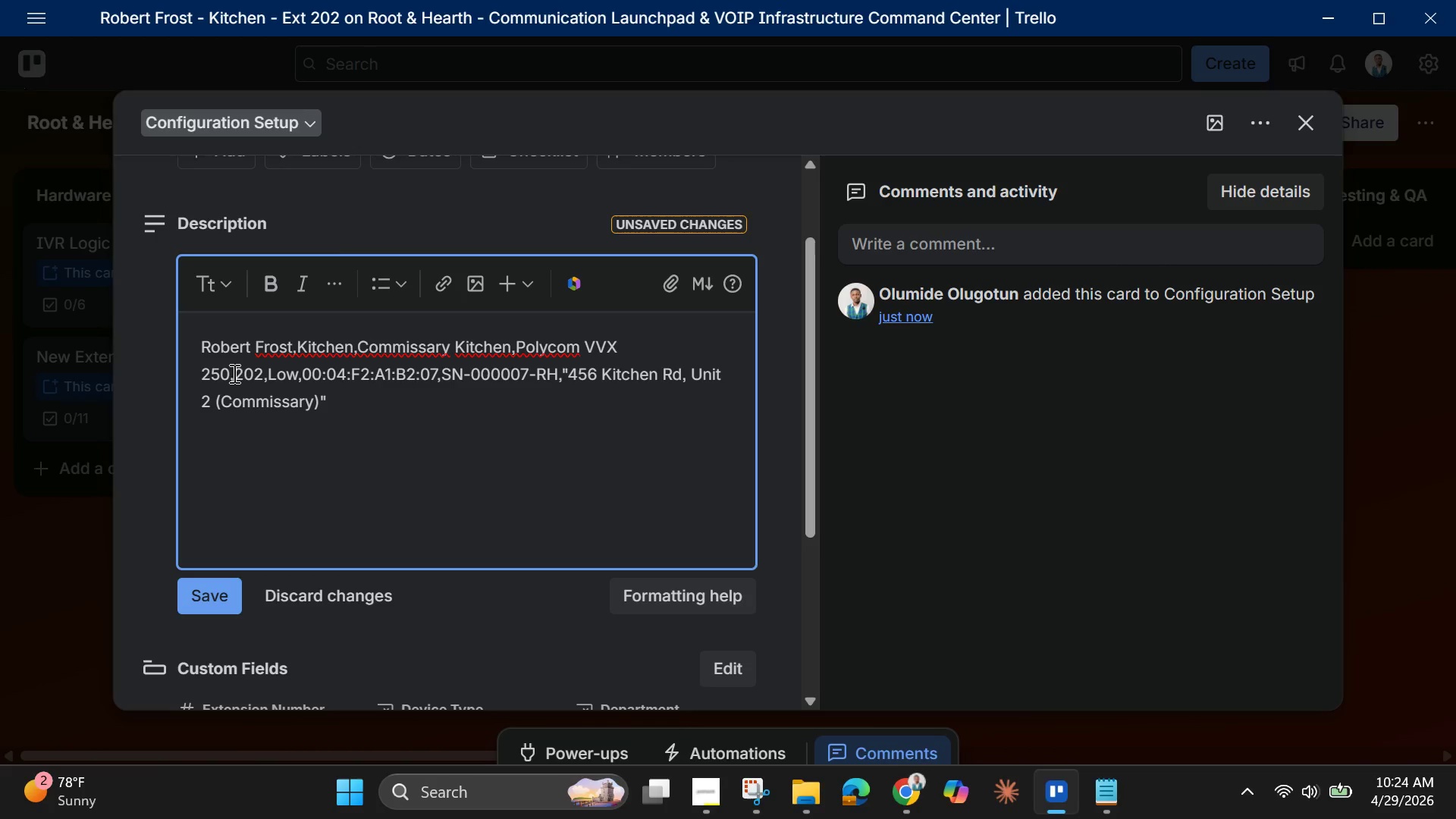 
wait(12.14)
 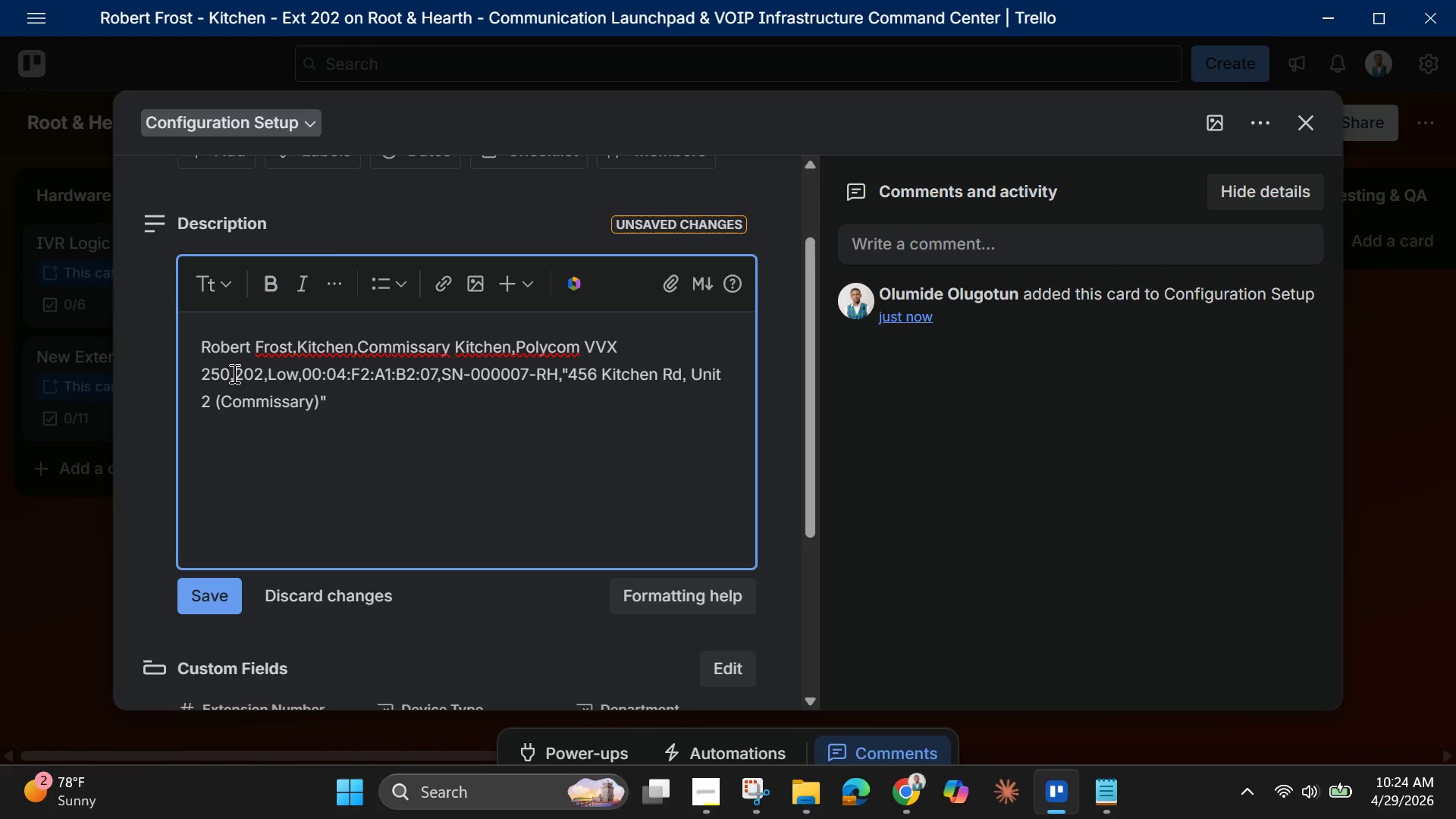 
scroll: coordinate [240, 427], scroll_direction: down, amount: 3.0
 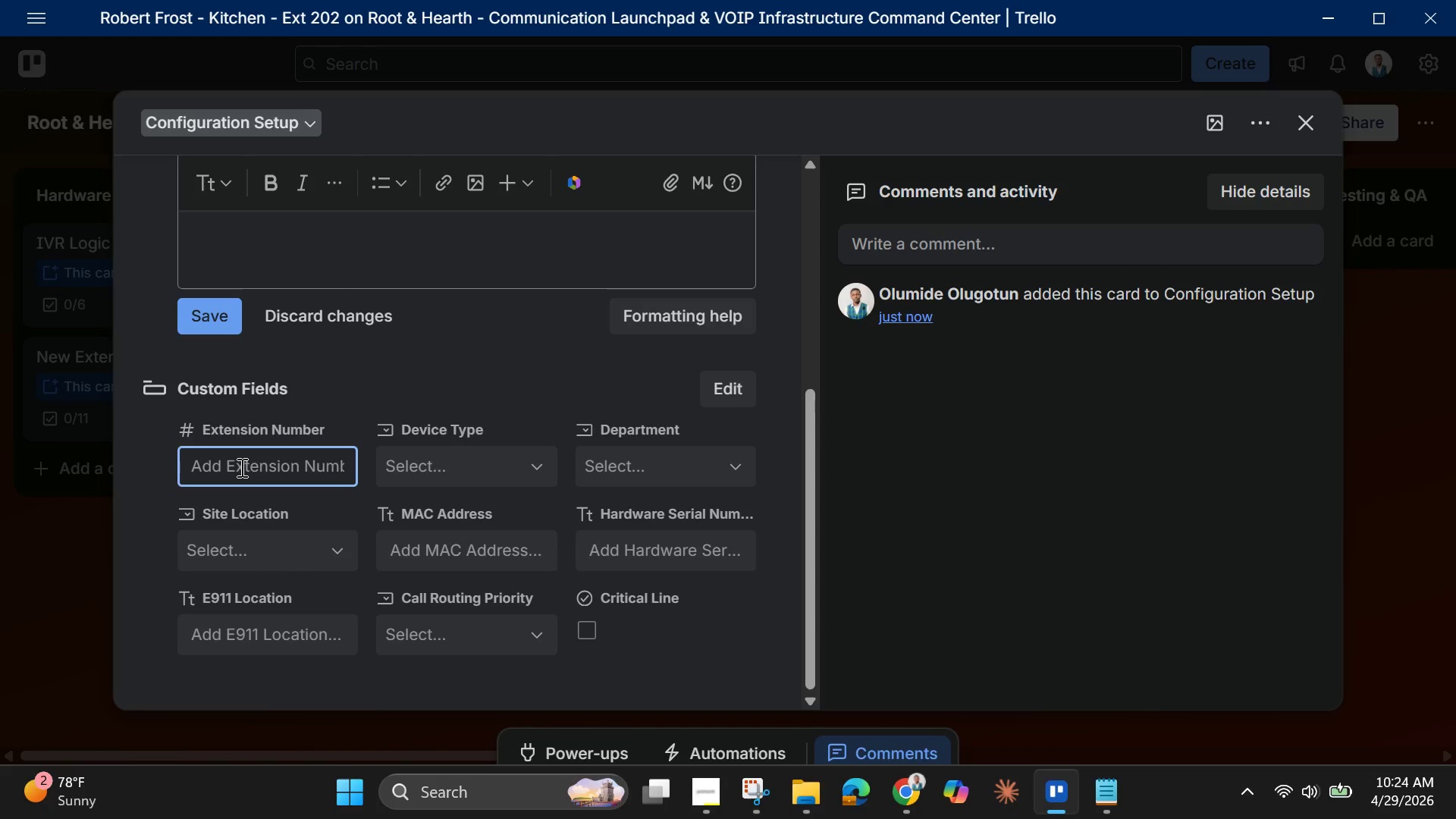 
type(20)
 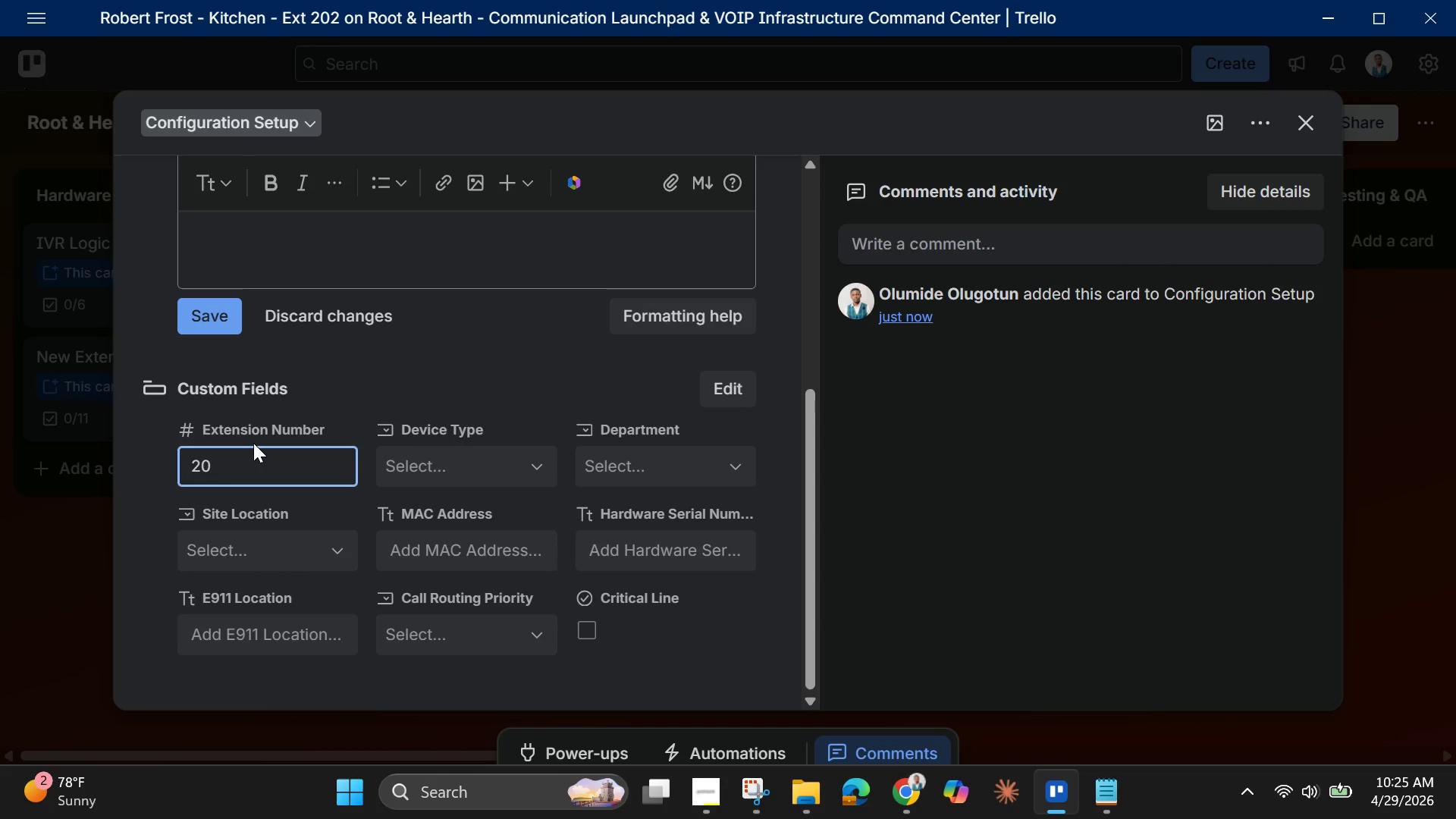 
key(2)
 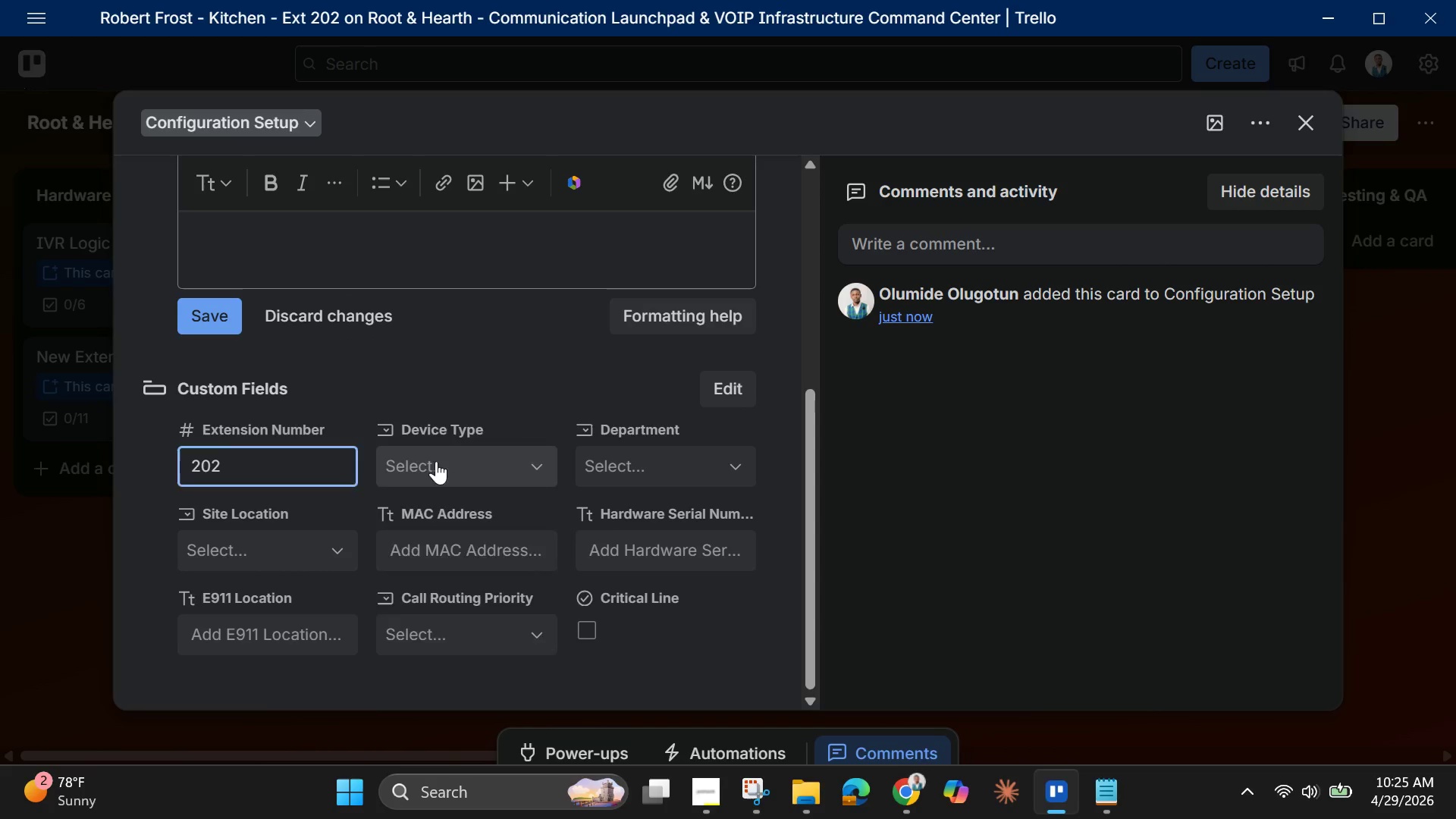 
left_click([436, 461])
 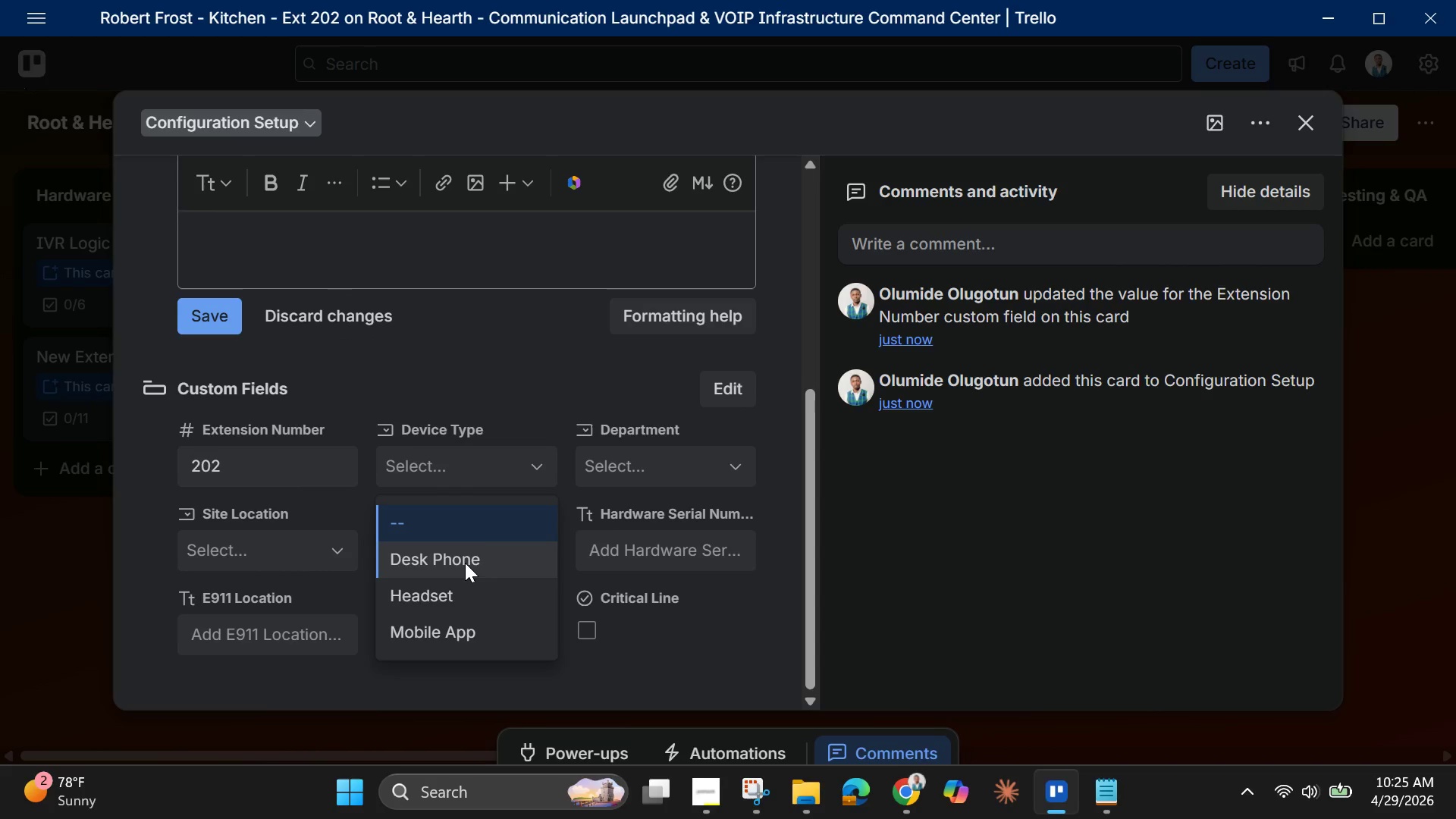 
left_click([465, 563])
 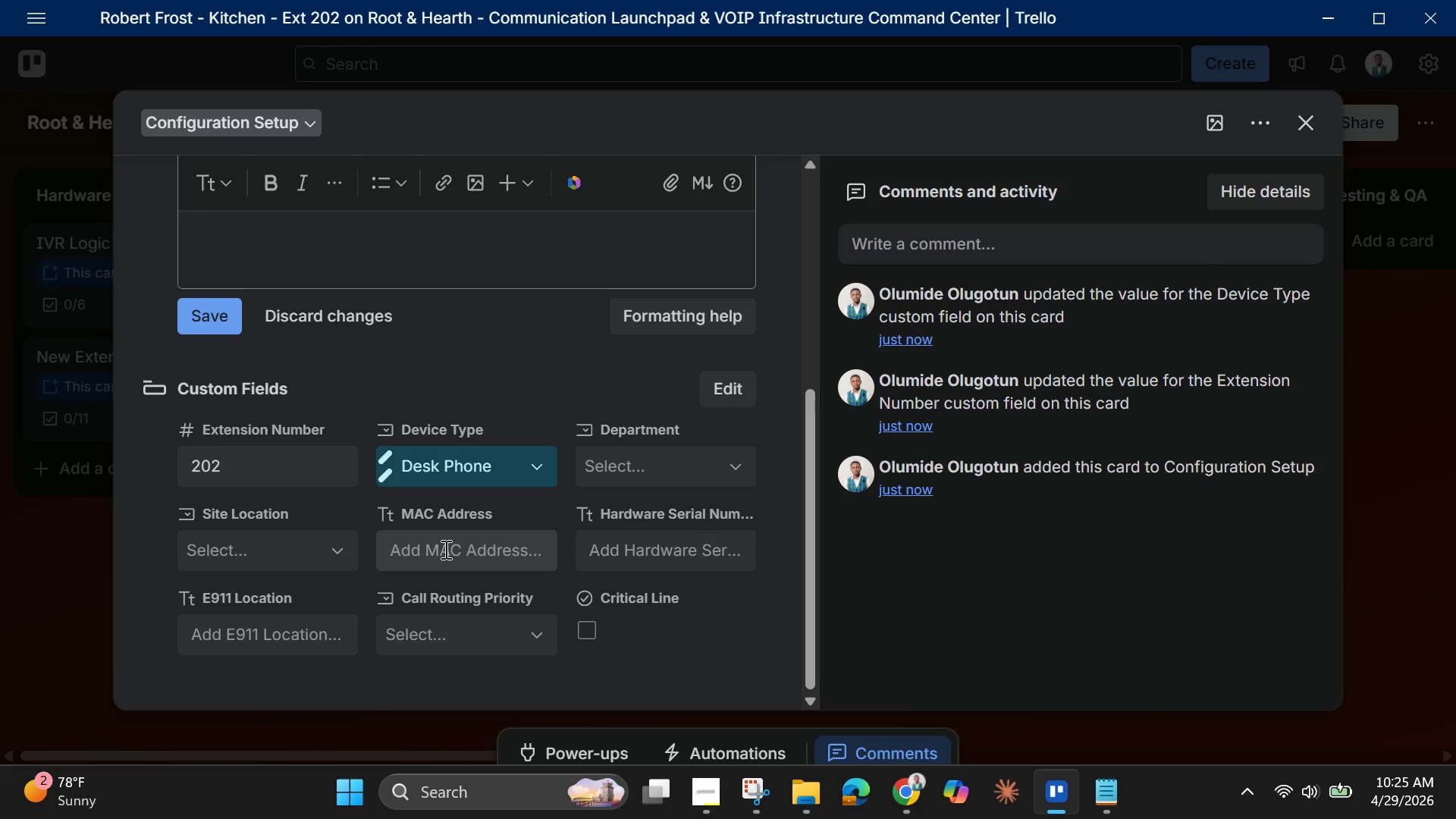 
wait(13.86)
 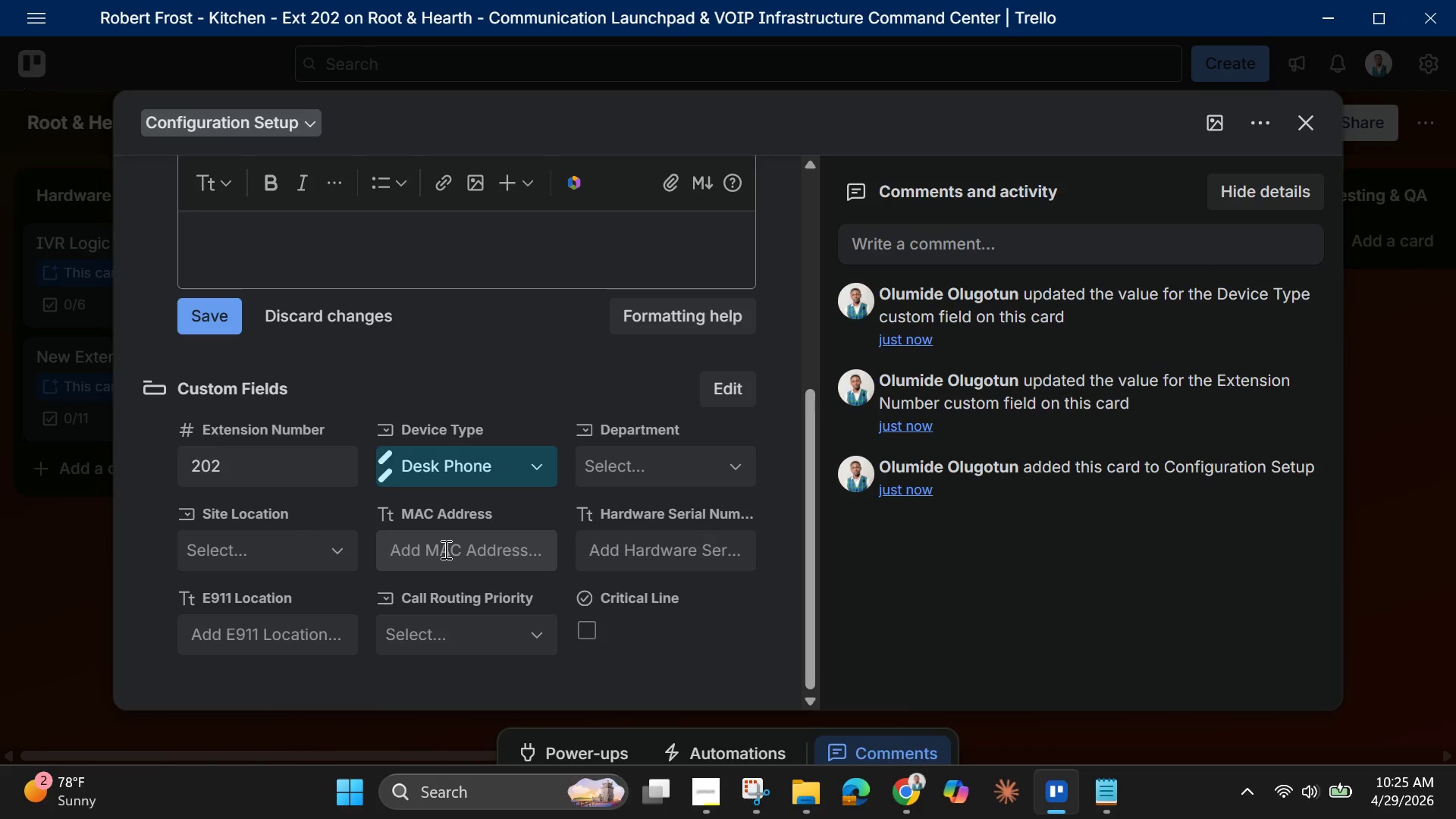 
left_click([663, 462])
 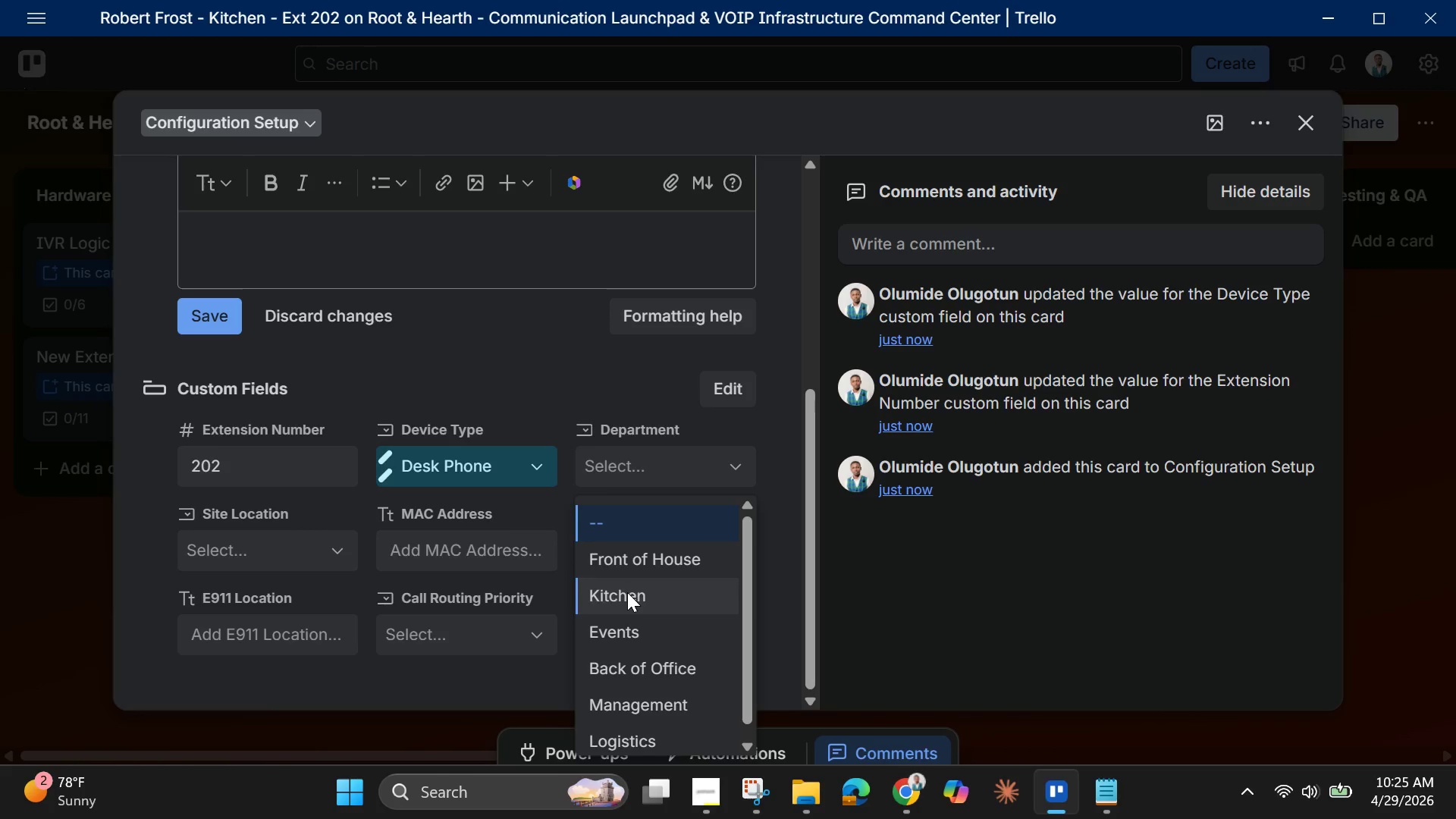 
left_click([627, 594])
 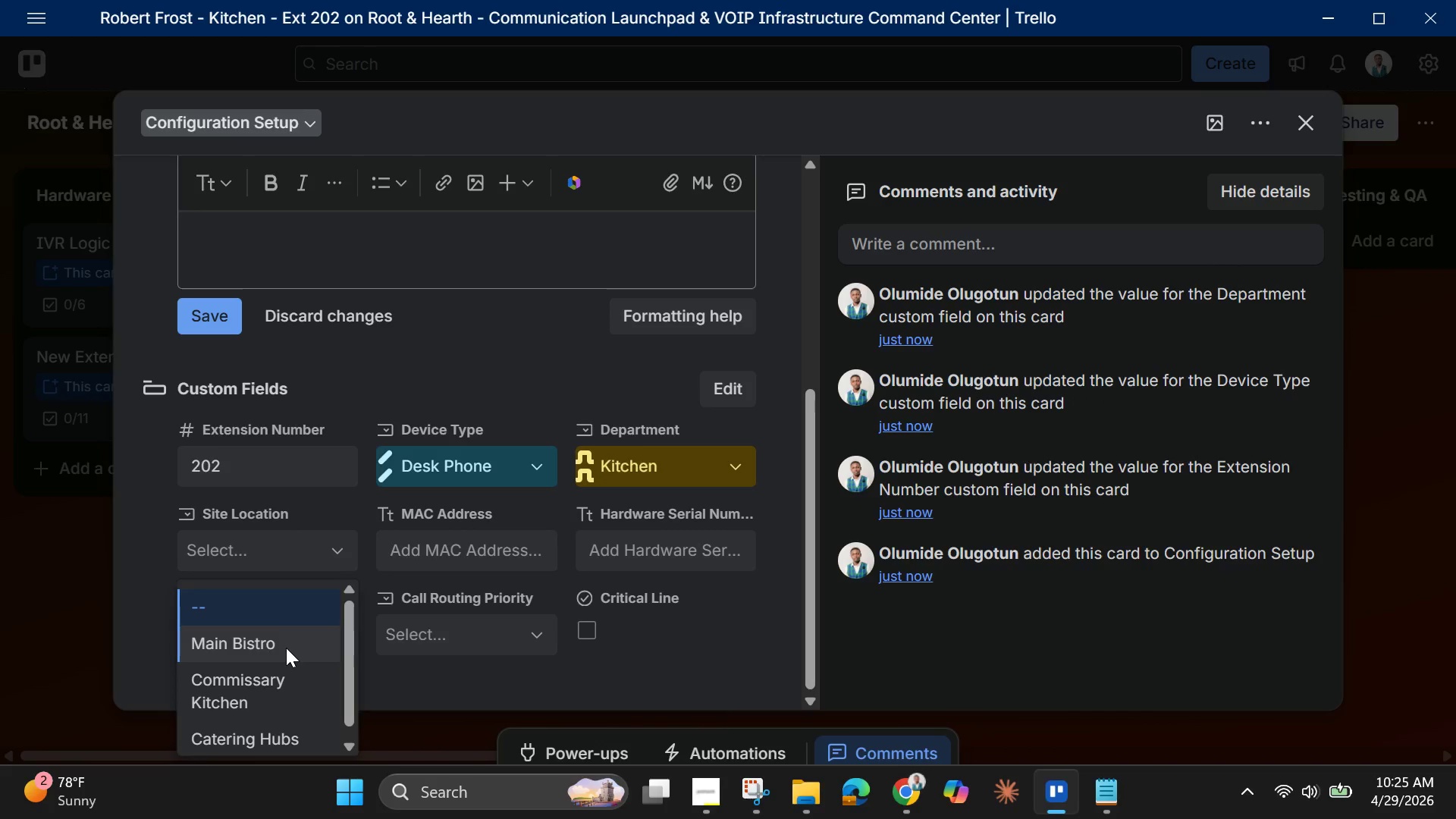 
wait(5.23)
 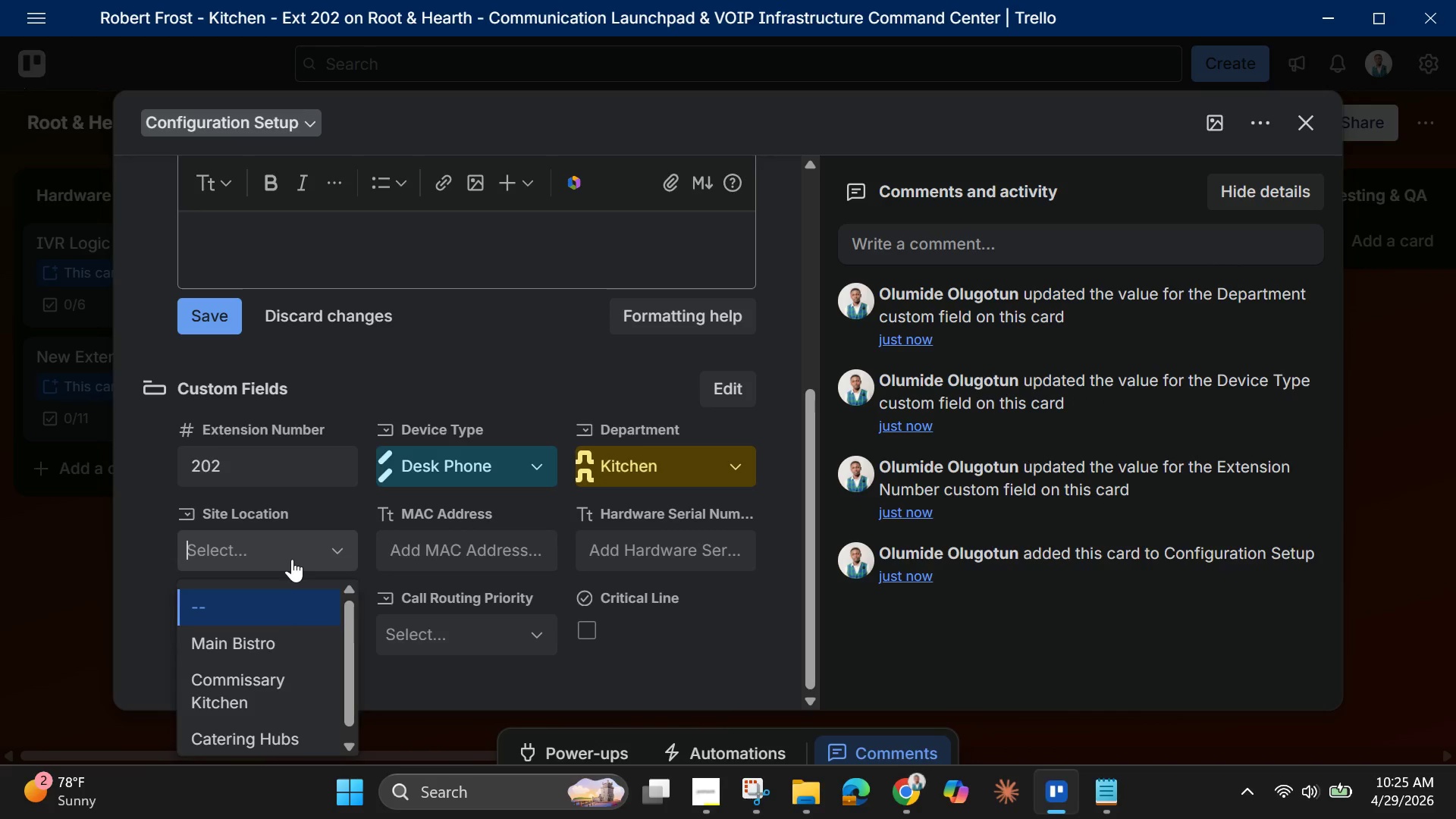 
left_click([262, 690])
 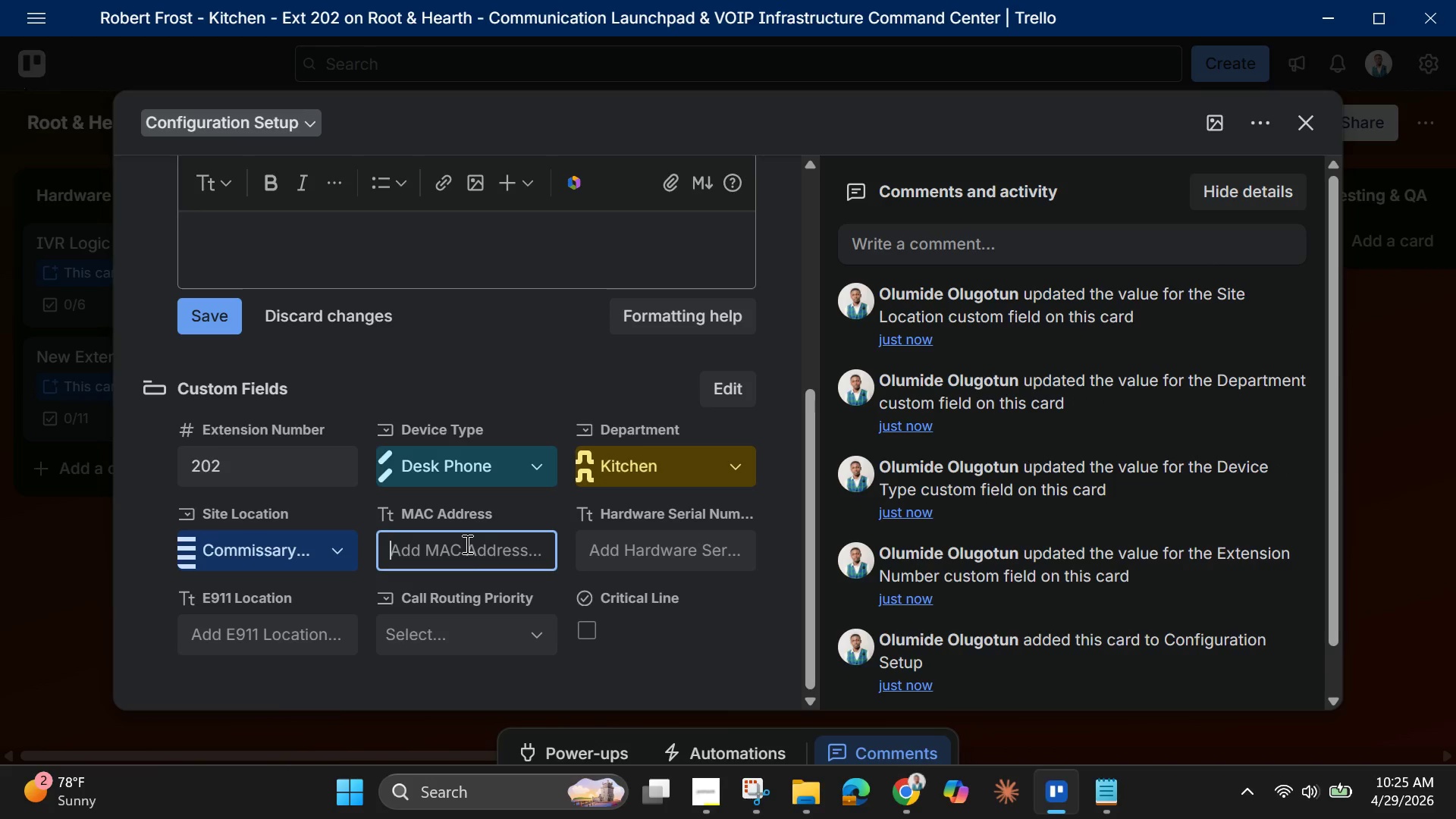 
scroll: coordinate [468, 496], scroll_direction: up, amount: 2.0
 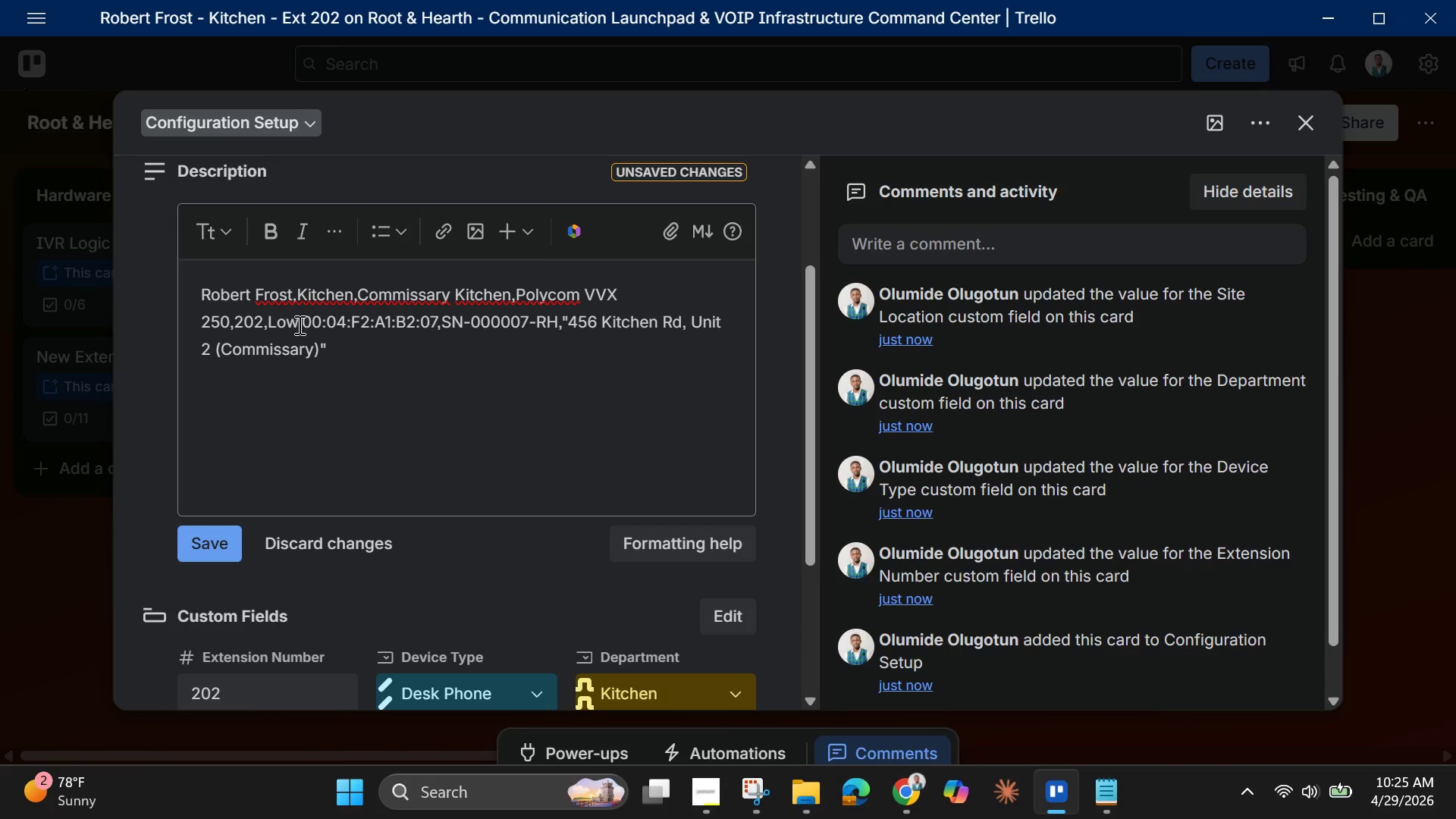 
left_click_drag(start_coordinate=[301, 325], to_coordinate=[436, 328])
 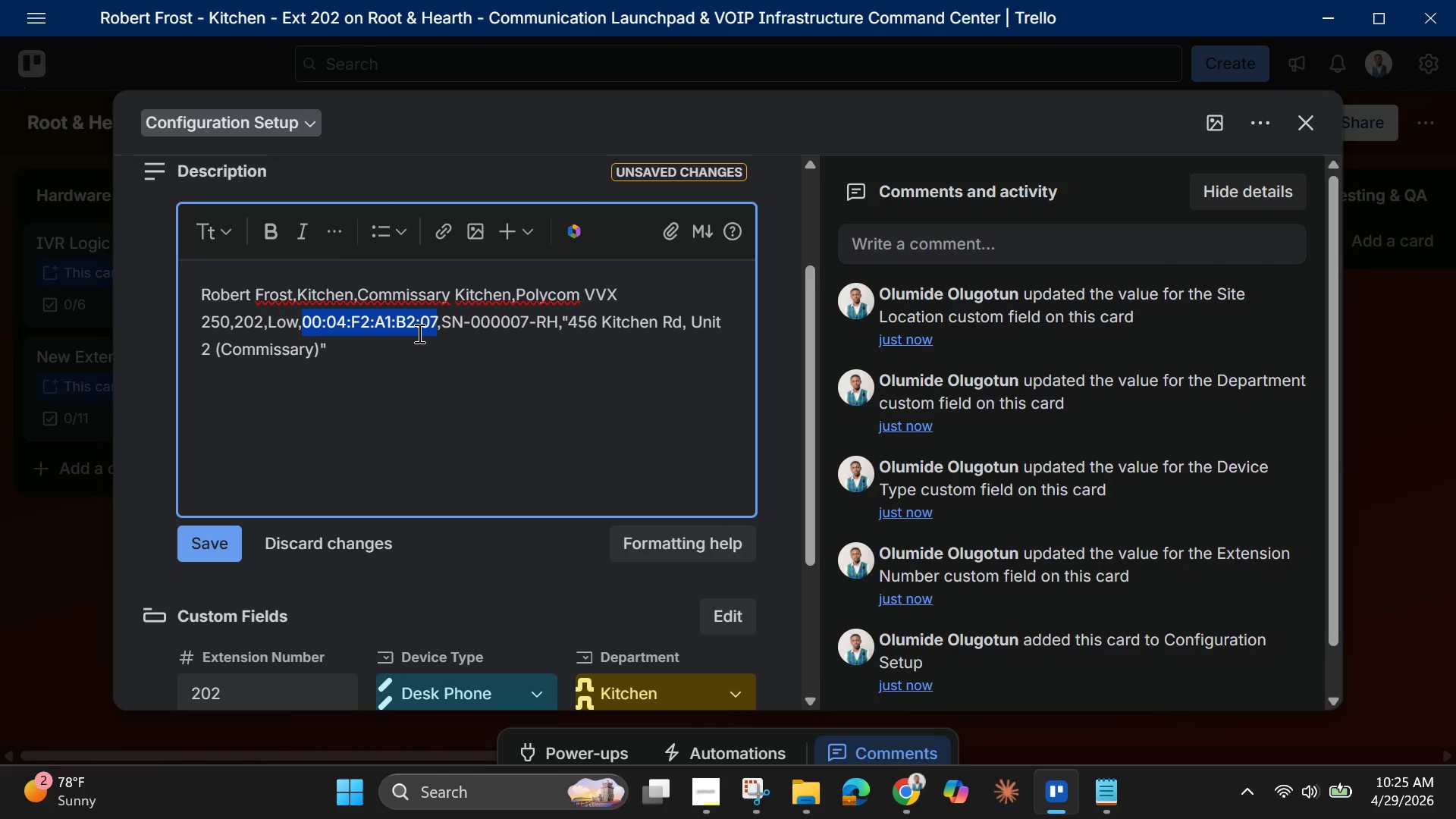 
right_click([418, 333])
 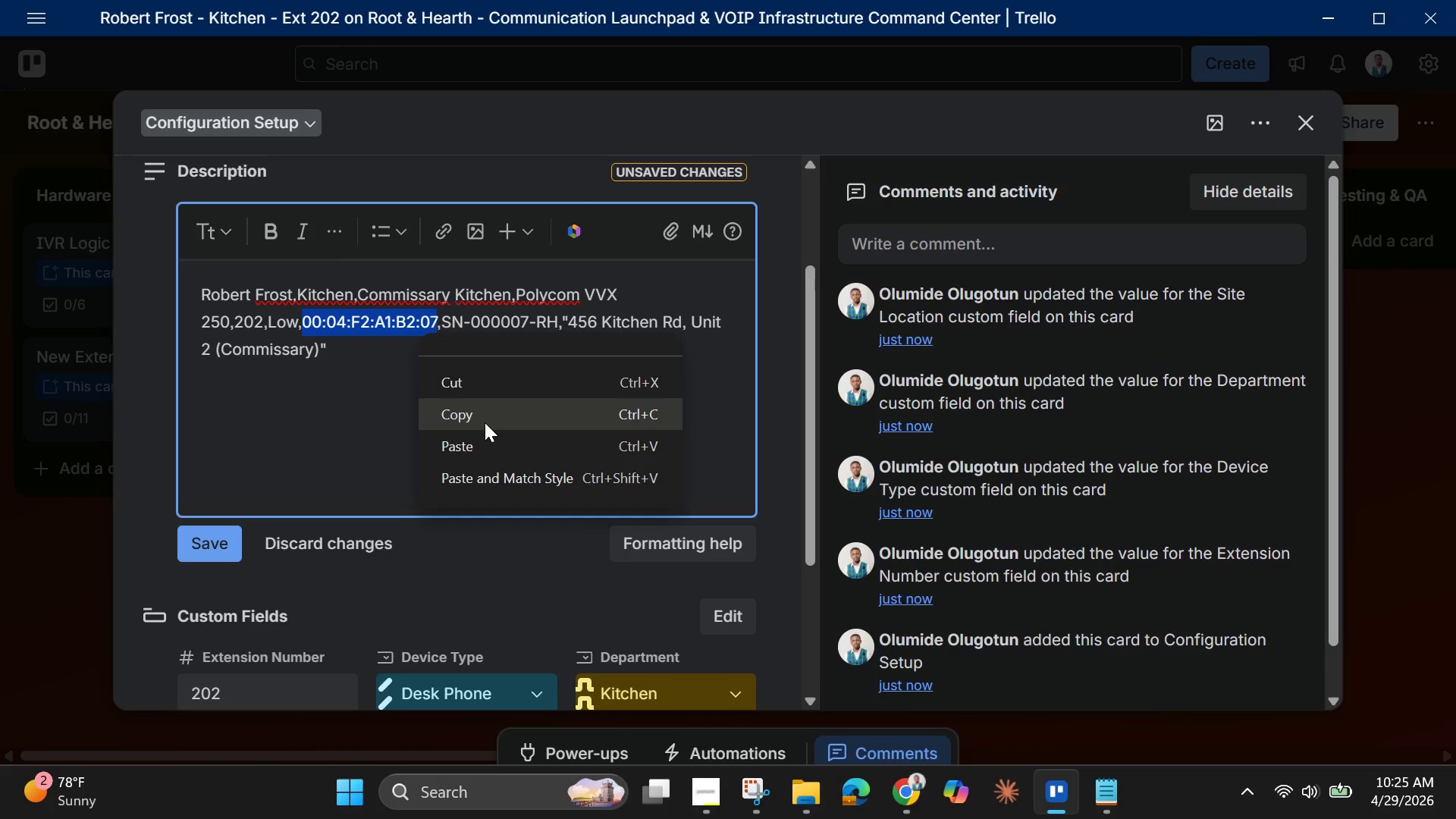 
left_click([485, 422])
 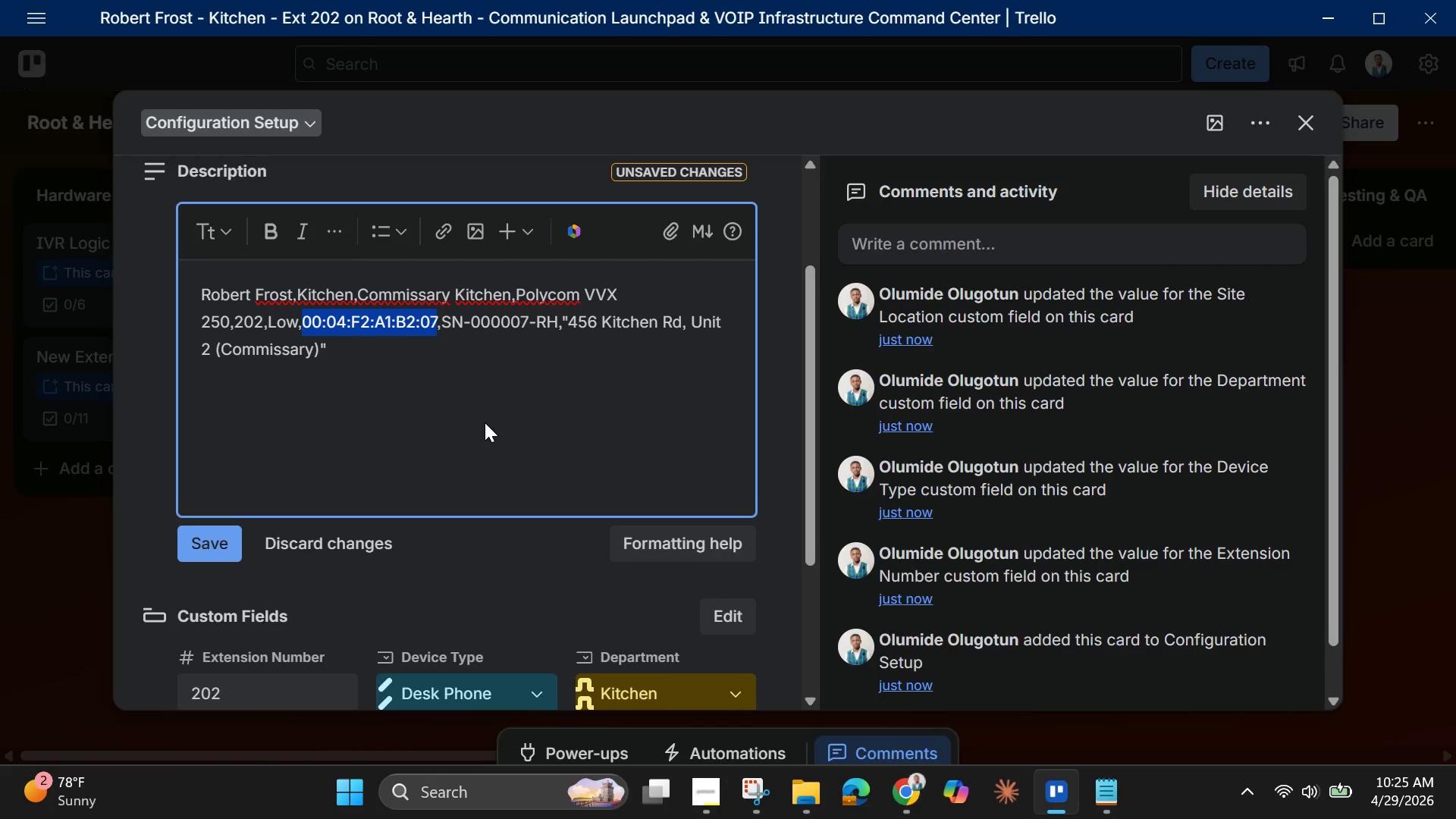 
scroll: coordinate [485, 422], scroll_direction: down, amount: 2.0
 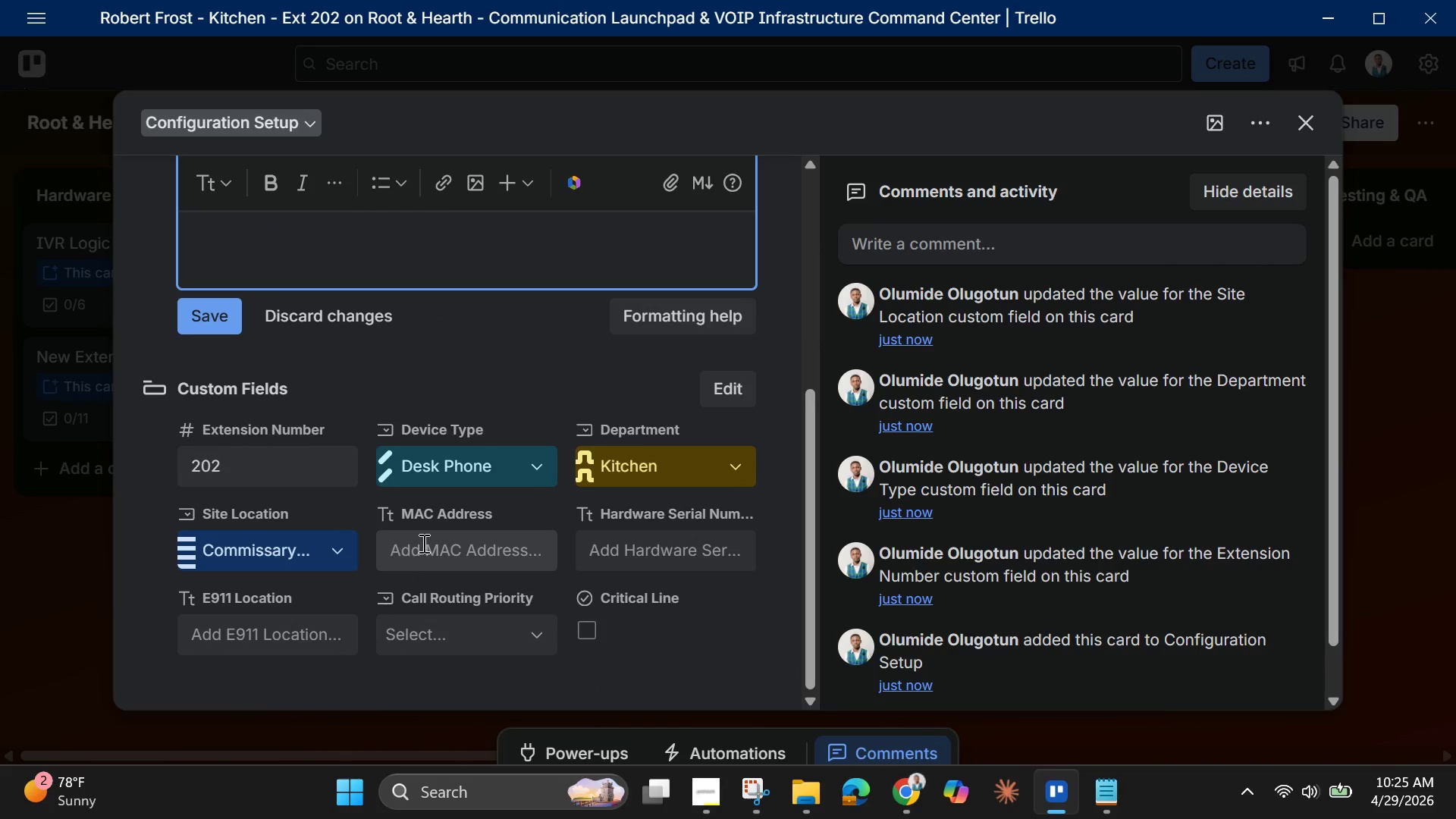 
left_click([428, 543])
 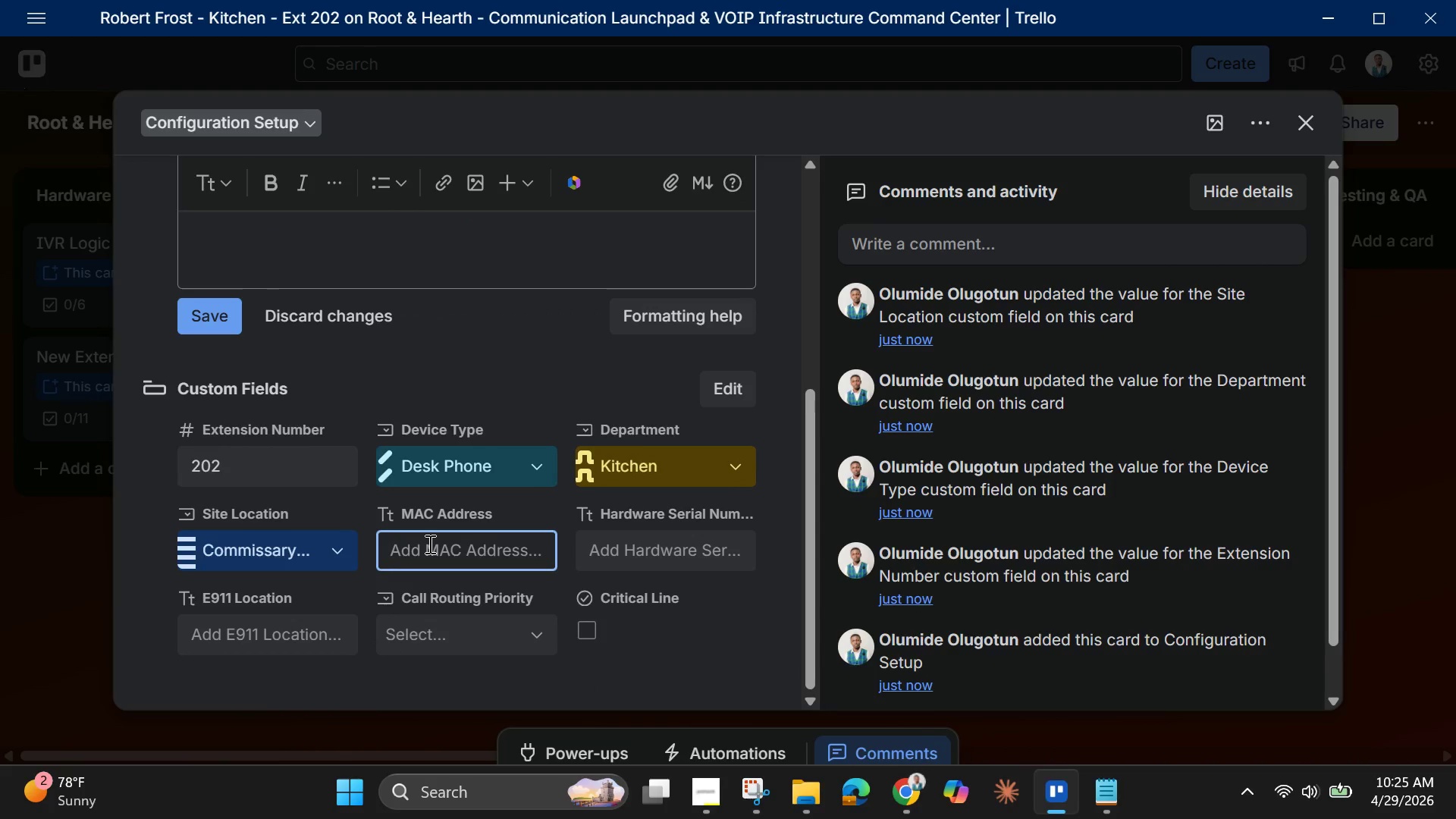 
key(Control+V)
 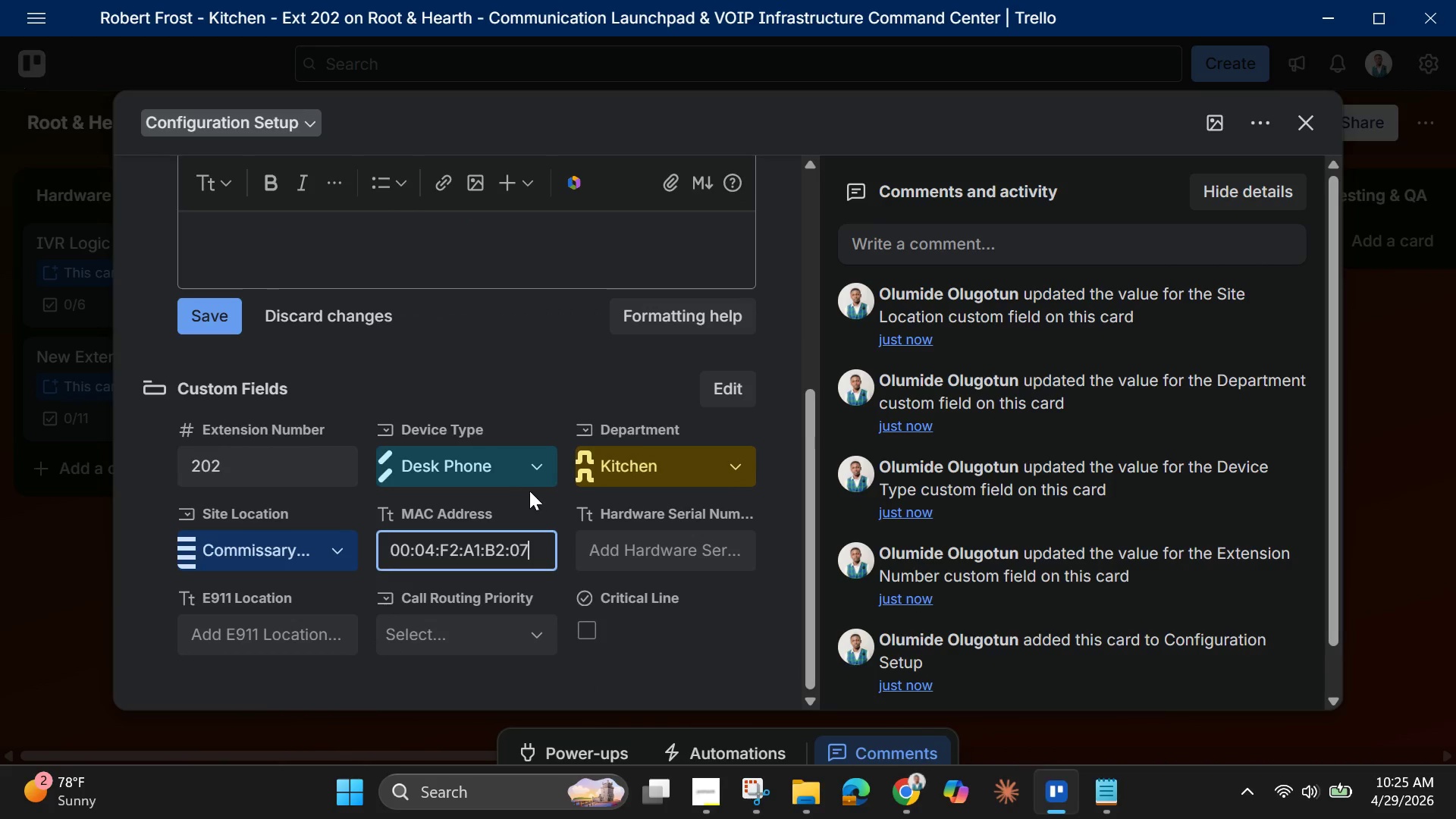 
scroll: coordinate [531, 489], scroll_direction: up, amount: 2.0
 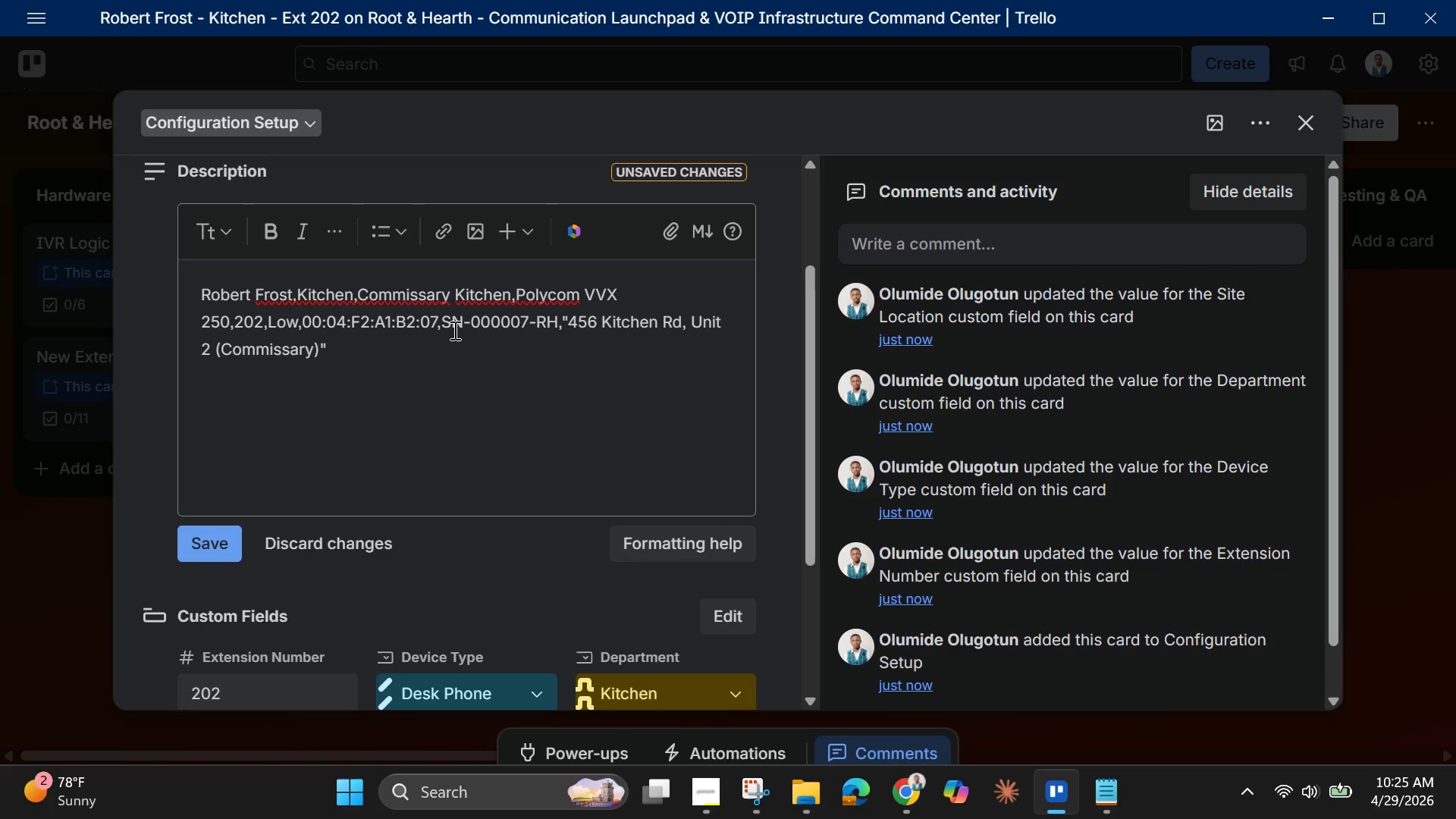 
left_click_drag(start_coordinate=[447, 325], to_coordinate=[556, 329])
 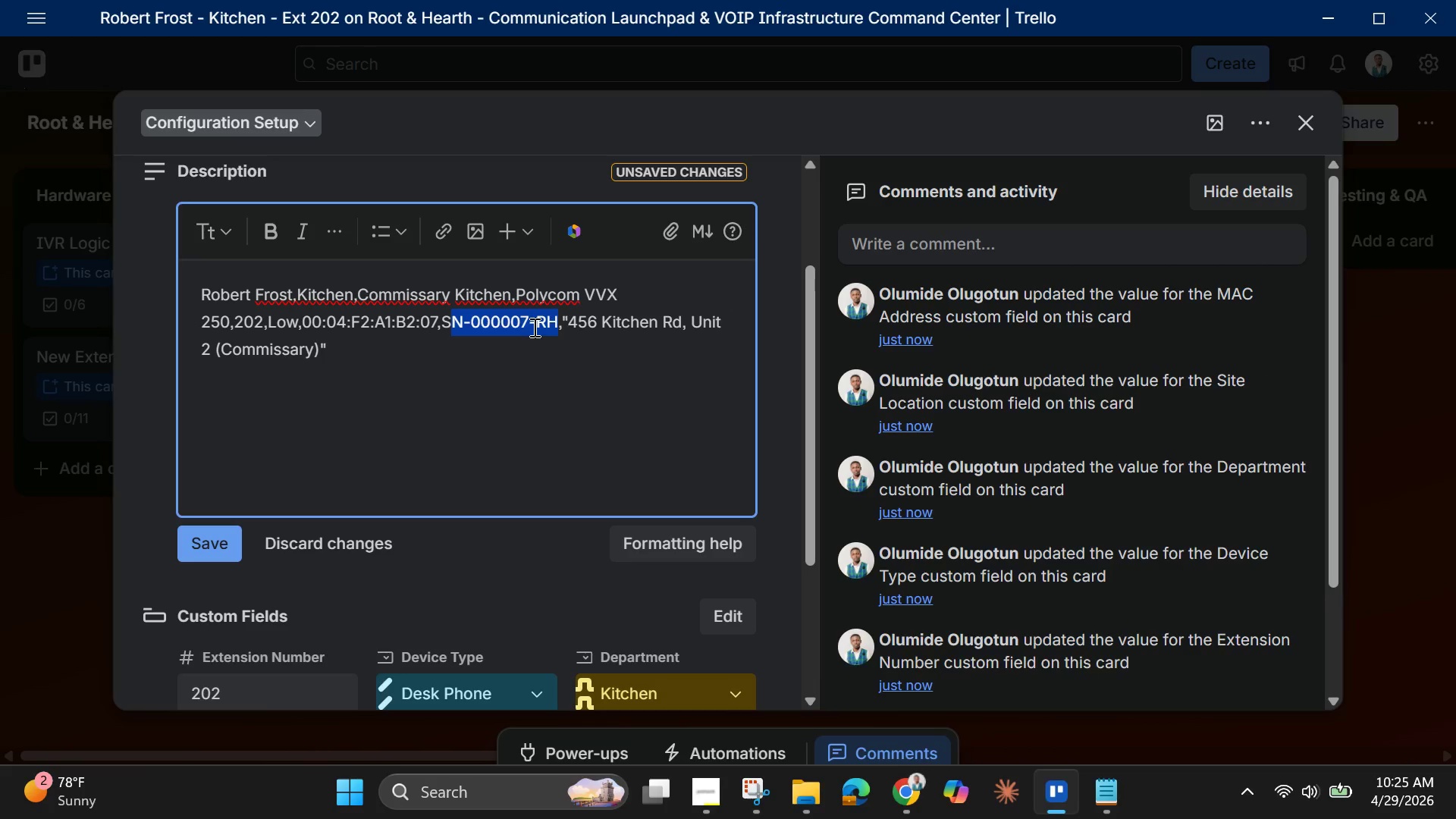 
right_click([533, 327])
 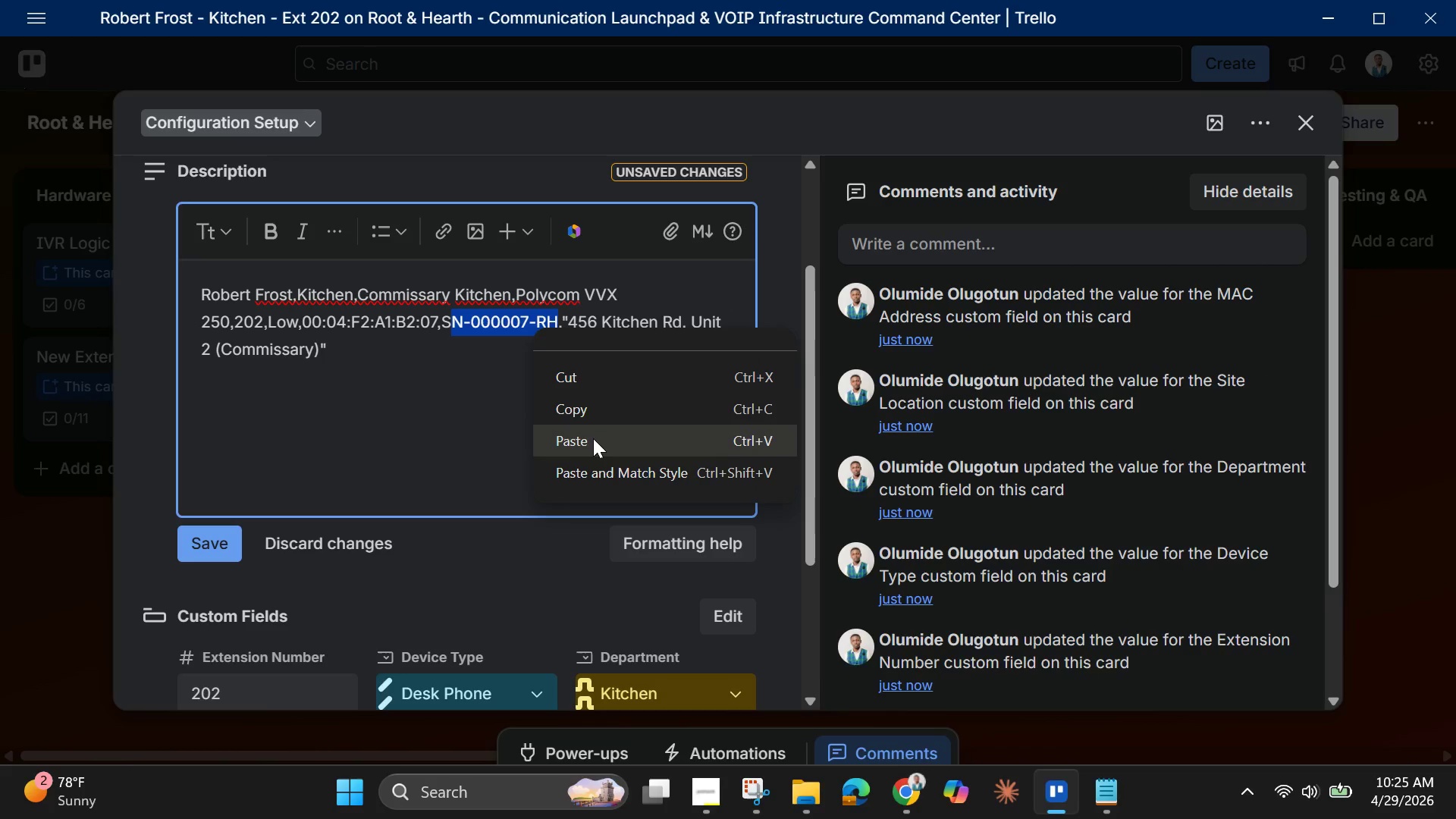 
left_click([592, 409])
 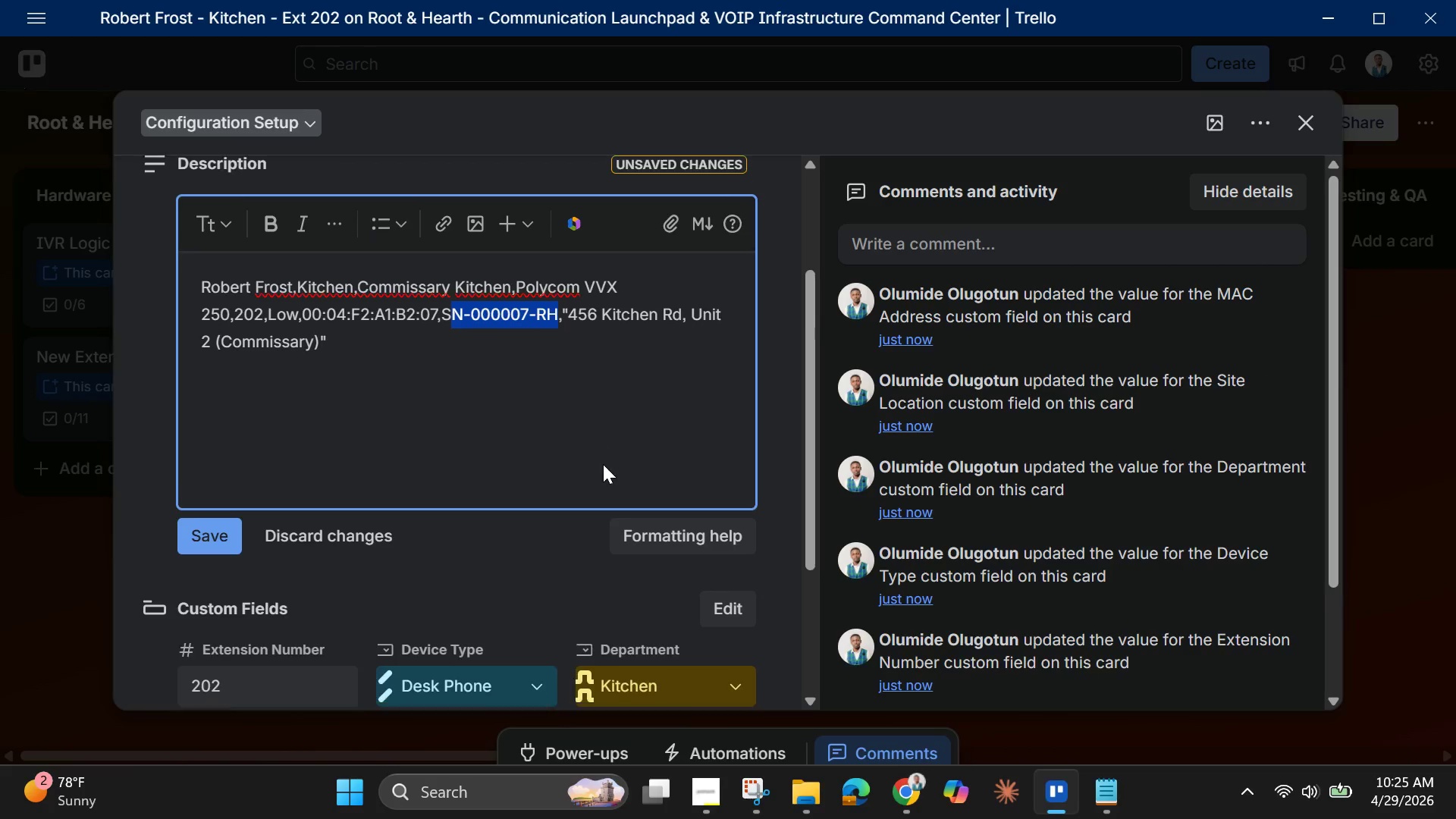 
scroll: coordinate [603, 466], scroll_direction: down, amount: 3.0
 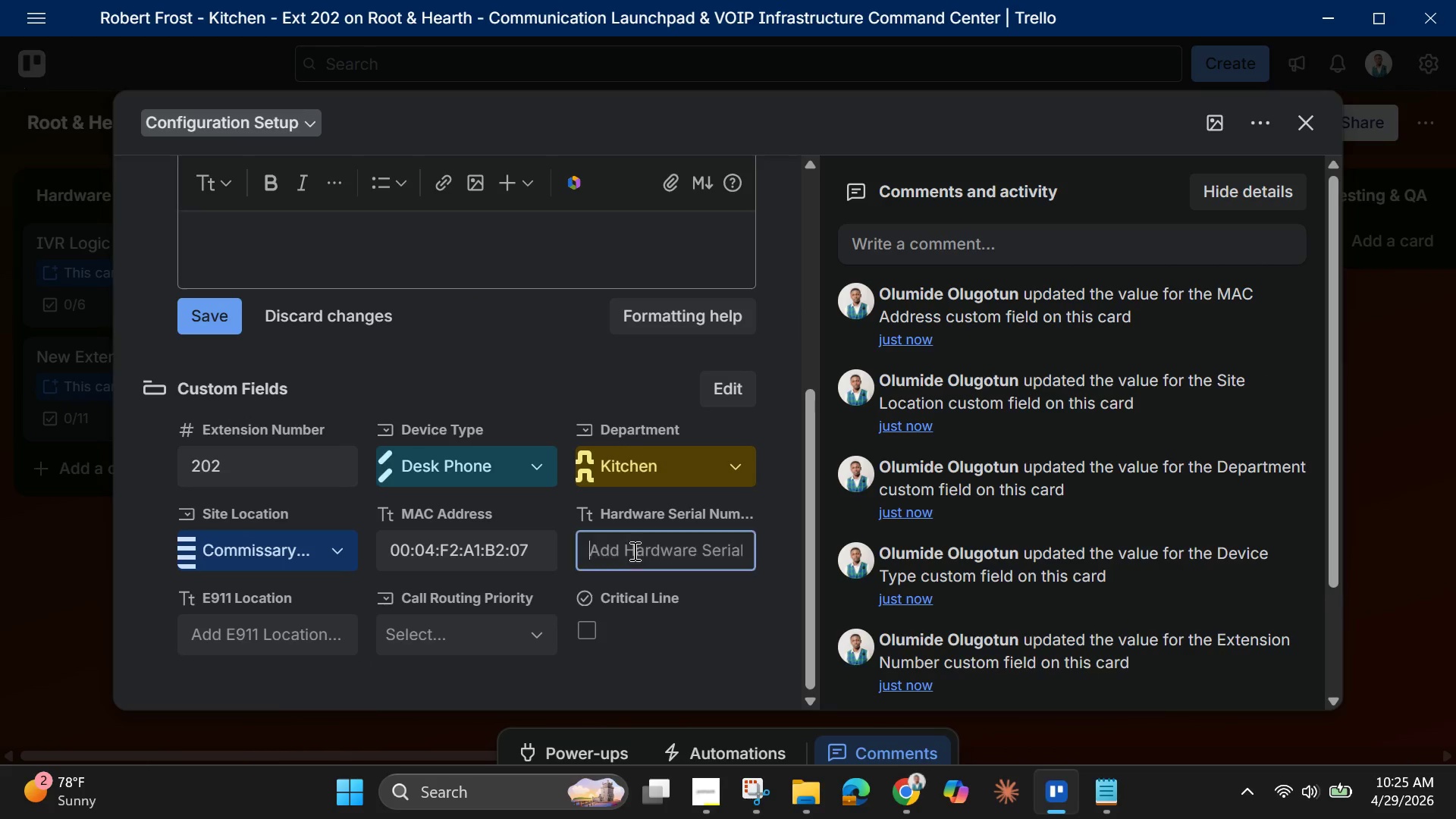 
left_click([633, 551])
 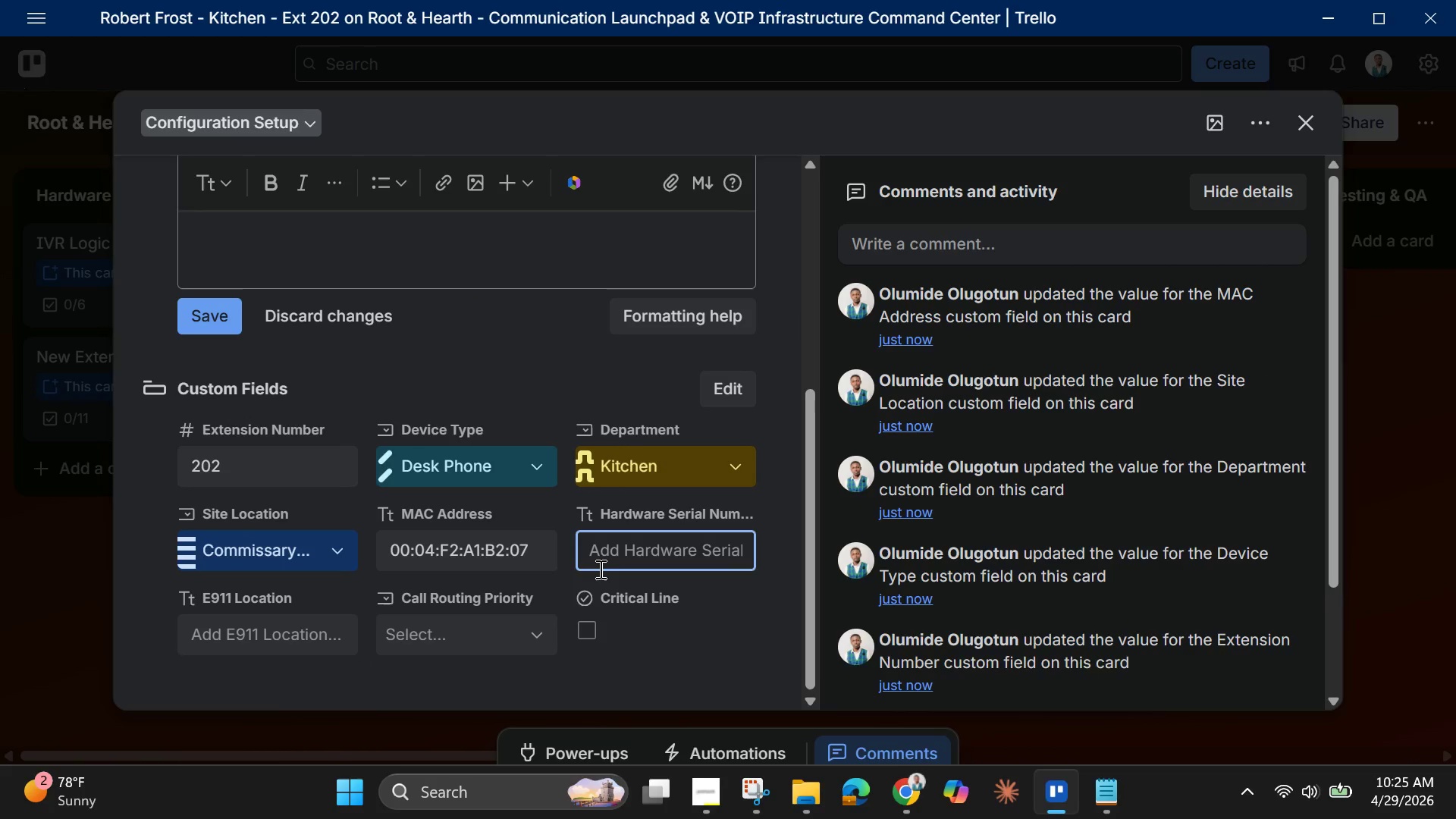 
key(Control+V)
 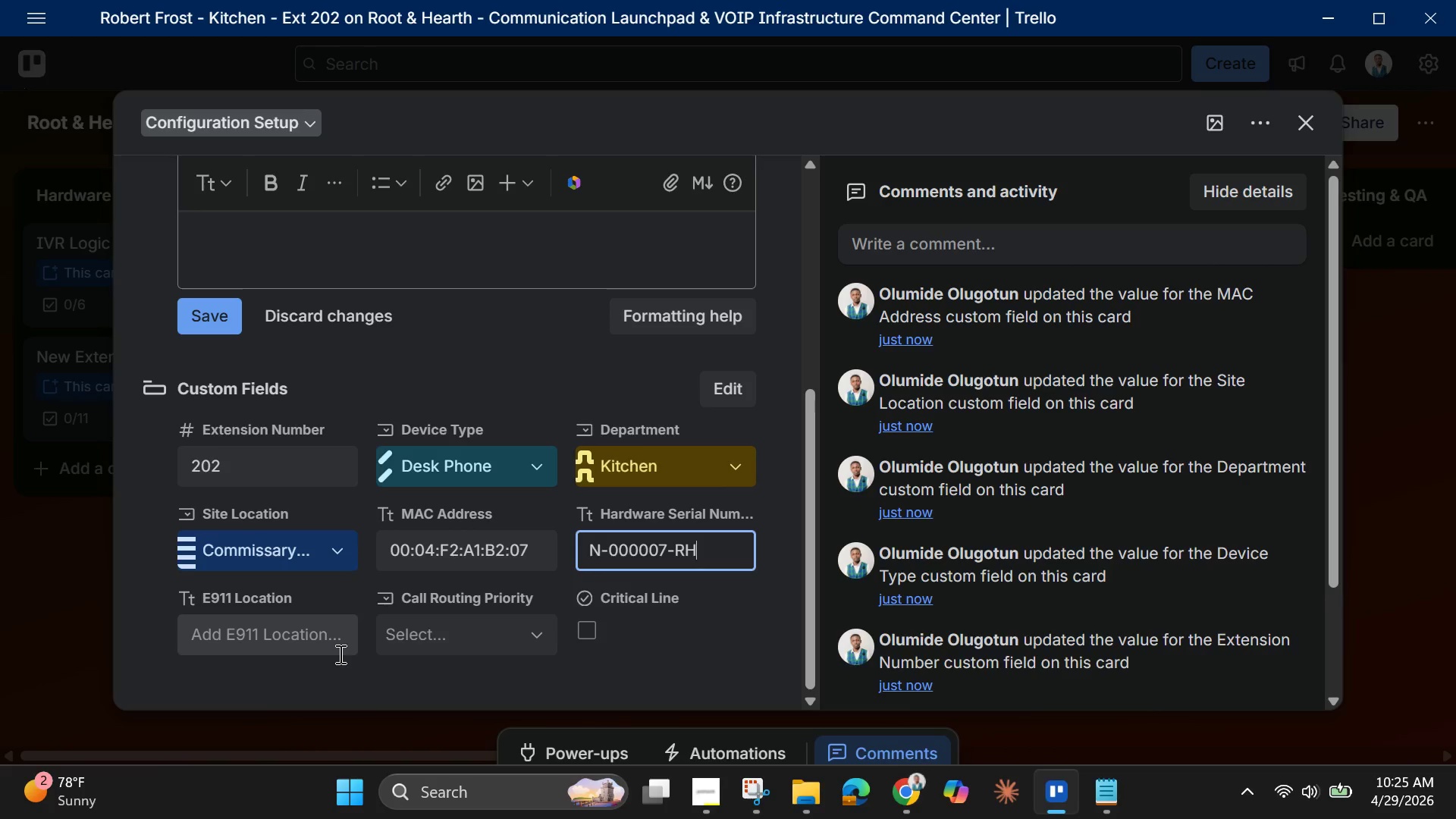 
left_click([300, 646])
 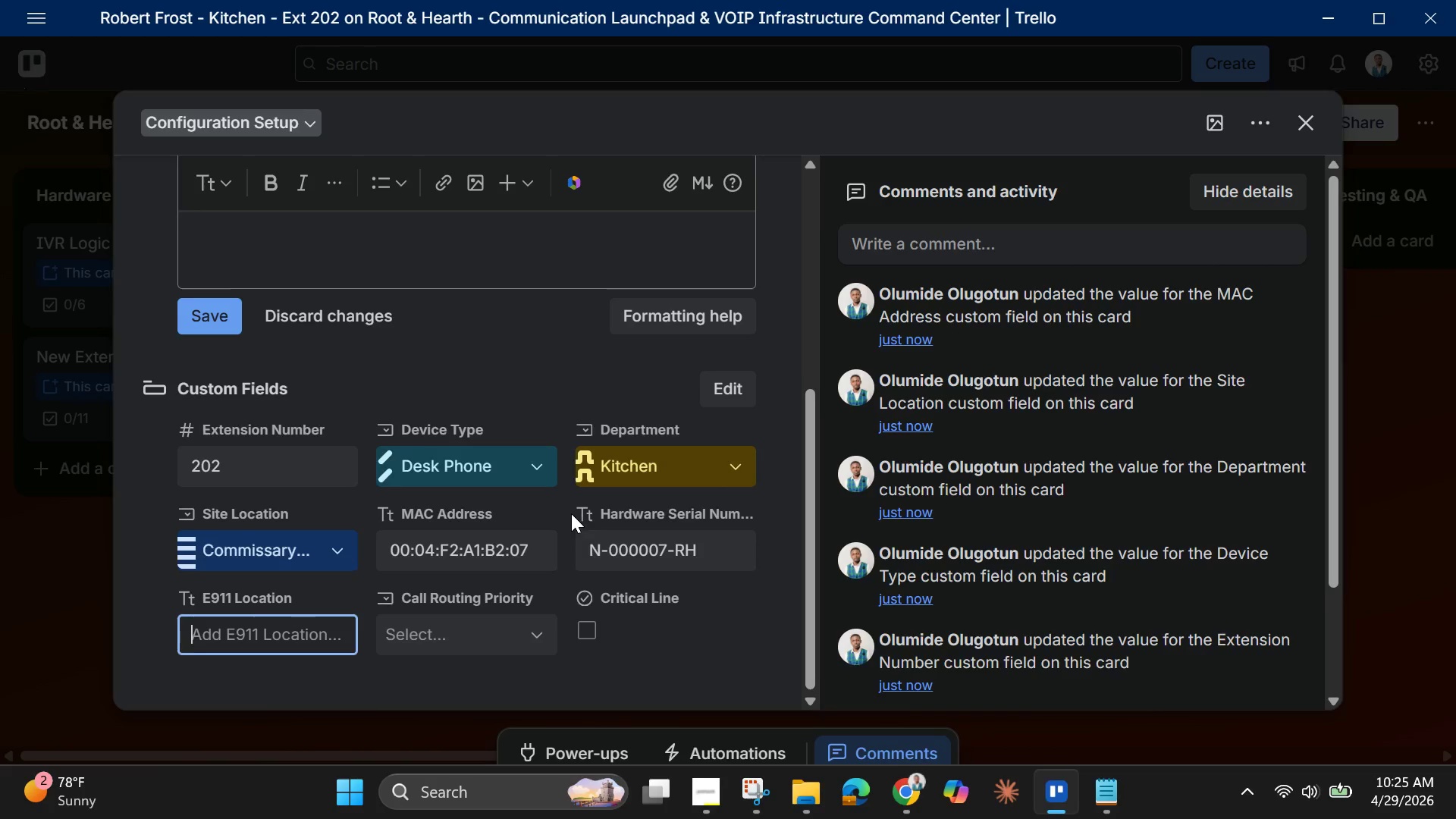 
scroll: coordinate [571, 513], scroll_direction: up, amount: 2.0
 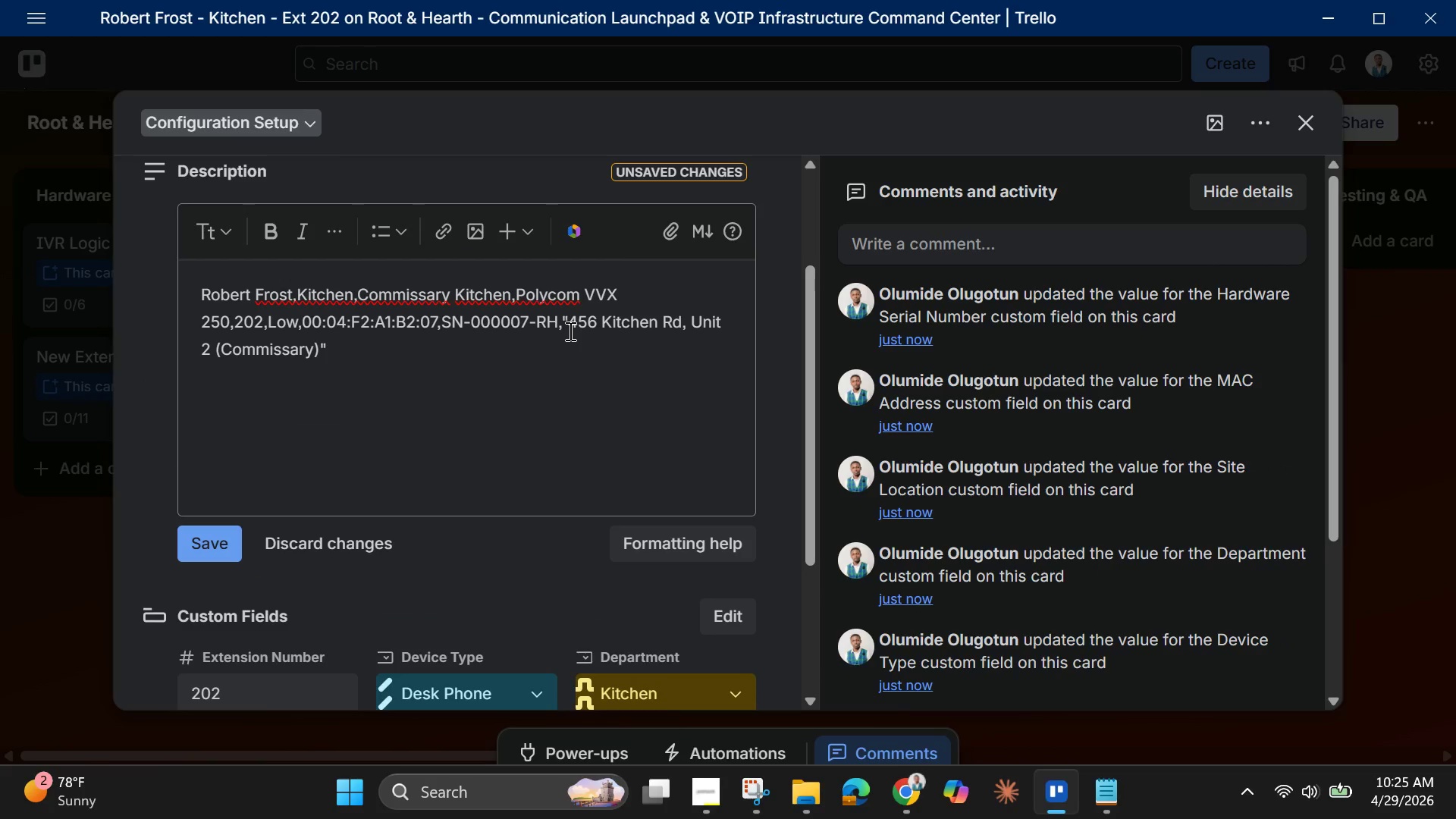 
left_click_drag(start_coordinate=[571, 329], to_coordinate=[322, 356])
 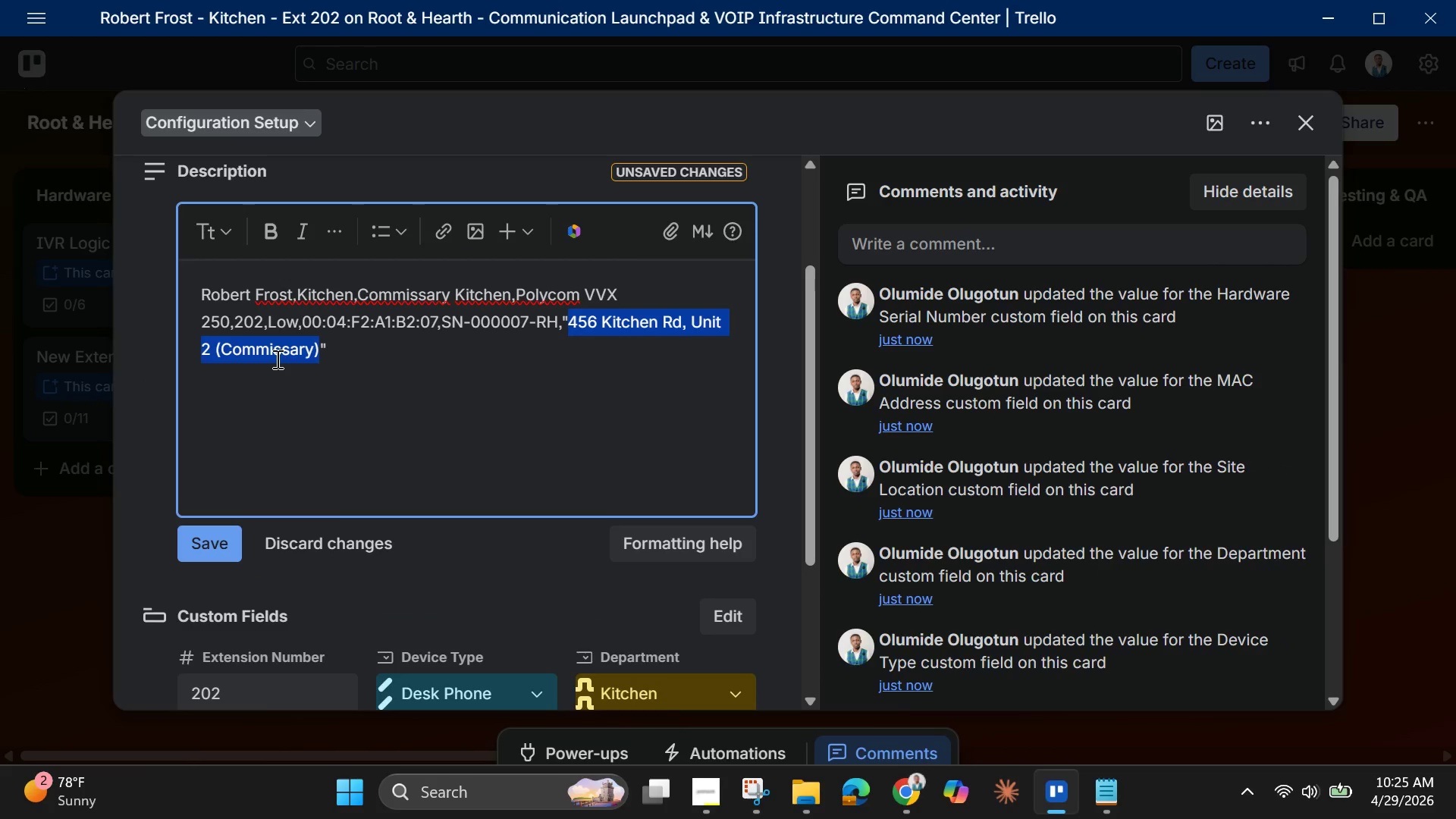 
right_click([276, 359])
 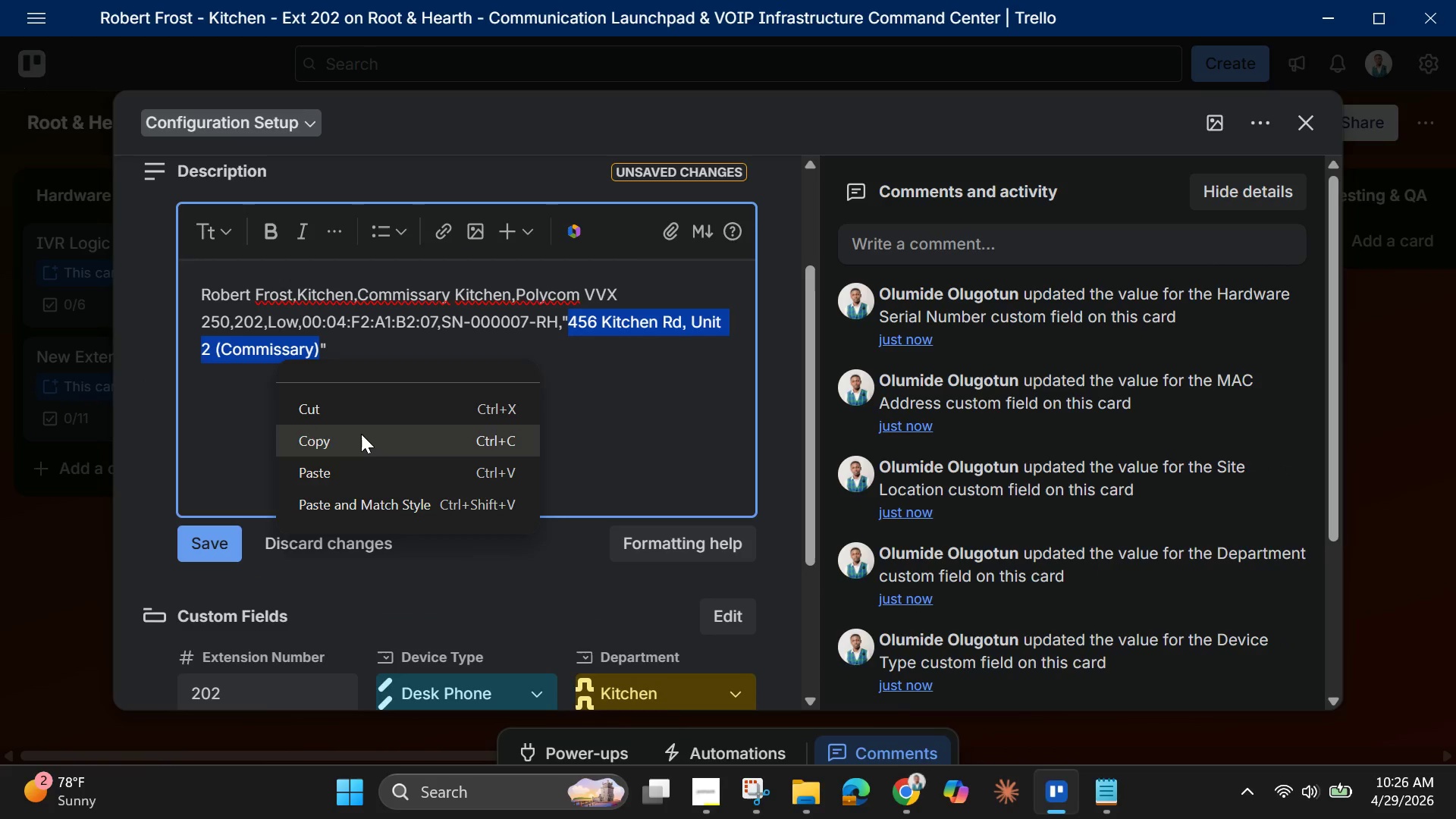 
left_click([361, 434])
 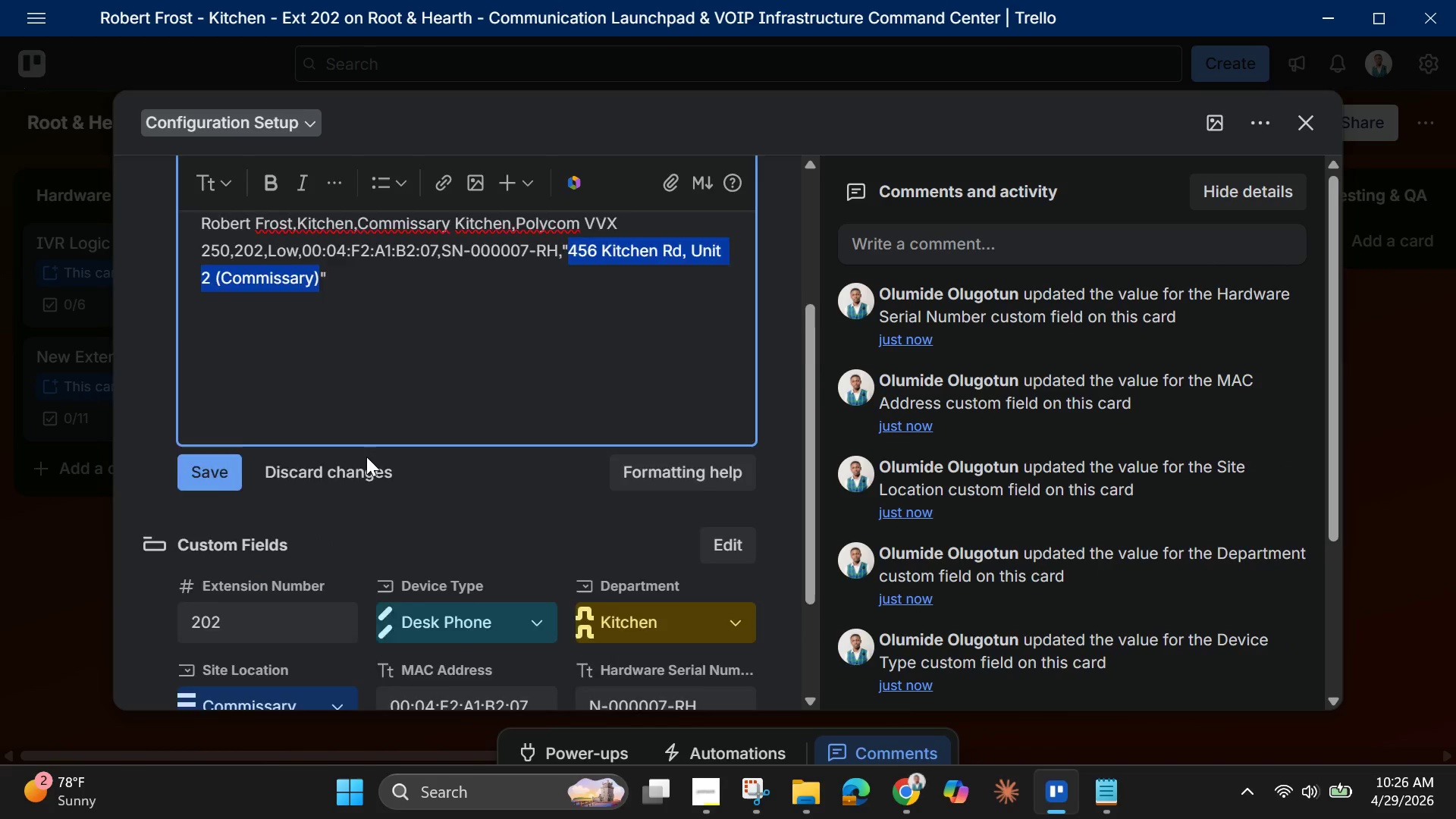 
scroll: coordinate [366, 457], scroll_direction: down, amount: 3.0
 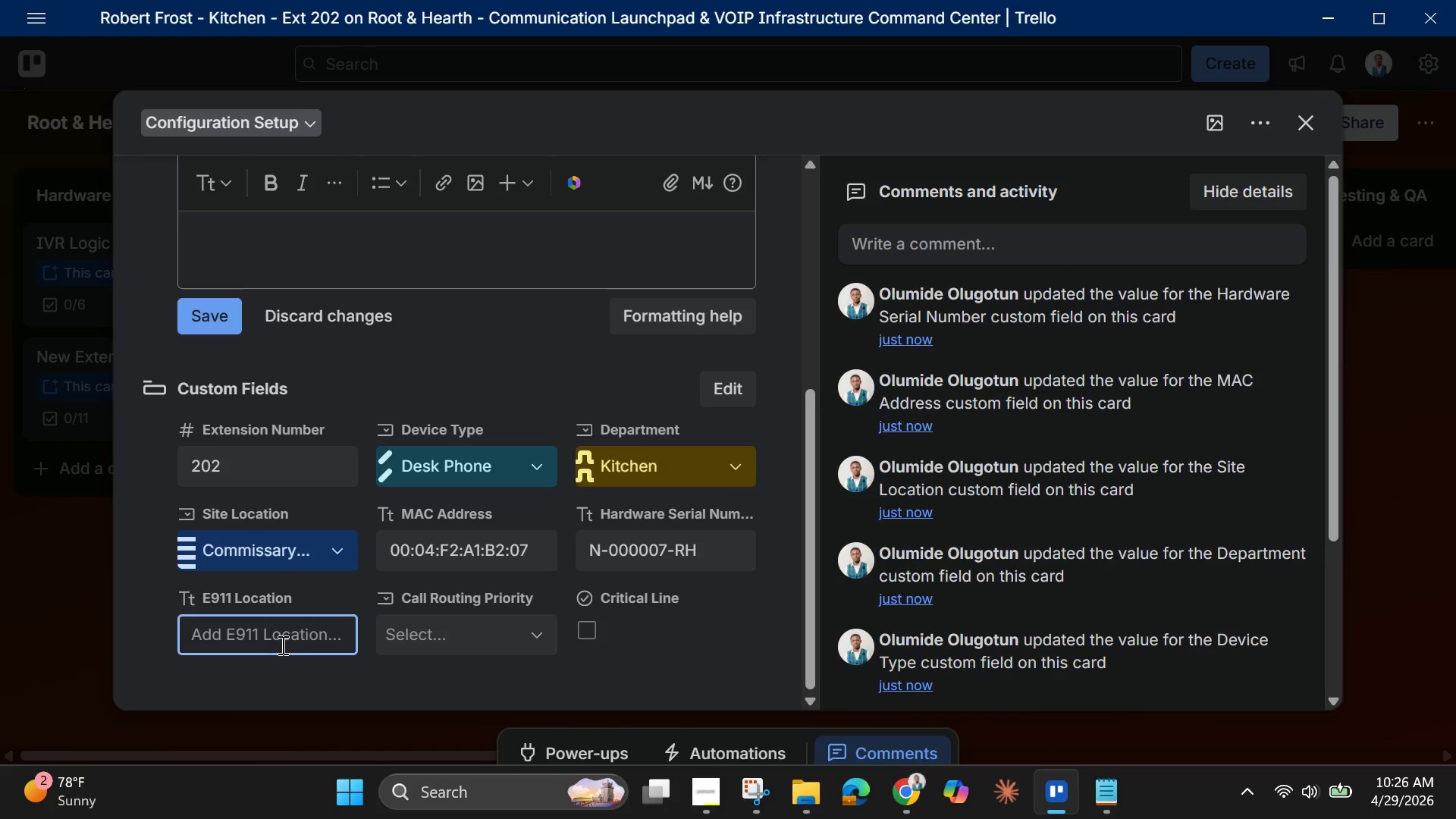 
key(Control+V)
 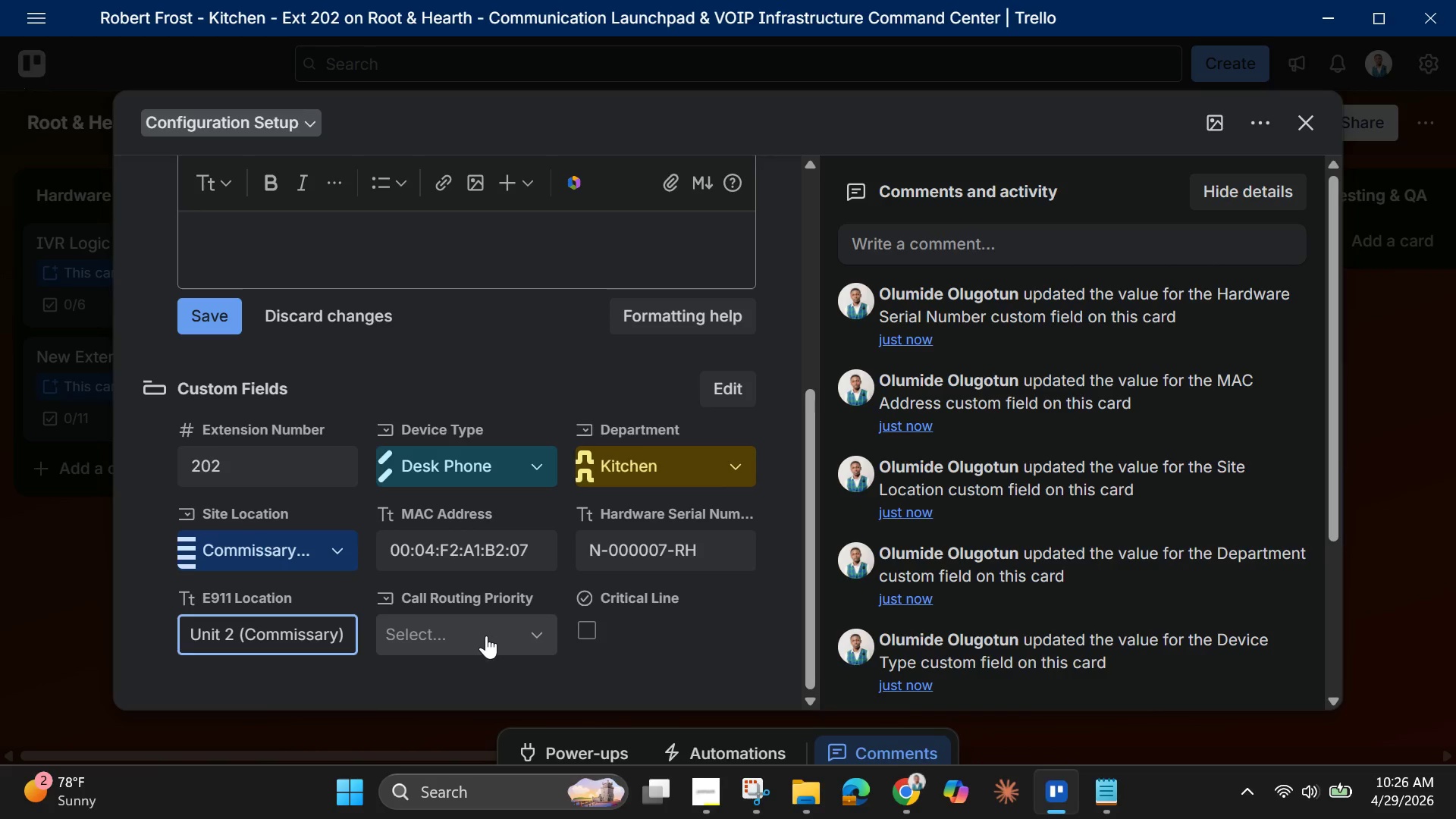 
left_click([482, 645])
 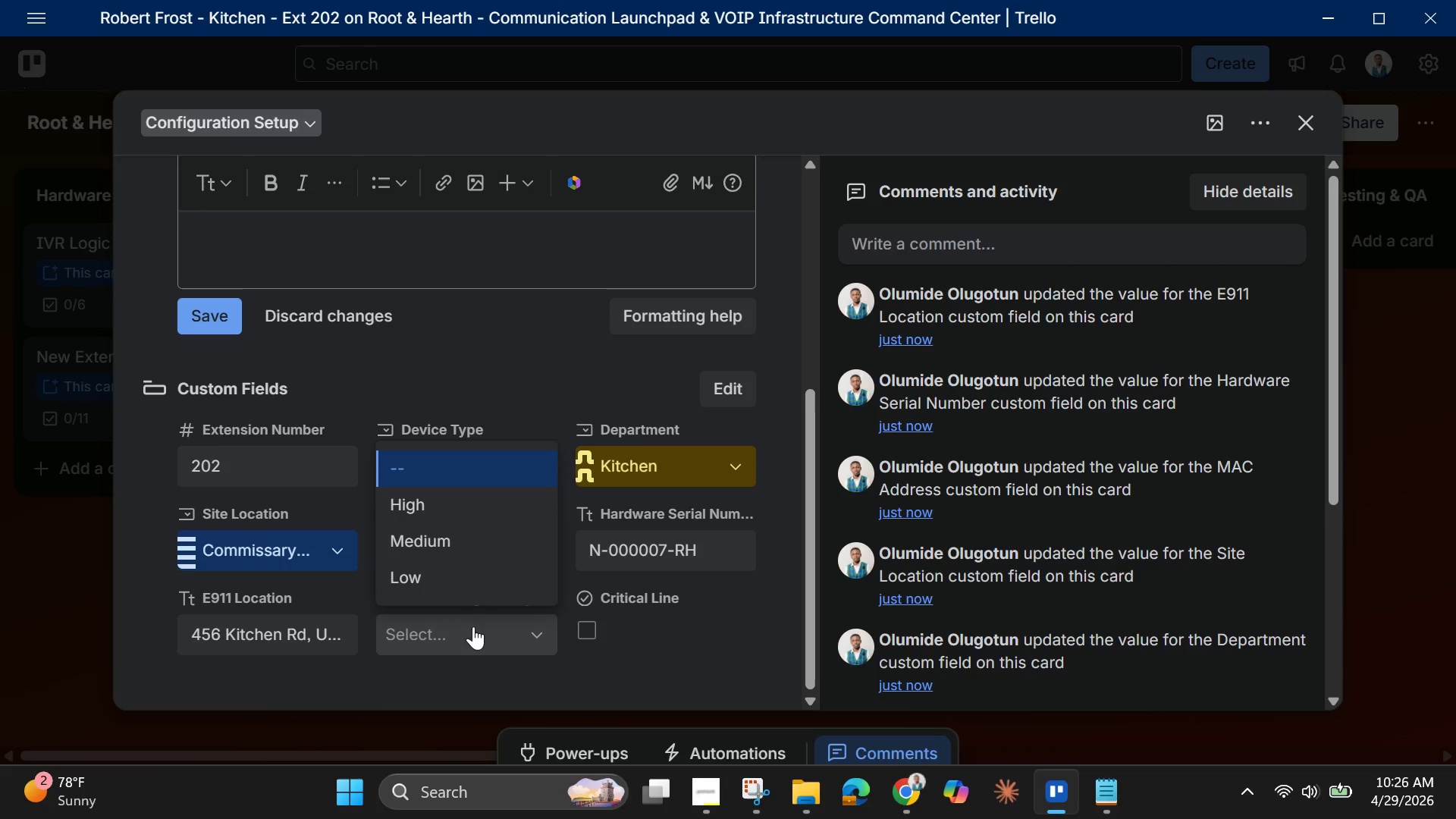 
scroll: coordinate [483, 540], scroll_direction: up, amount: 2.0
 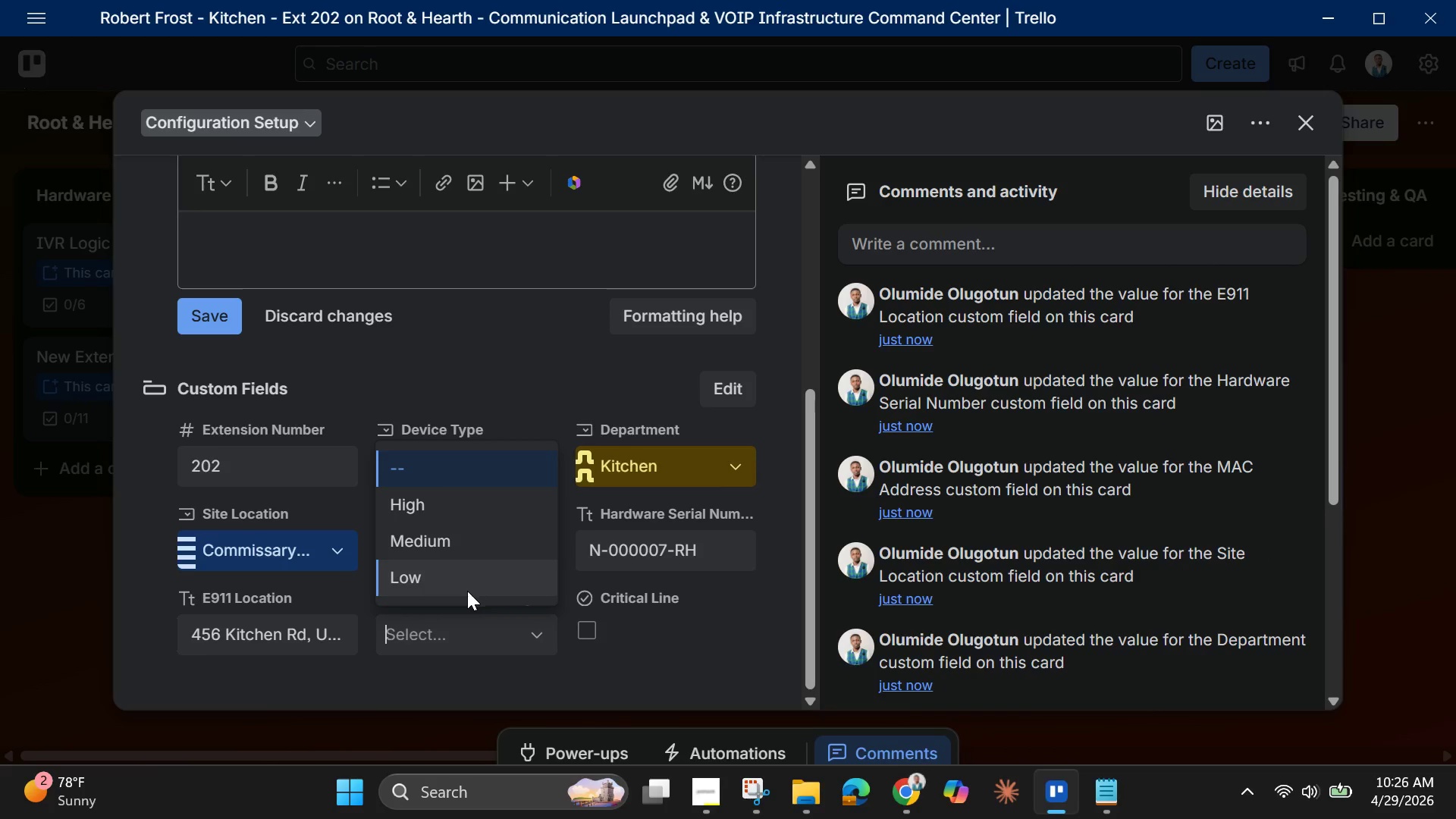 
left_click([449, 586])
 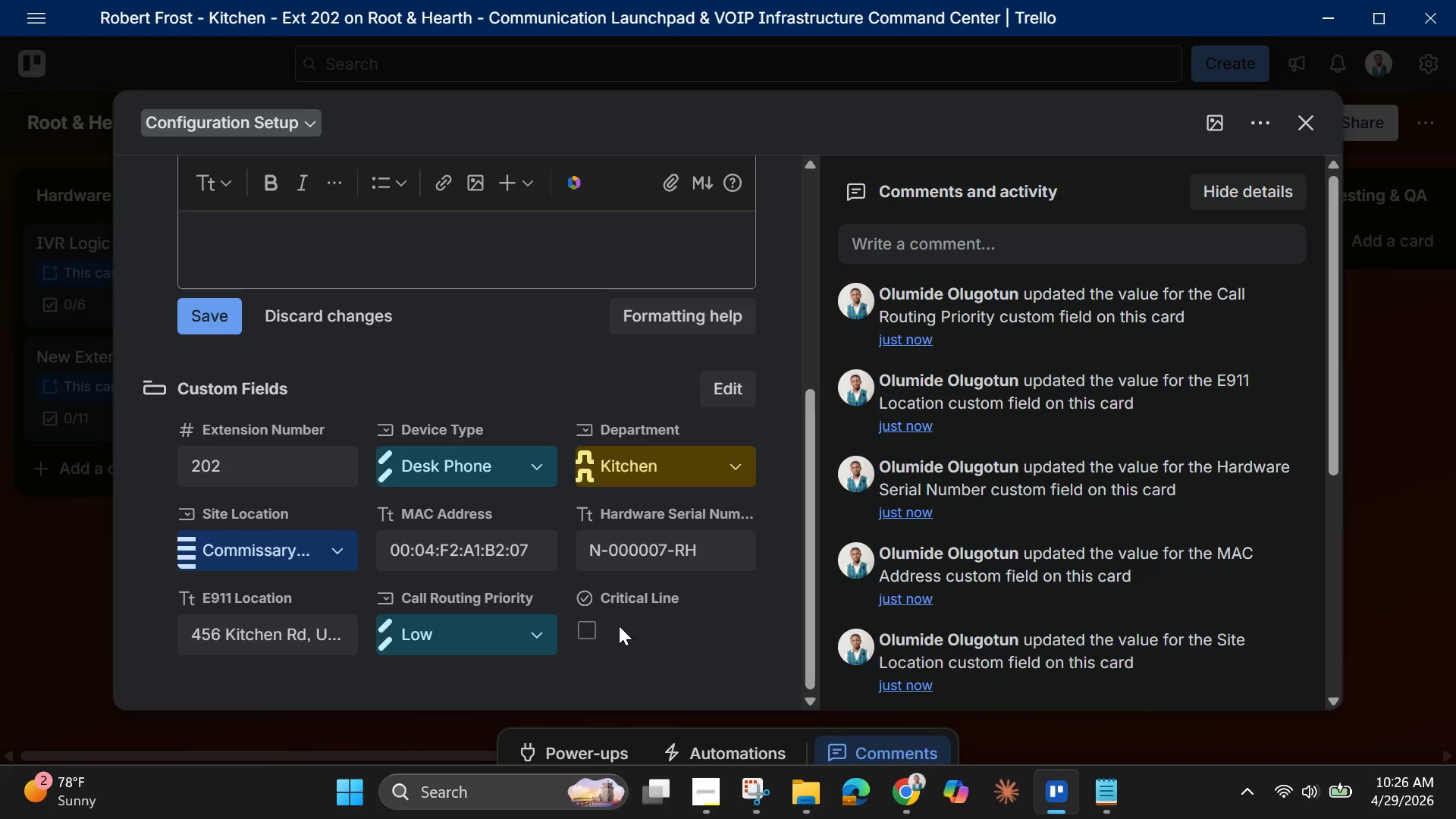 
scroll: coordinate [626, 606], scroll_direction: up, amount: 5.0
 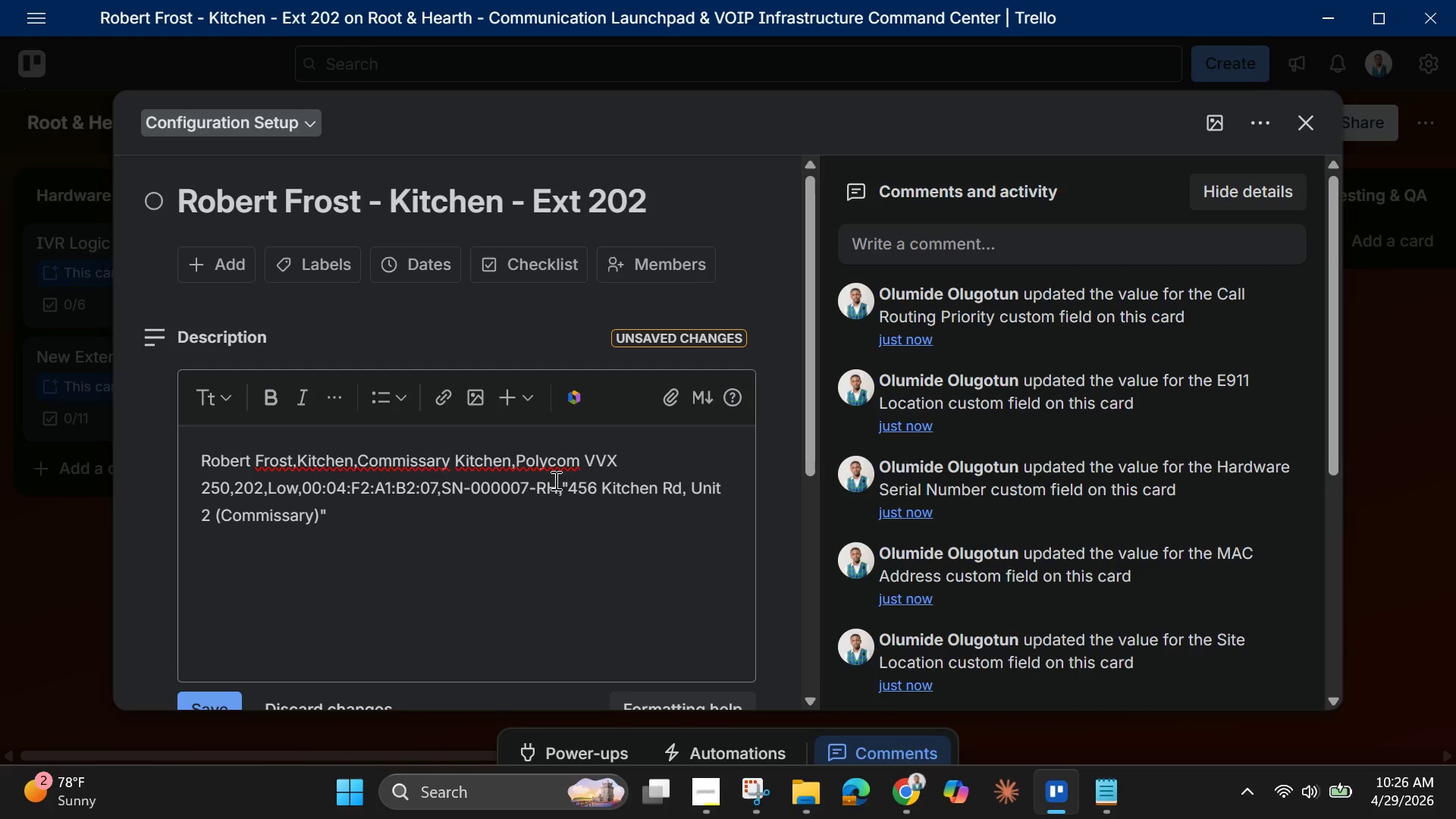 
wait(18.26)
 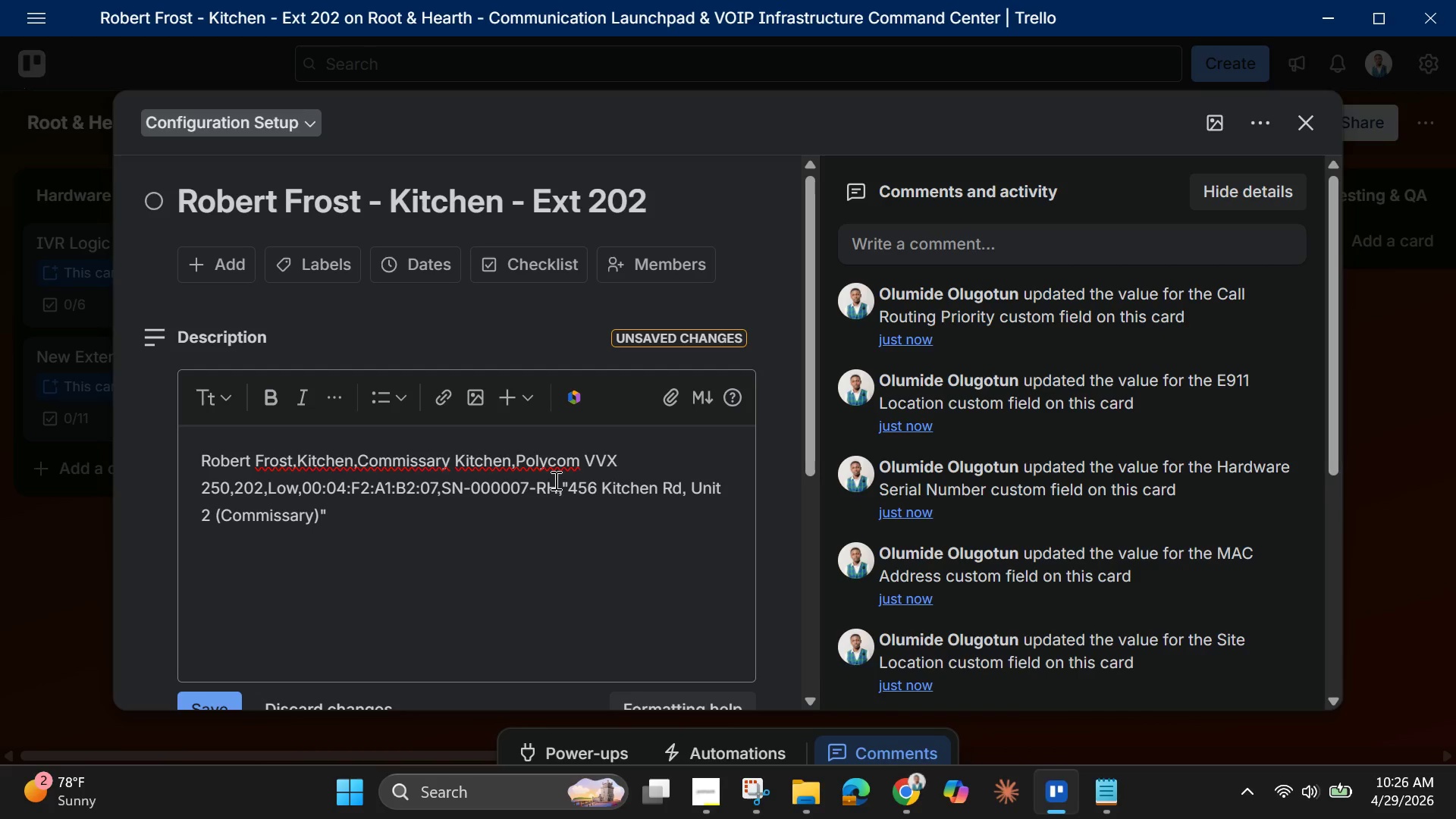 
left_click([301, 604])
 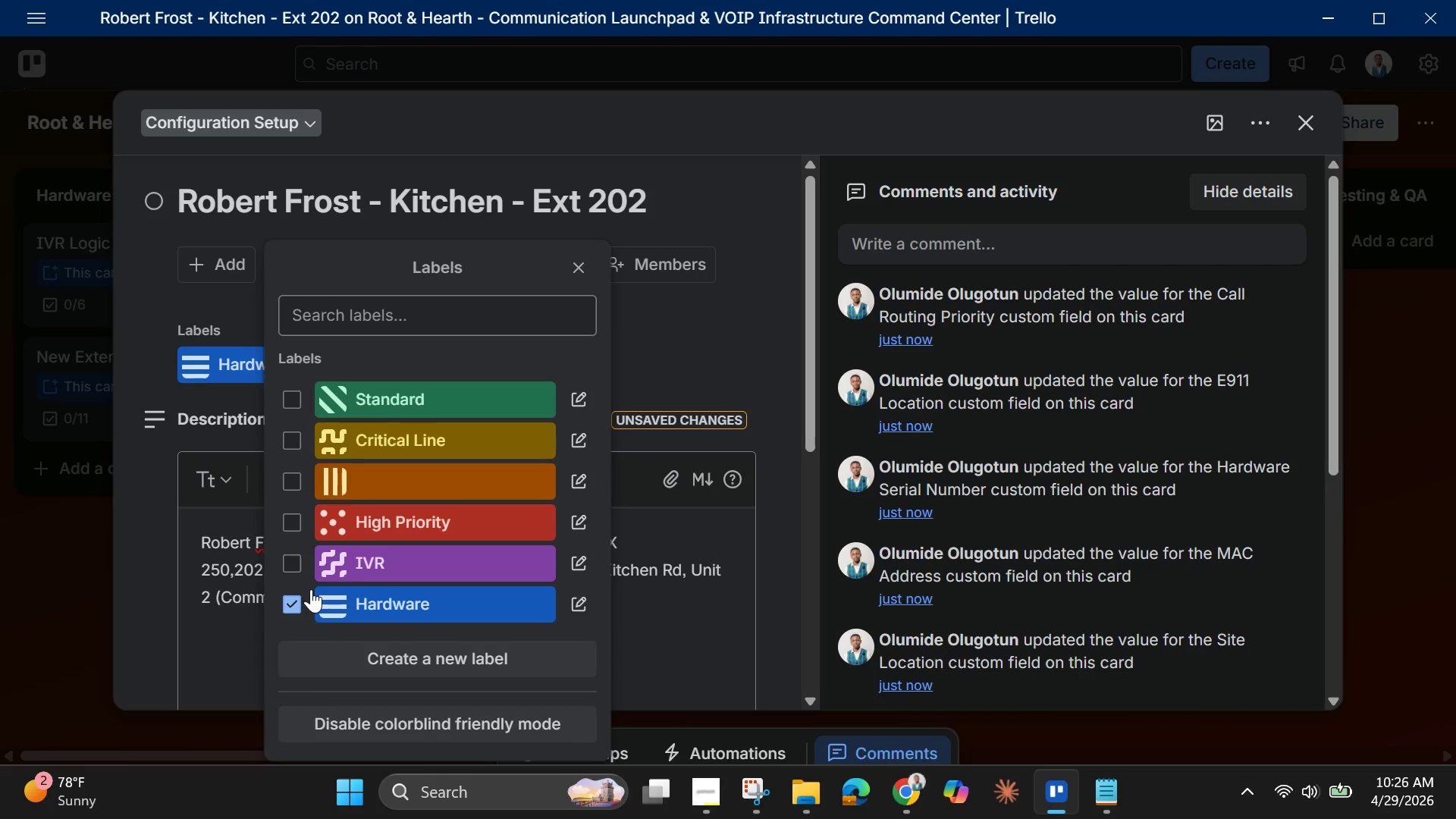 
wait(12.67)
 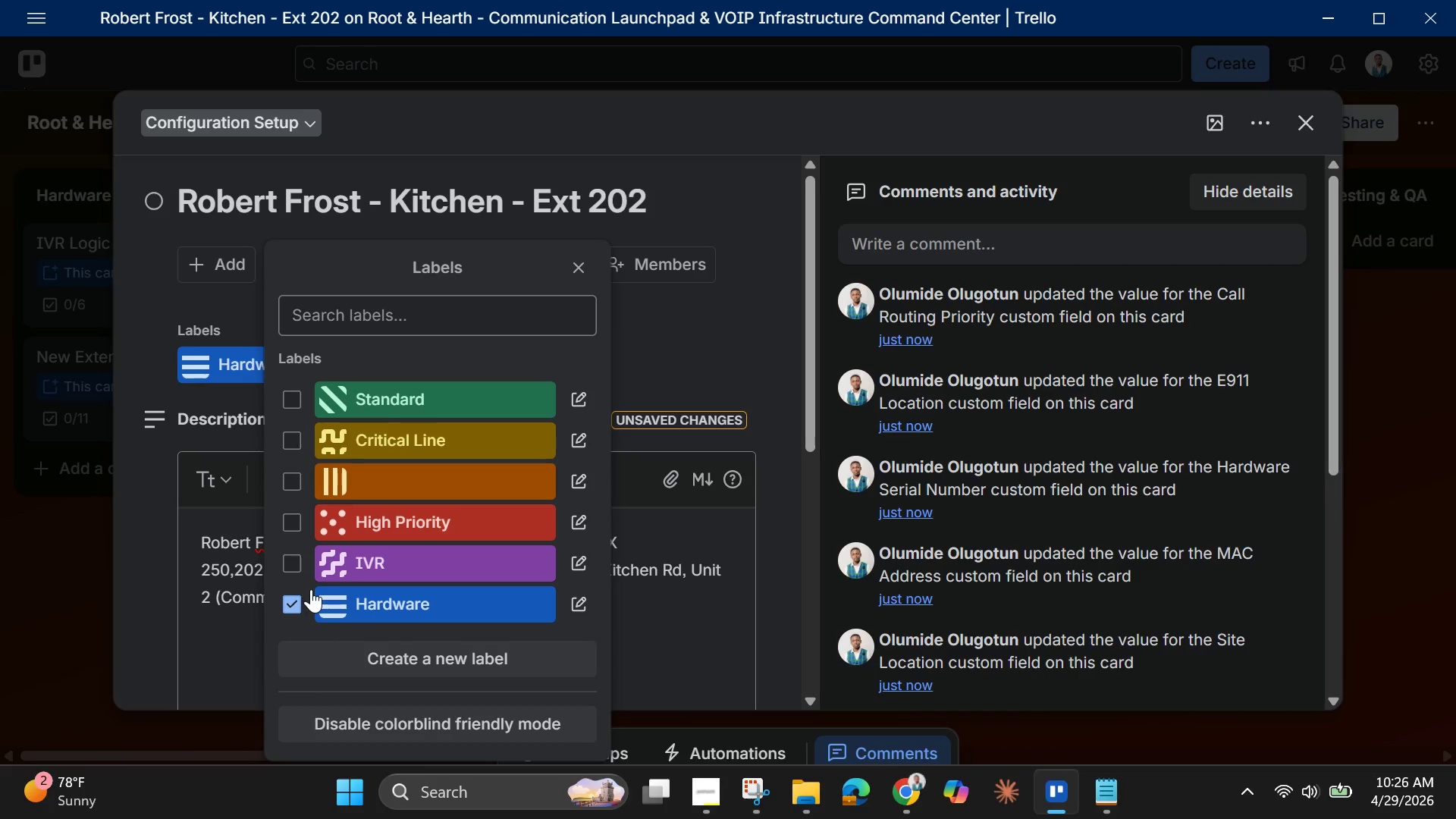 
left_click([287, 405])
 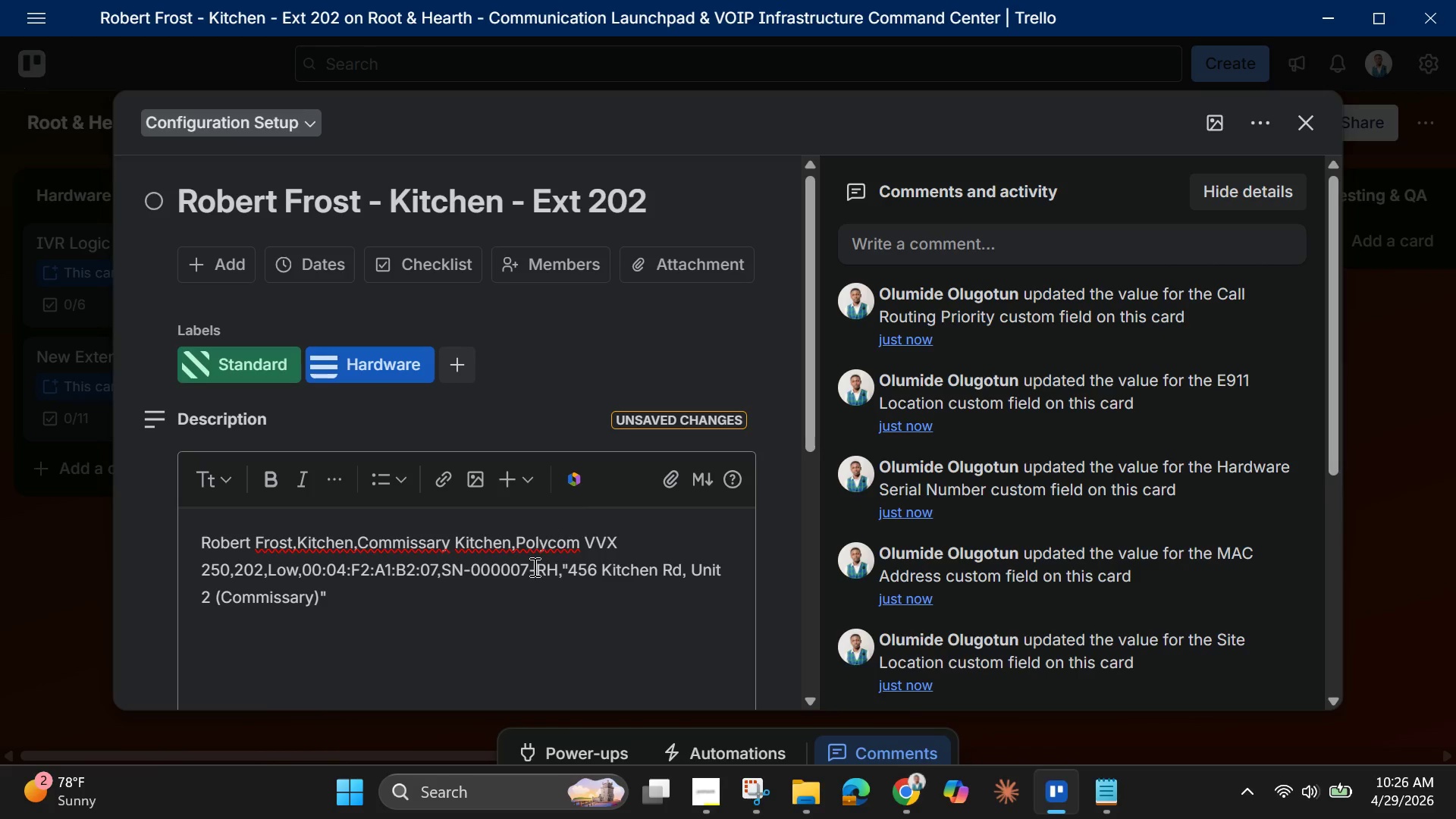 
left_click([522, 579])
 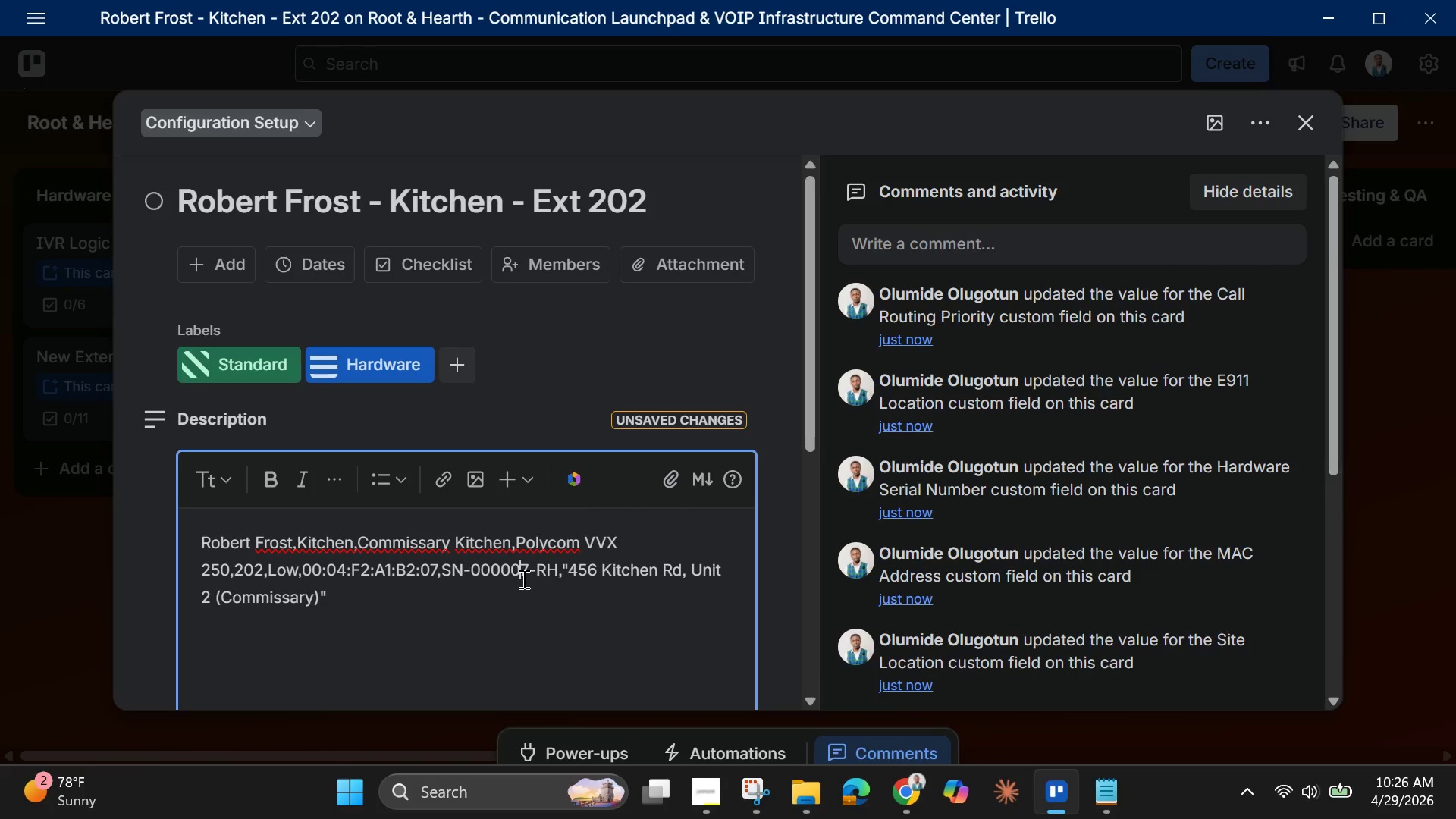 
key(Control+A)
 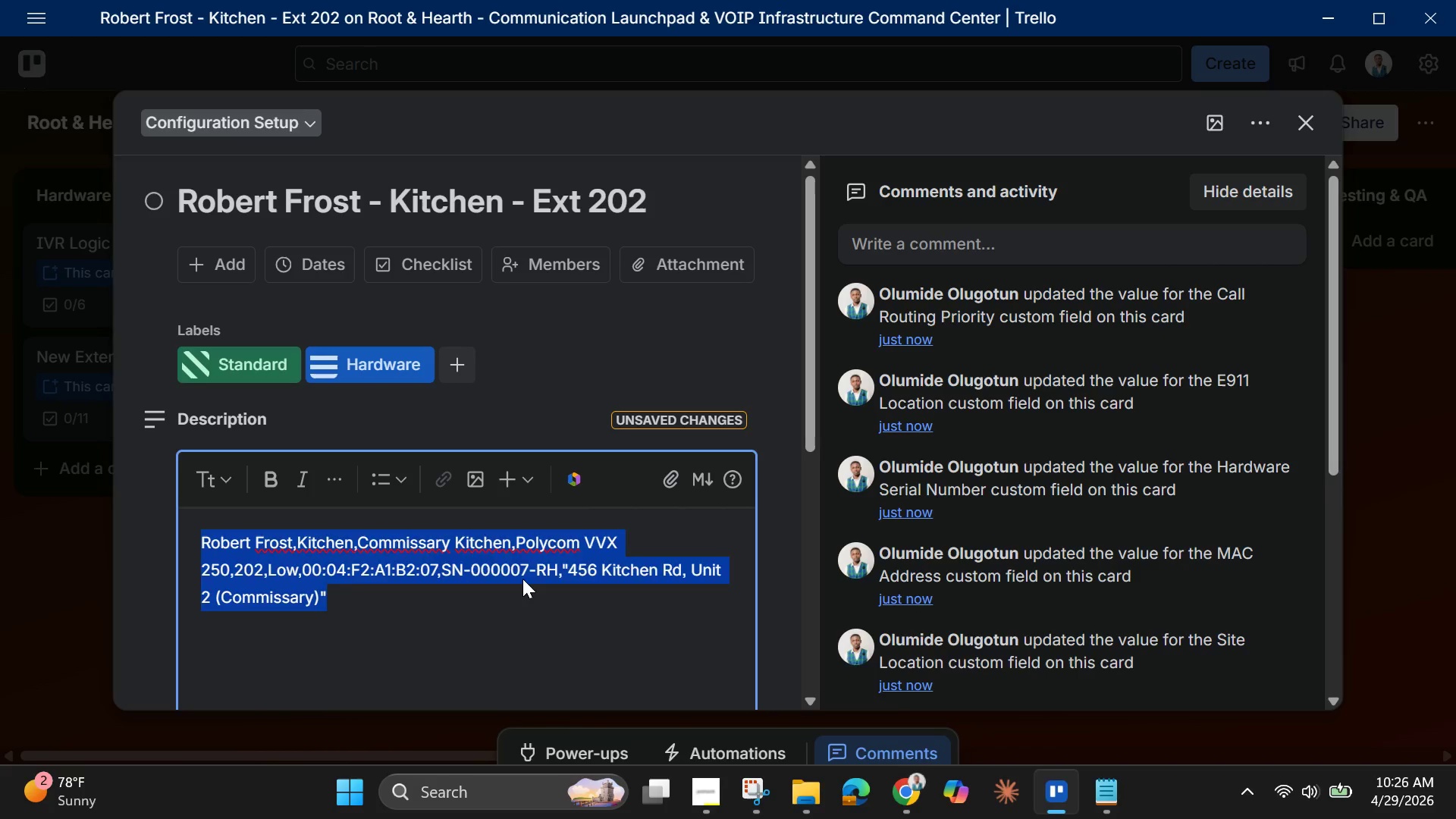 
key(Backspace)
 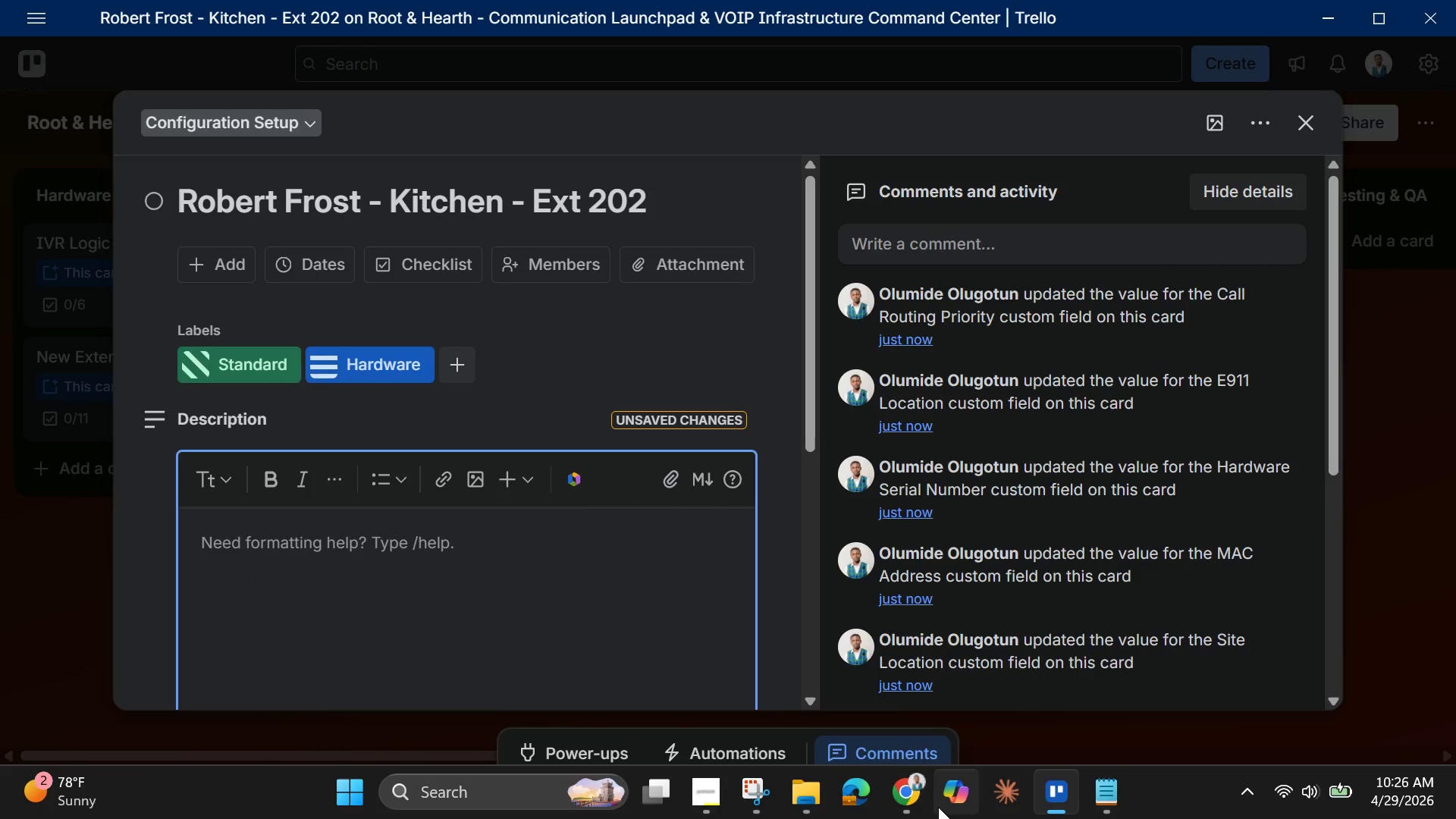 
left_click([911, 790])
 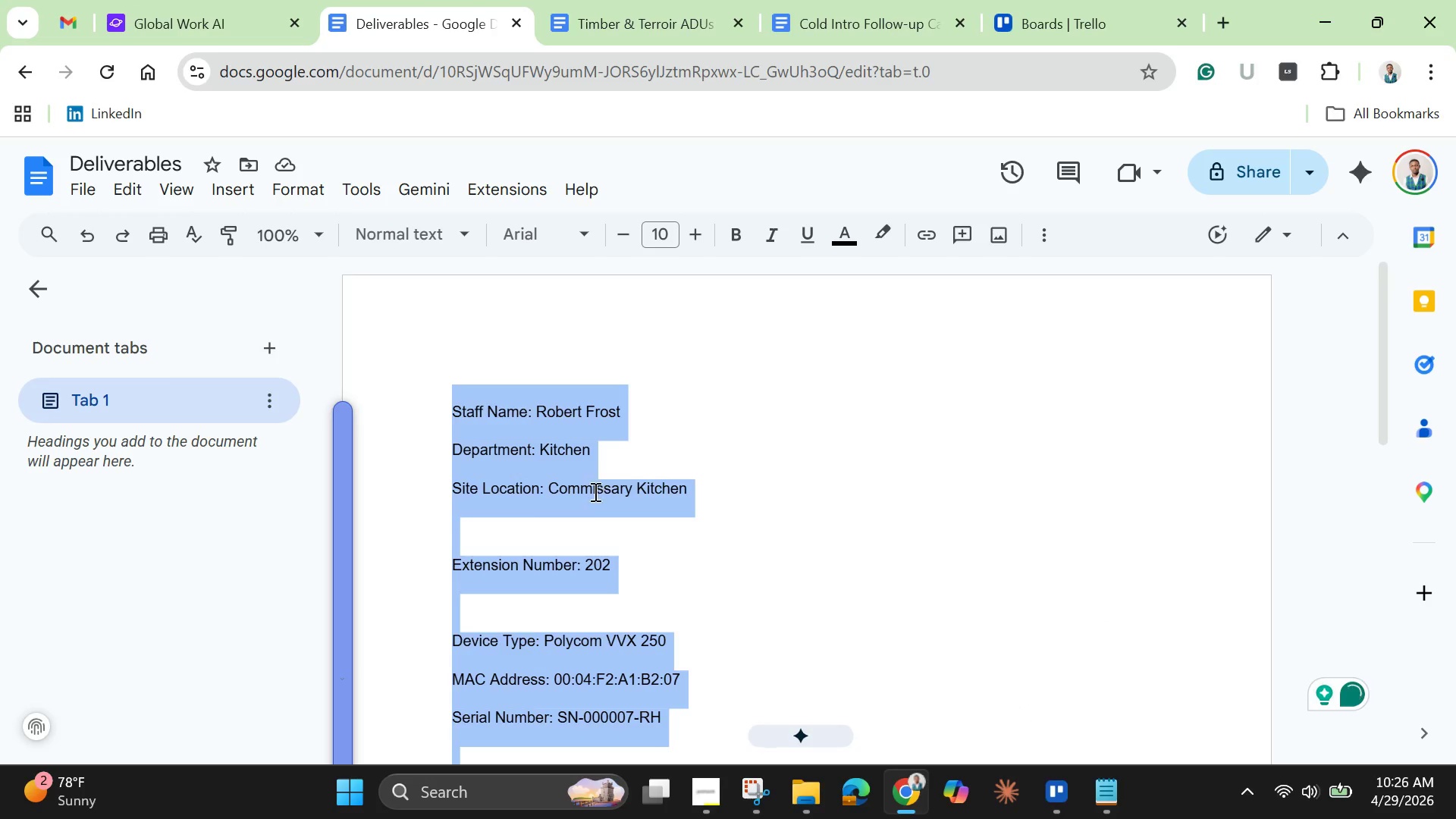 
right_click([581, 479])
 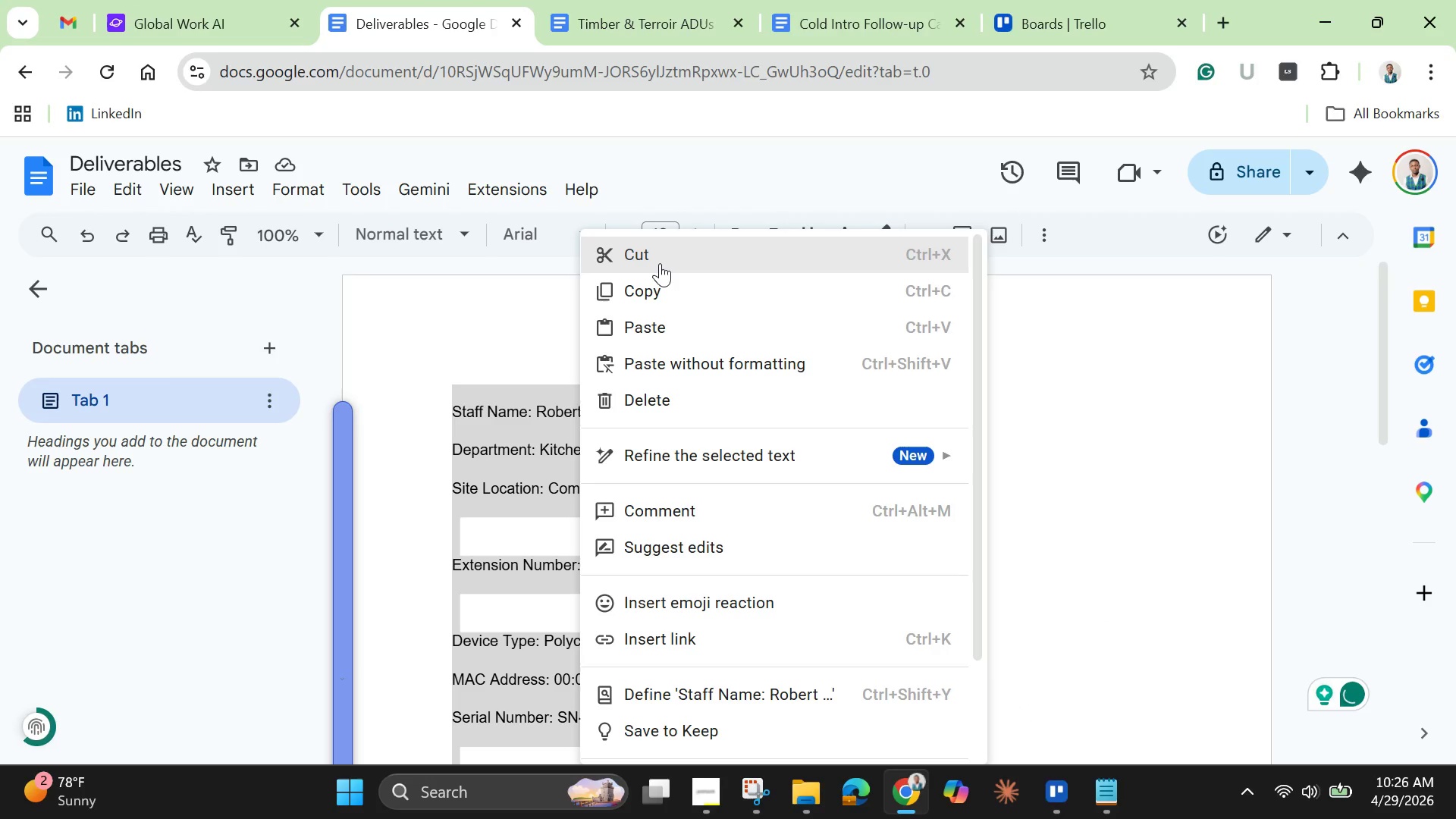 
left_click([660, 263])
 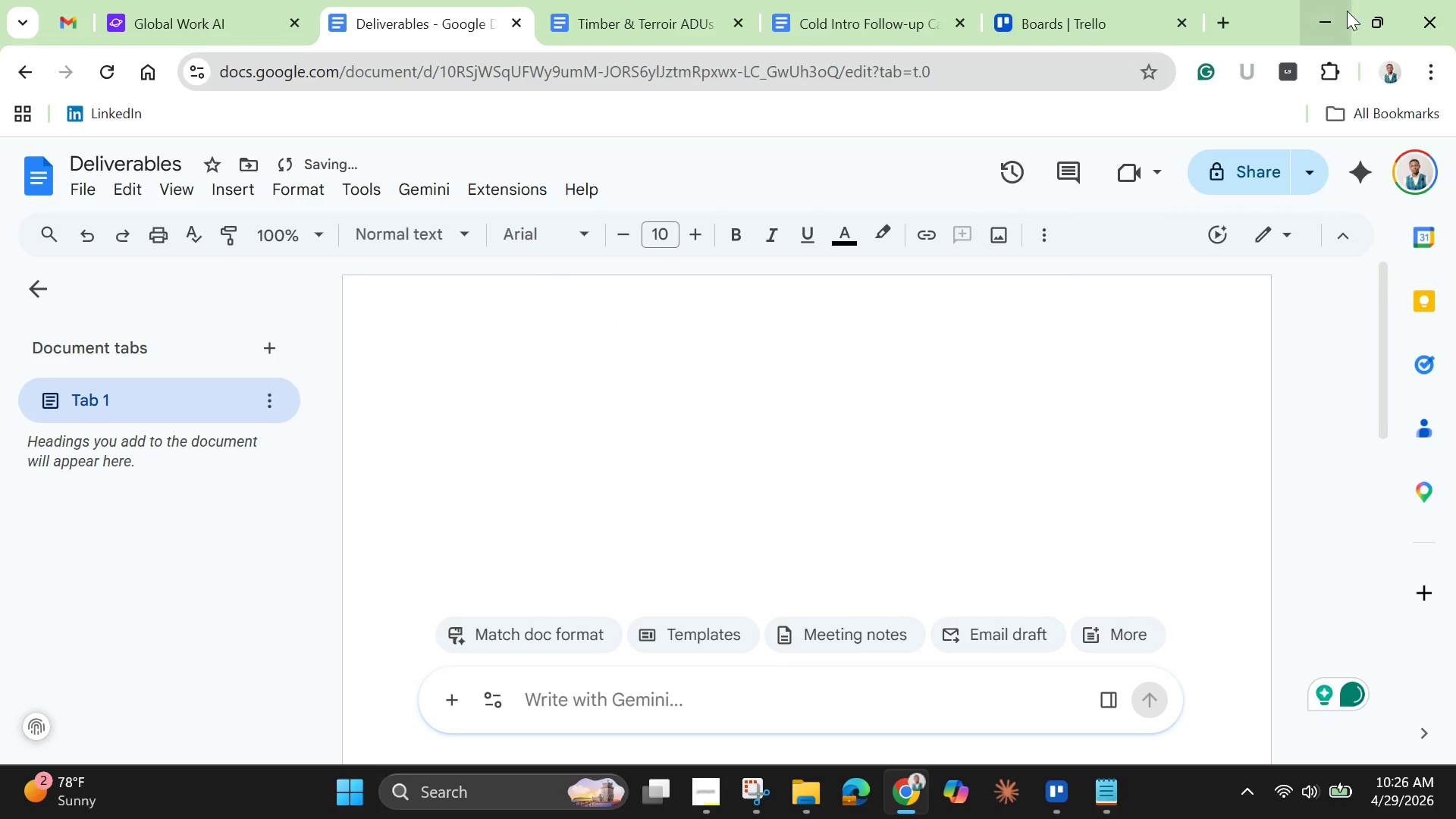 
left_click([1326, 26])
 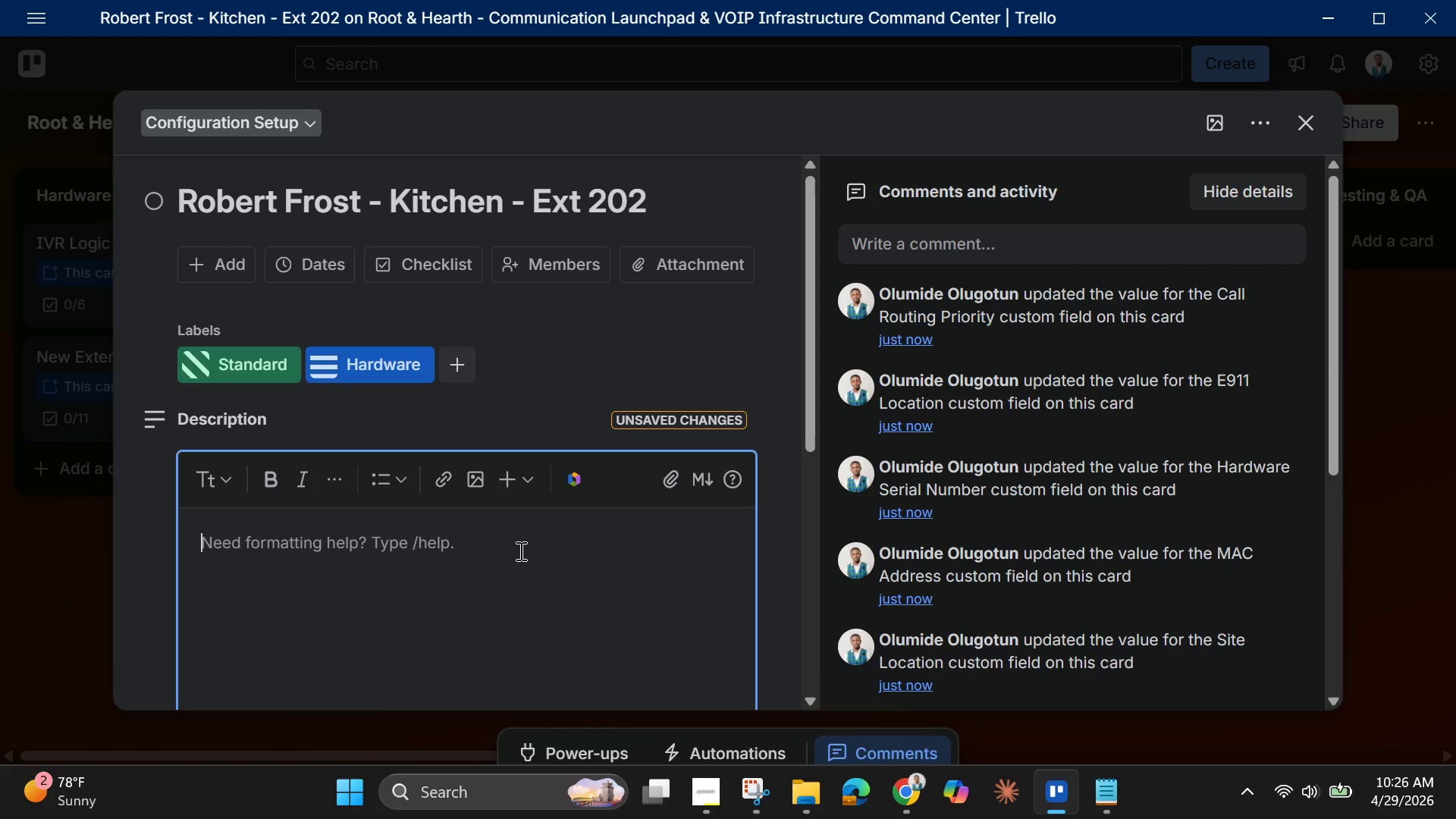 
key(Control+V)
 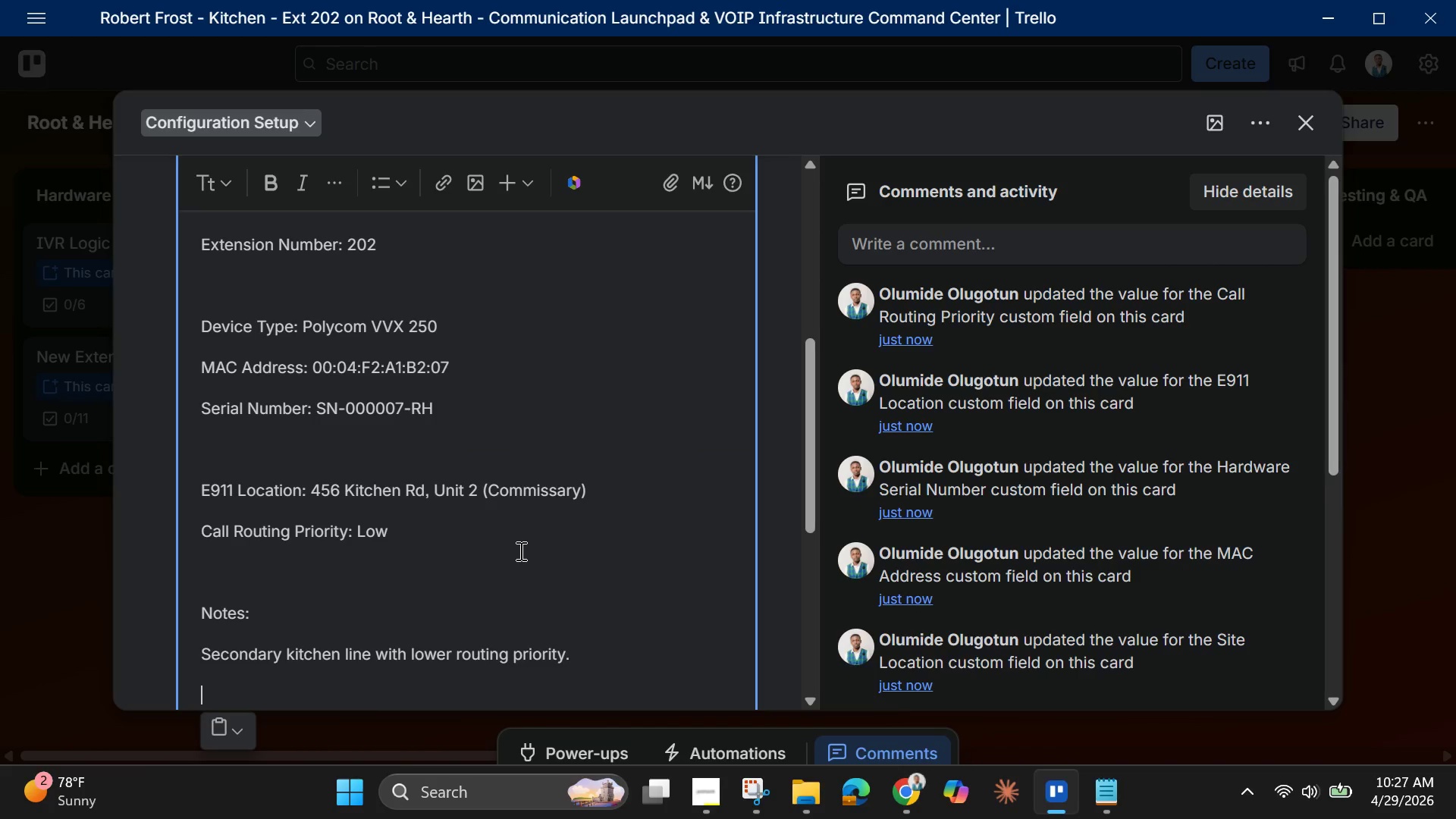 
scroll: coordinate [517, 550], scroll_direction: down, amount: 4.0
 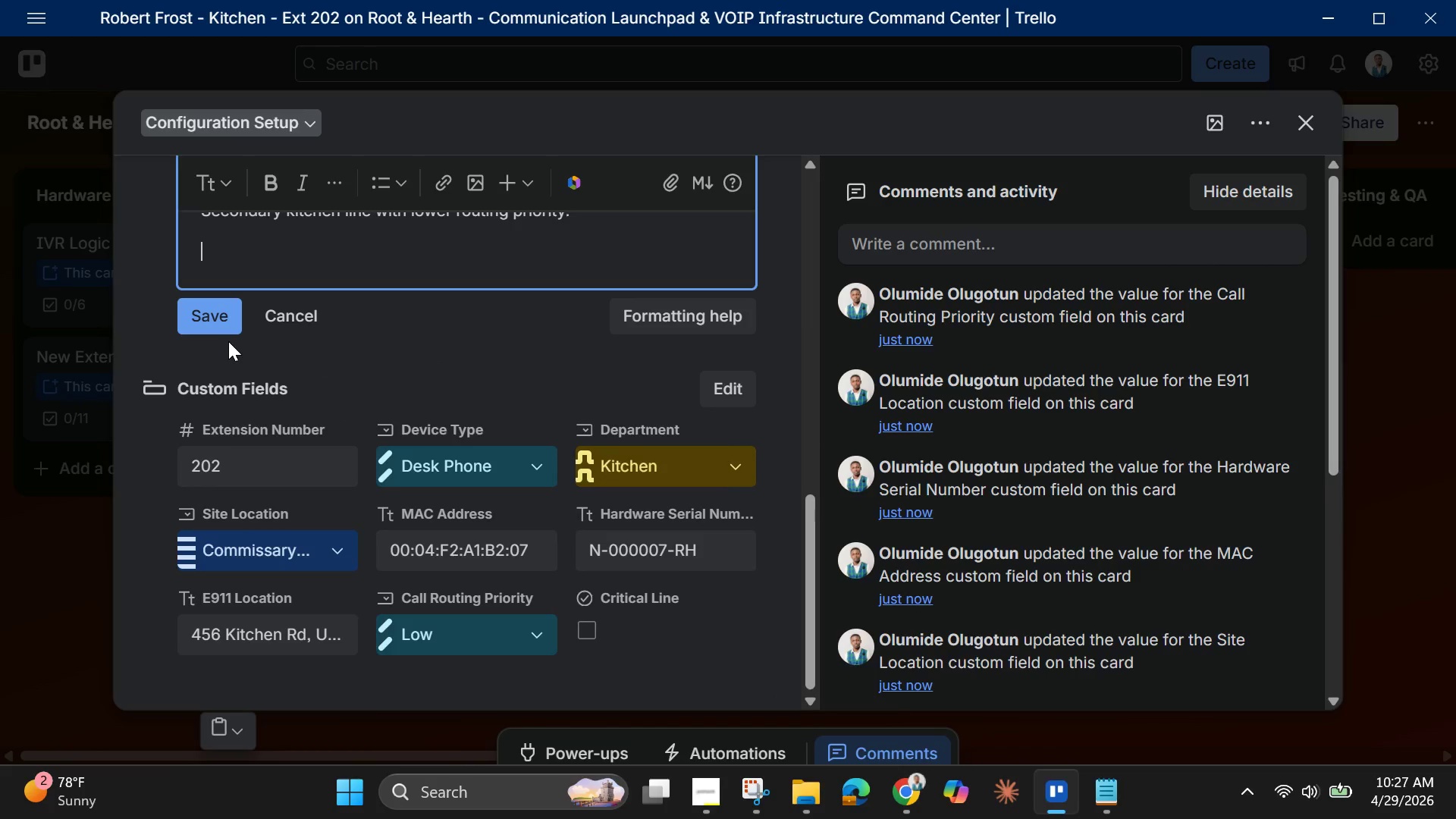 
left_click([228, 341])
 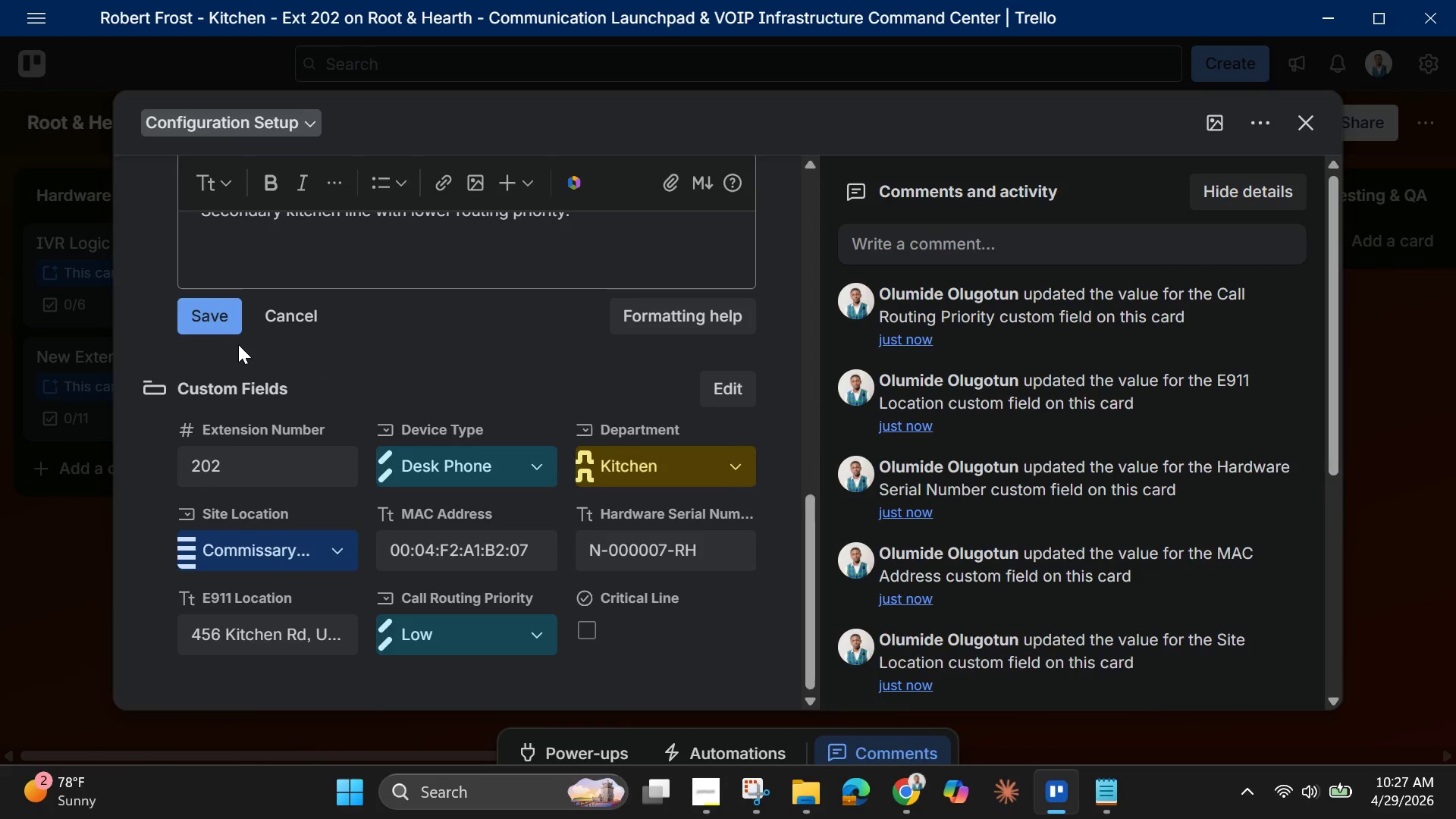 
mouse_move([273, 323])
 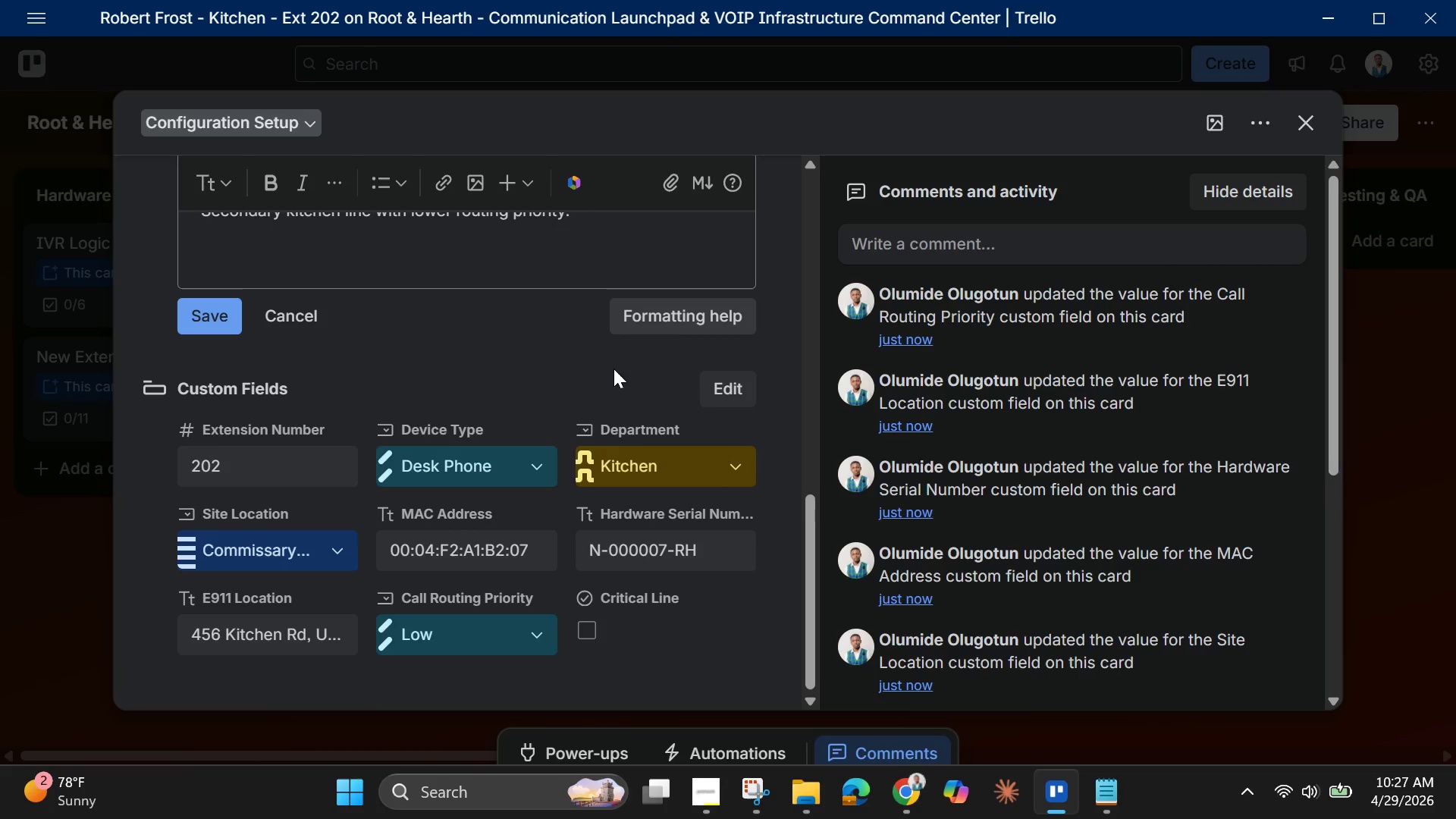 
scroll: coordinate [584, 430], scroll_direction: up, amount: 3.0
 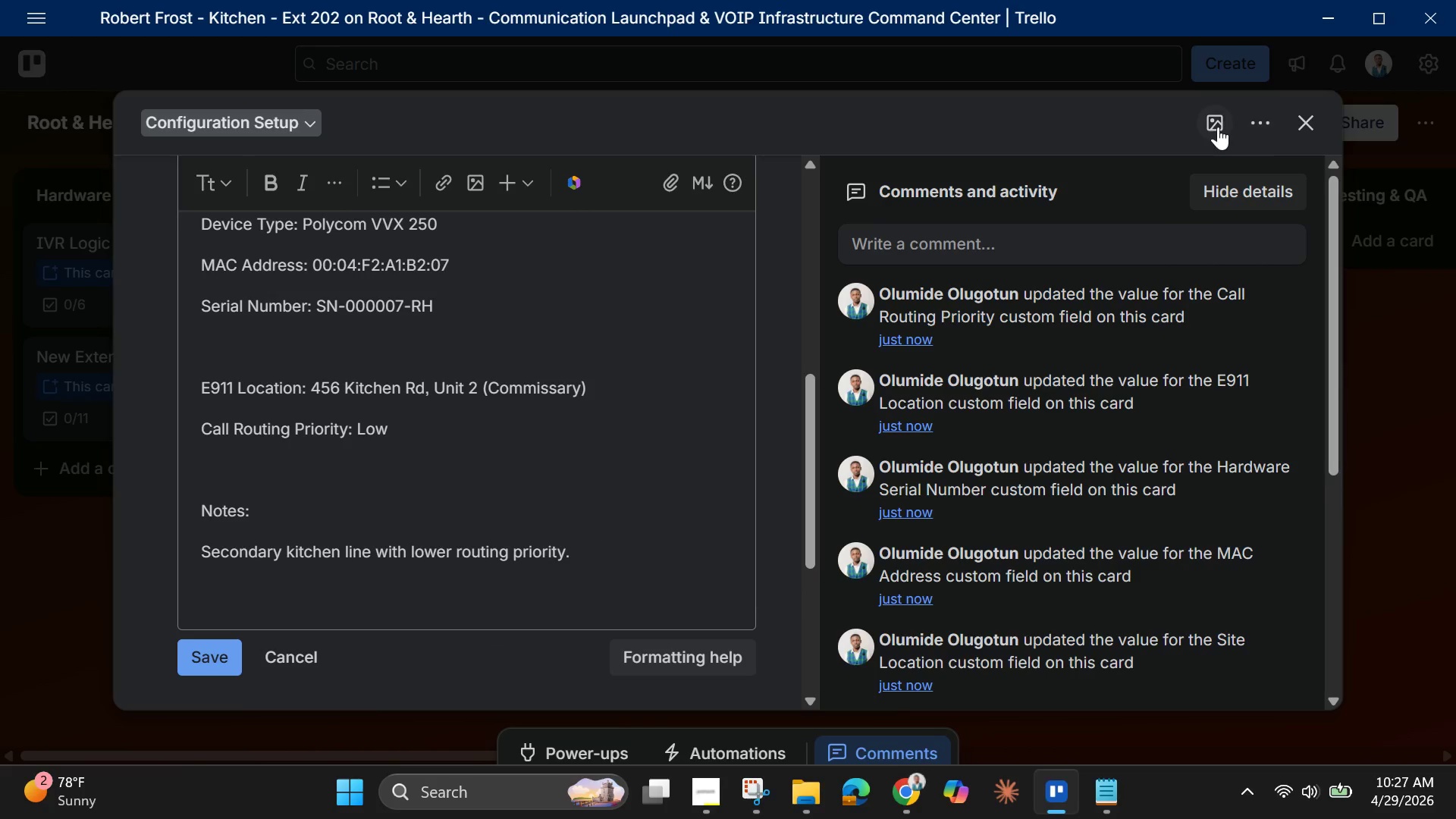 
left_click([1216, 127])
 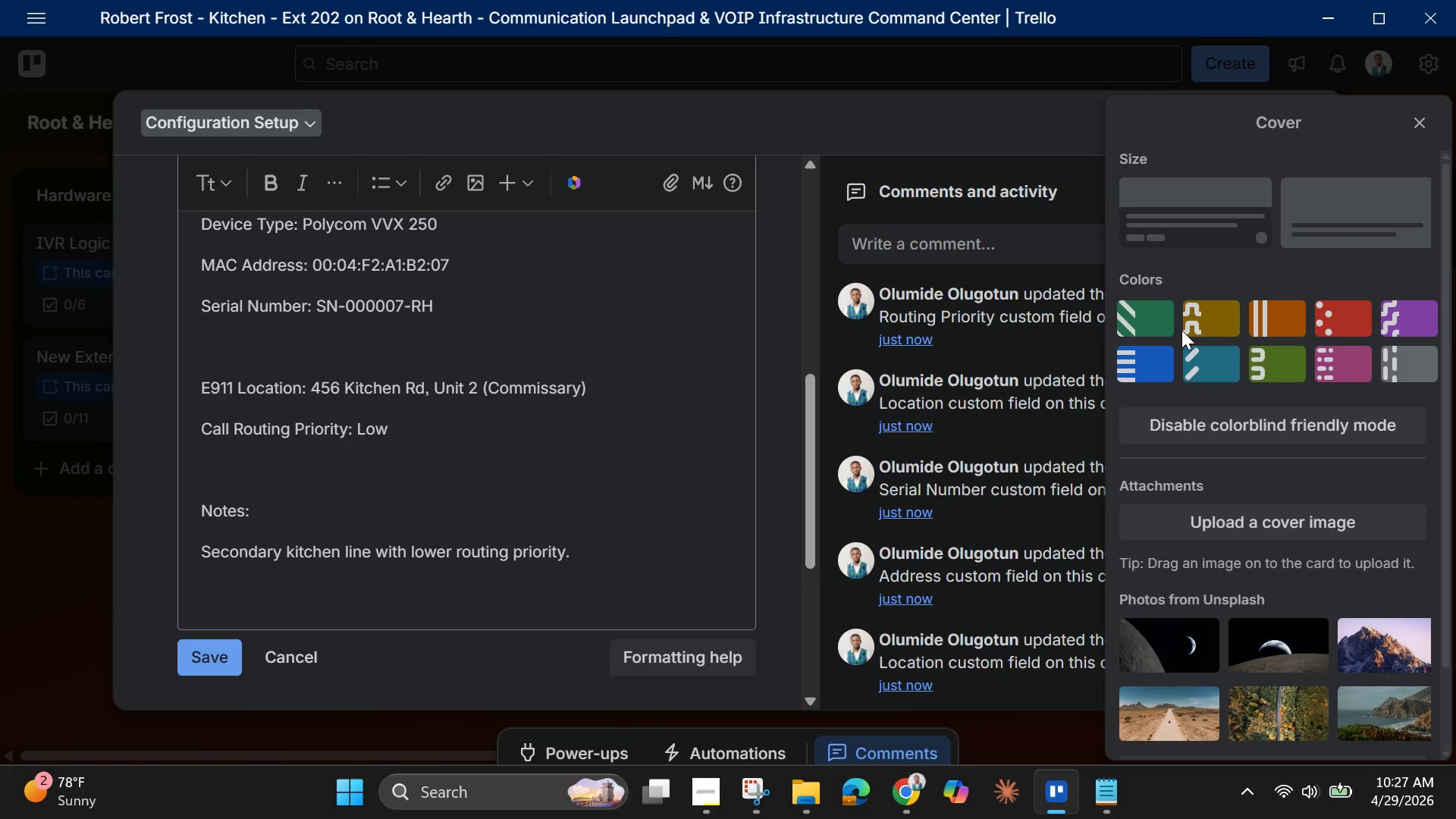 
mouse_move([1194, 348])
 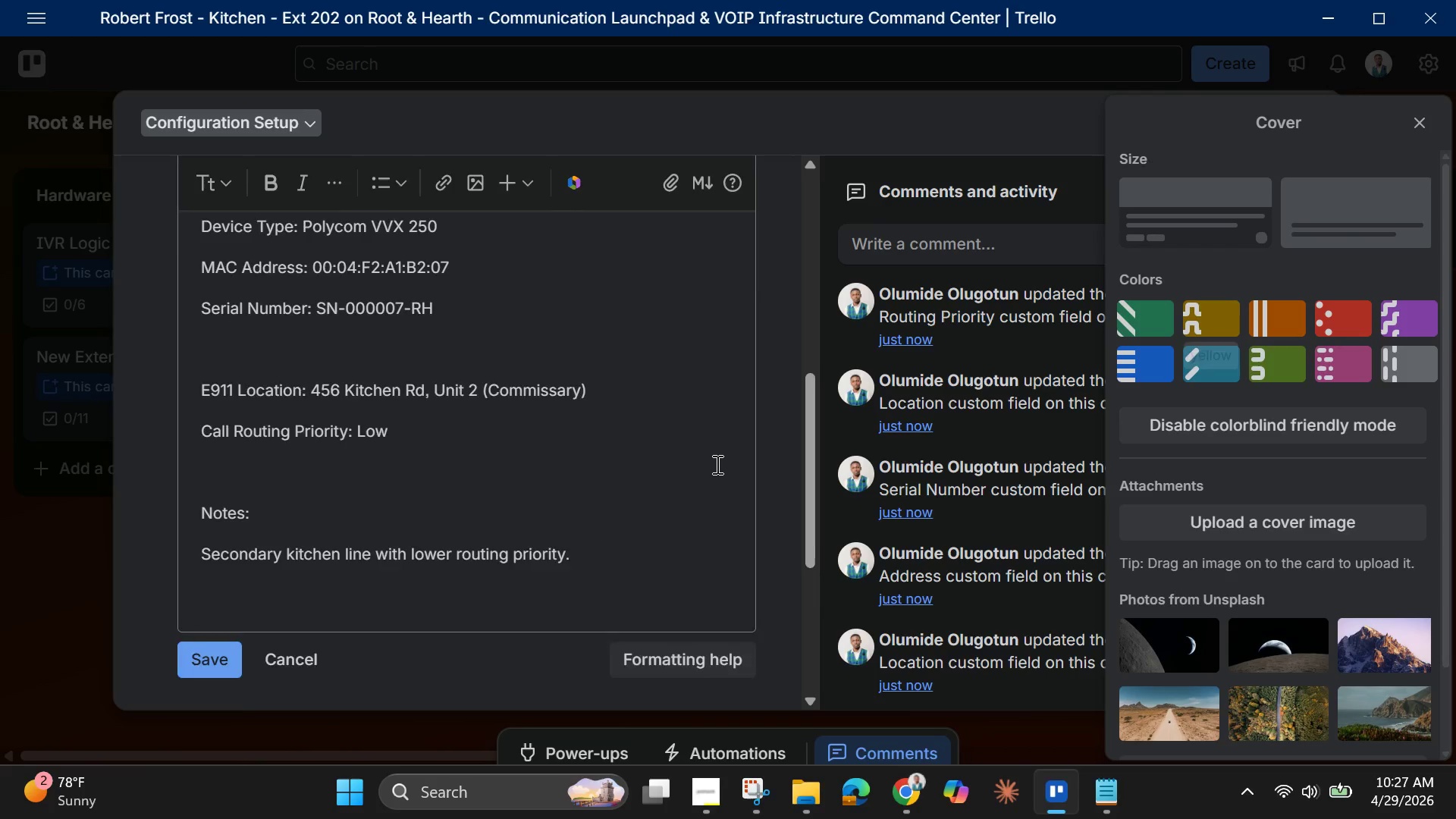 
scroll: coordinate [723, 468], scroll_direction: up, amount: 9.0
 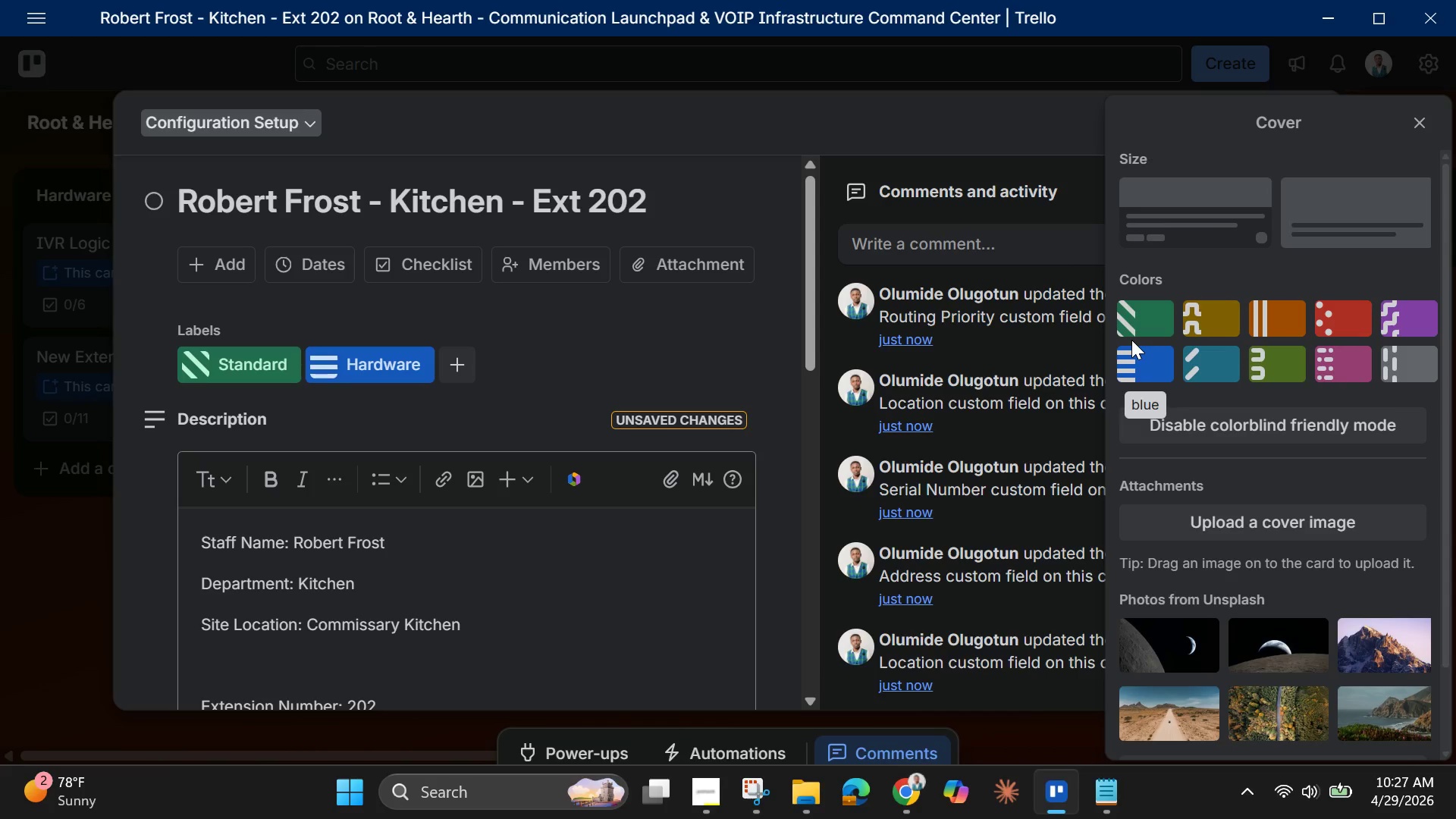 
left_click([1153, 365])
 